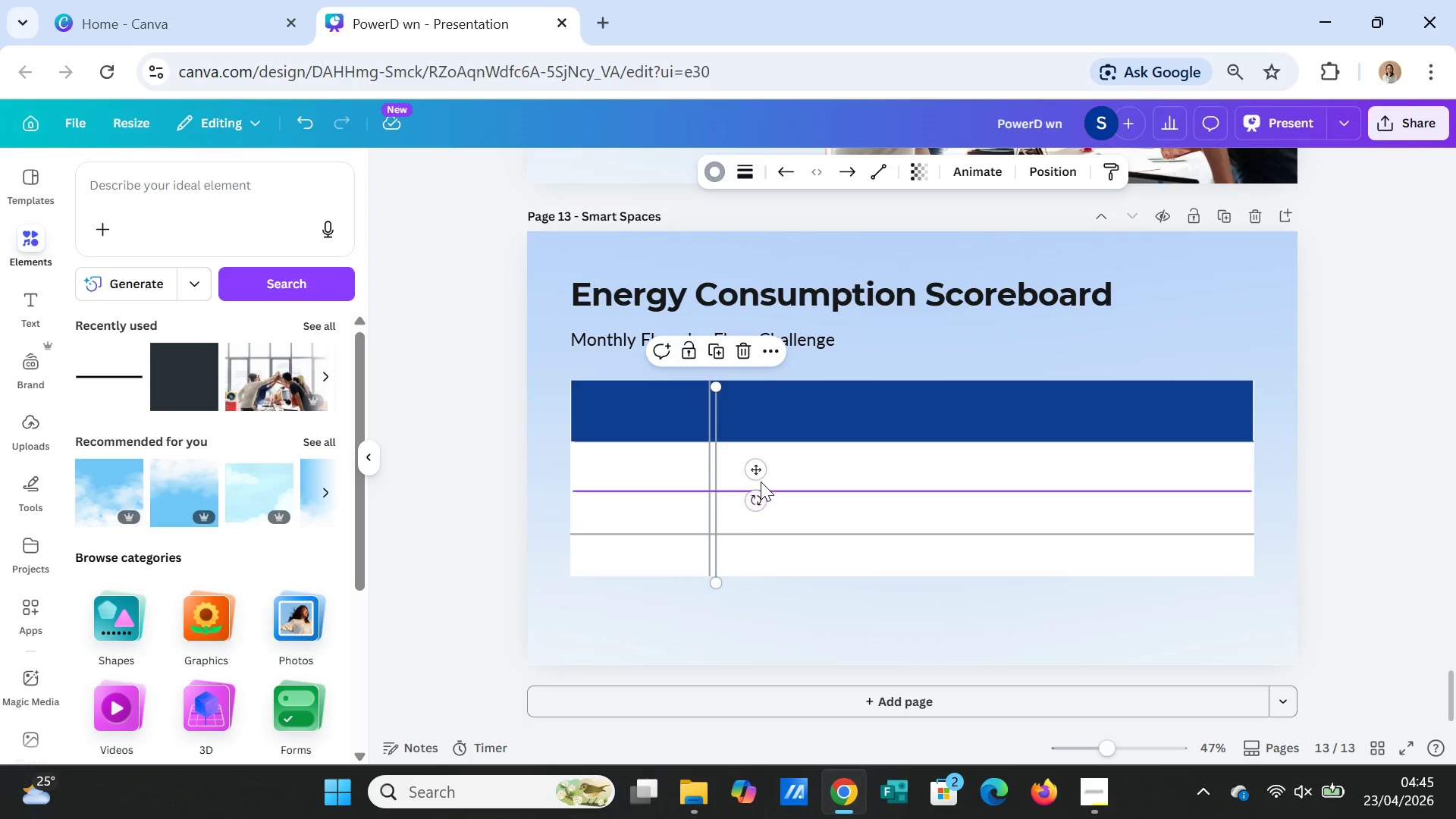 
left_click_drag(start_coordinate=[758, 469], to_coordinate=[898, 465])
 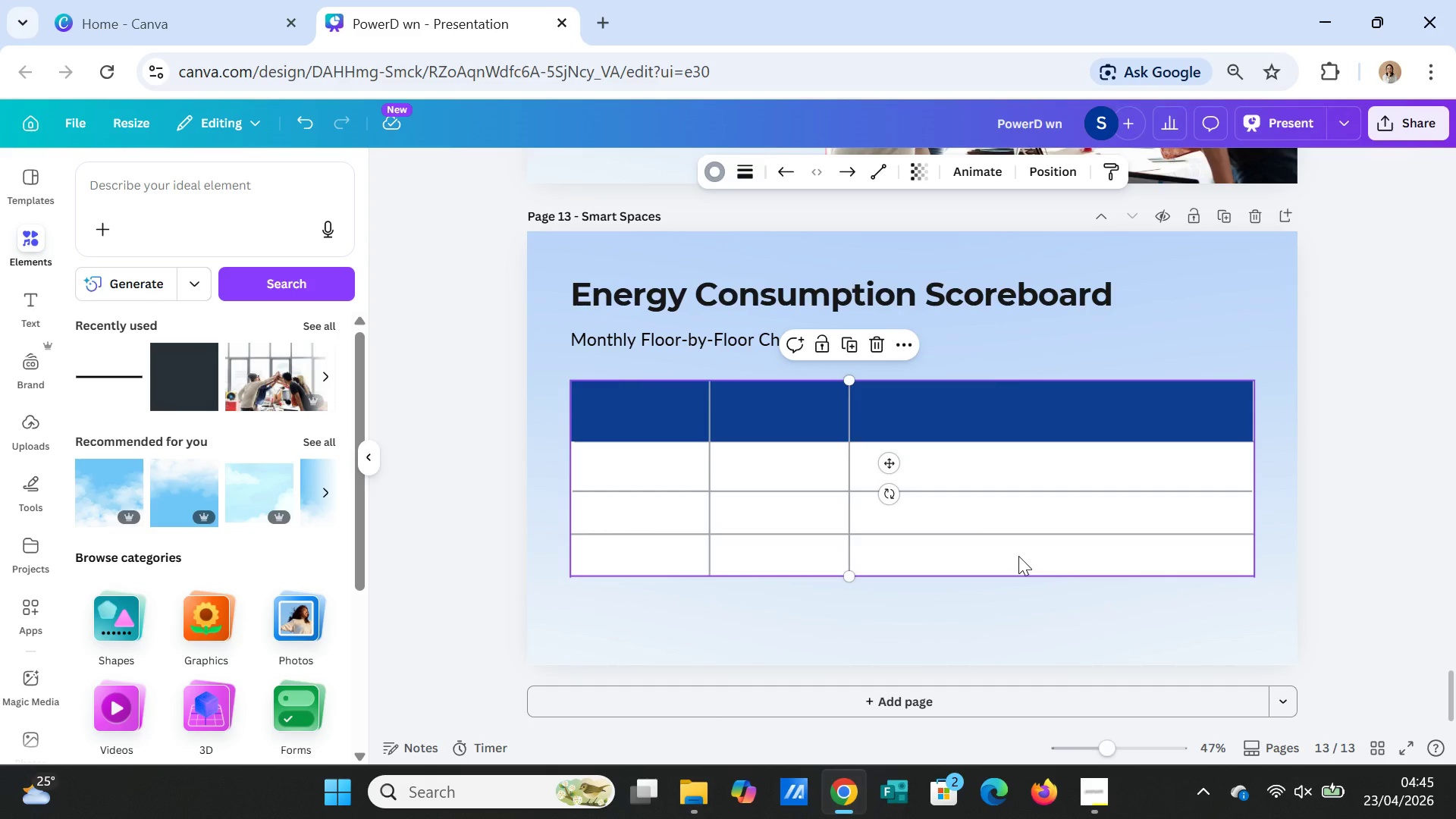 
wait(5.53)
 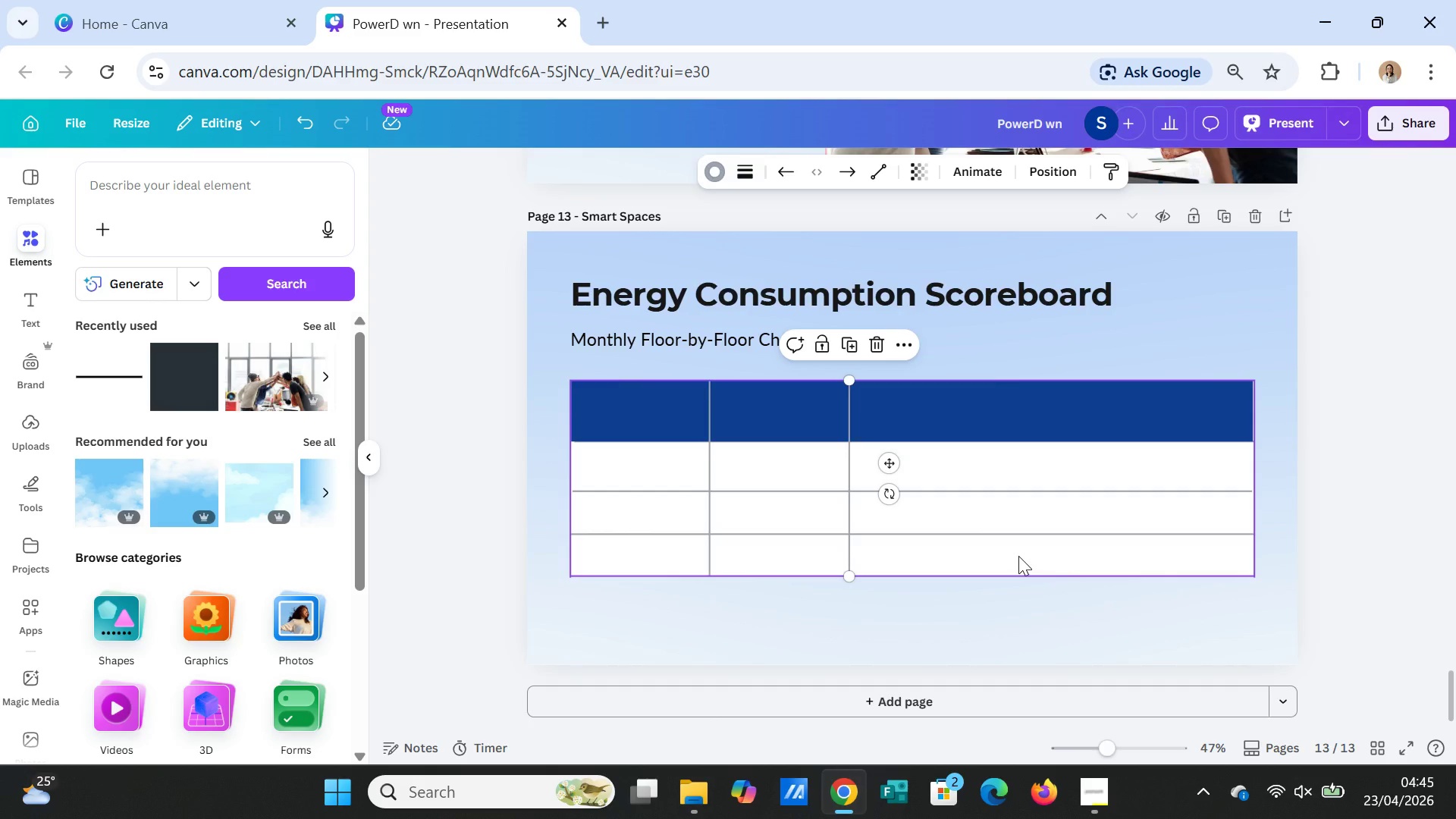 
key(Control+V)
 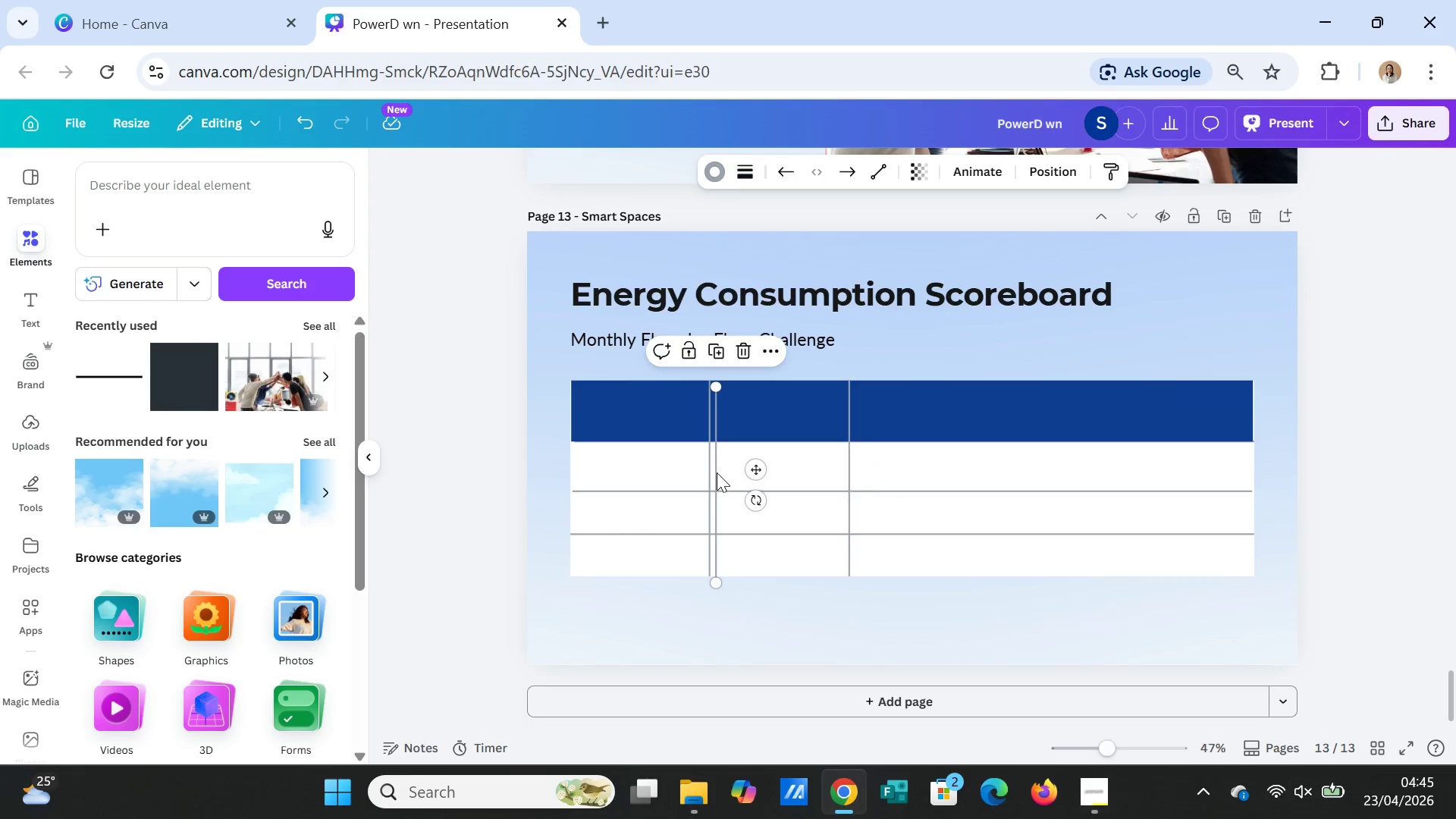 
left_click_drag(start_coordinate=[753, 471], to_coordinate=[1062, 464])
 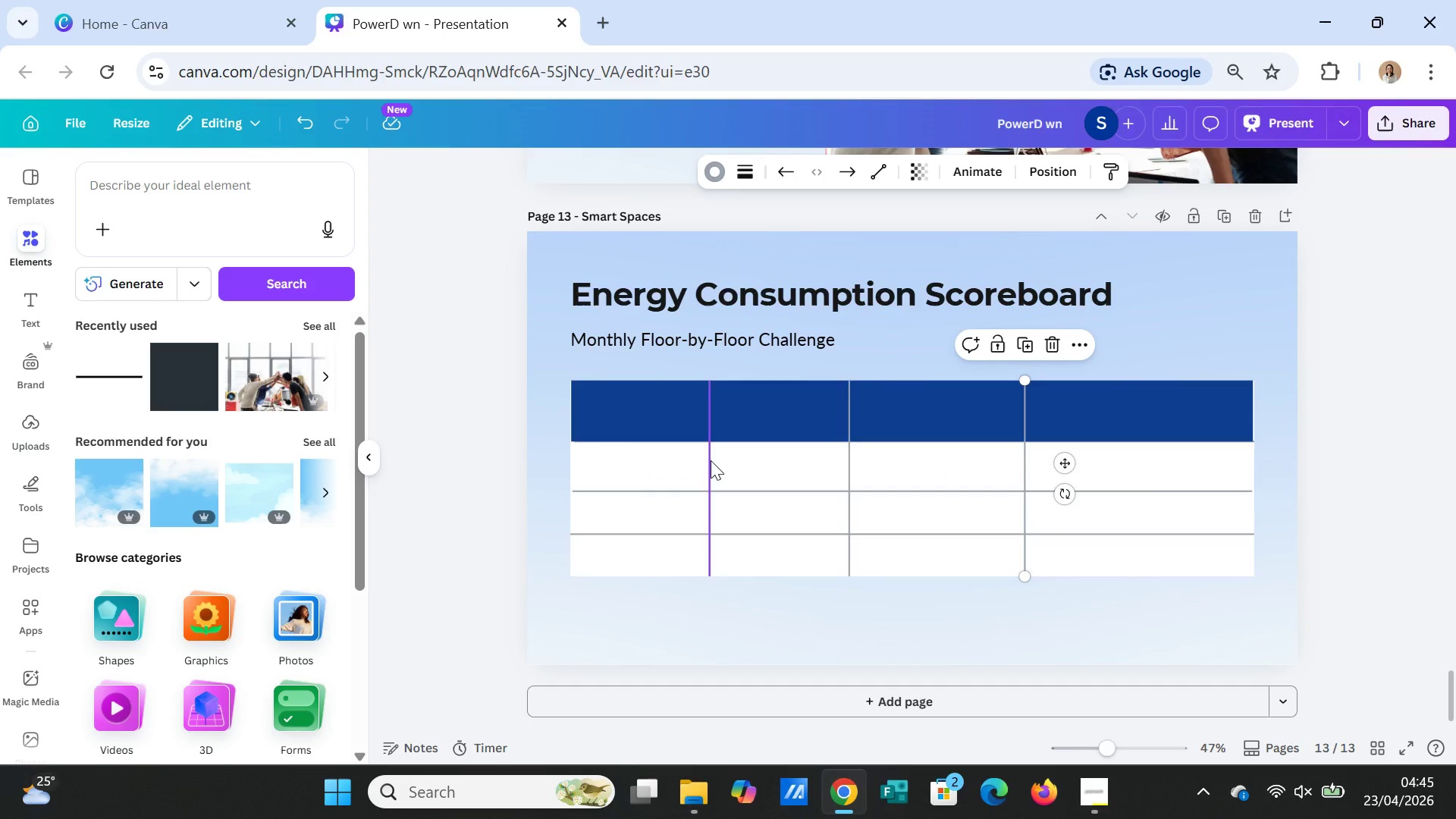 
left_click([711, 460])
 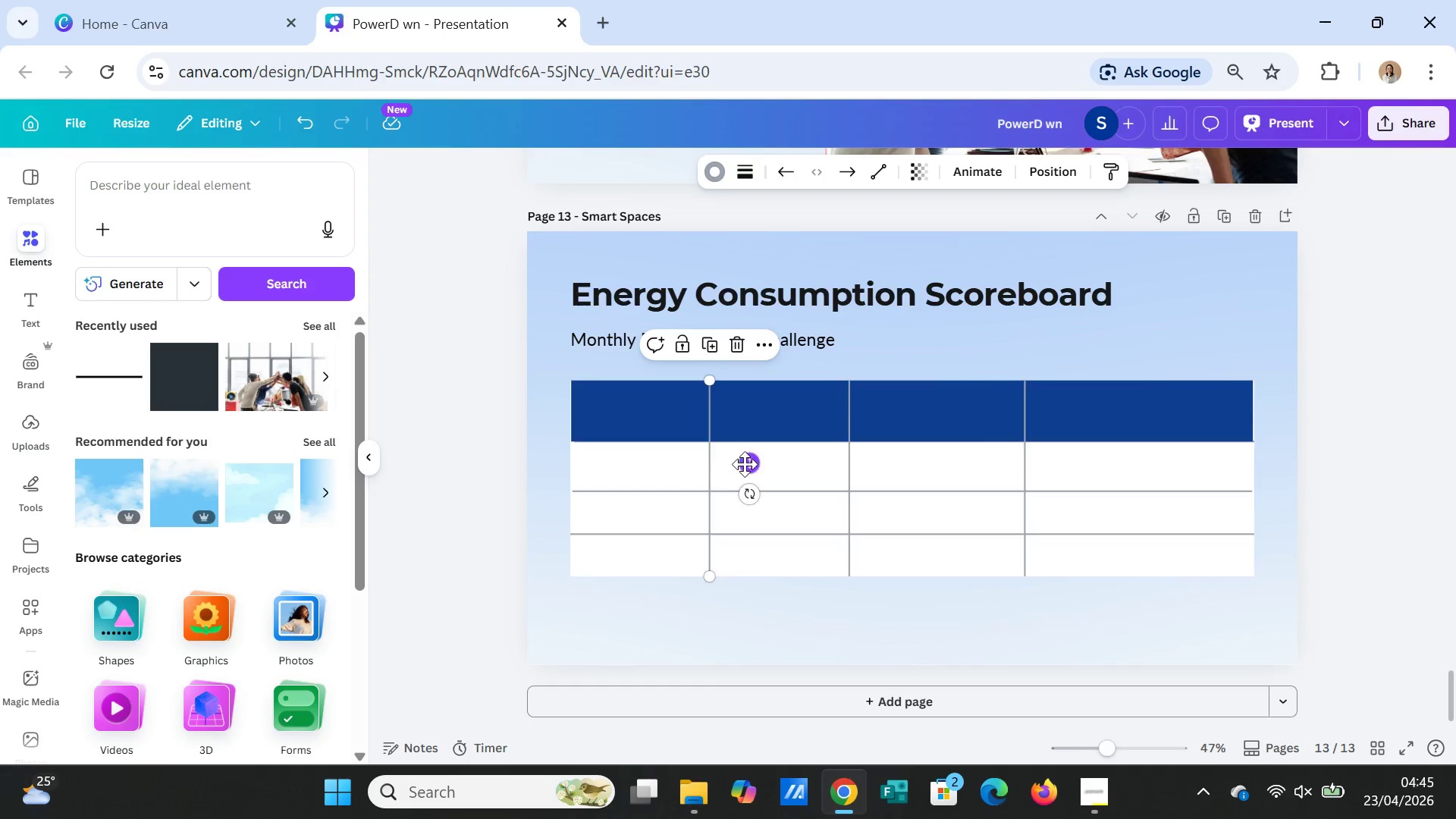 
left_click_drag(start_coordinate=[754, 464], to_coordinate=[692, 464])
 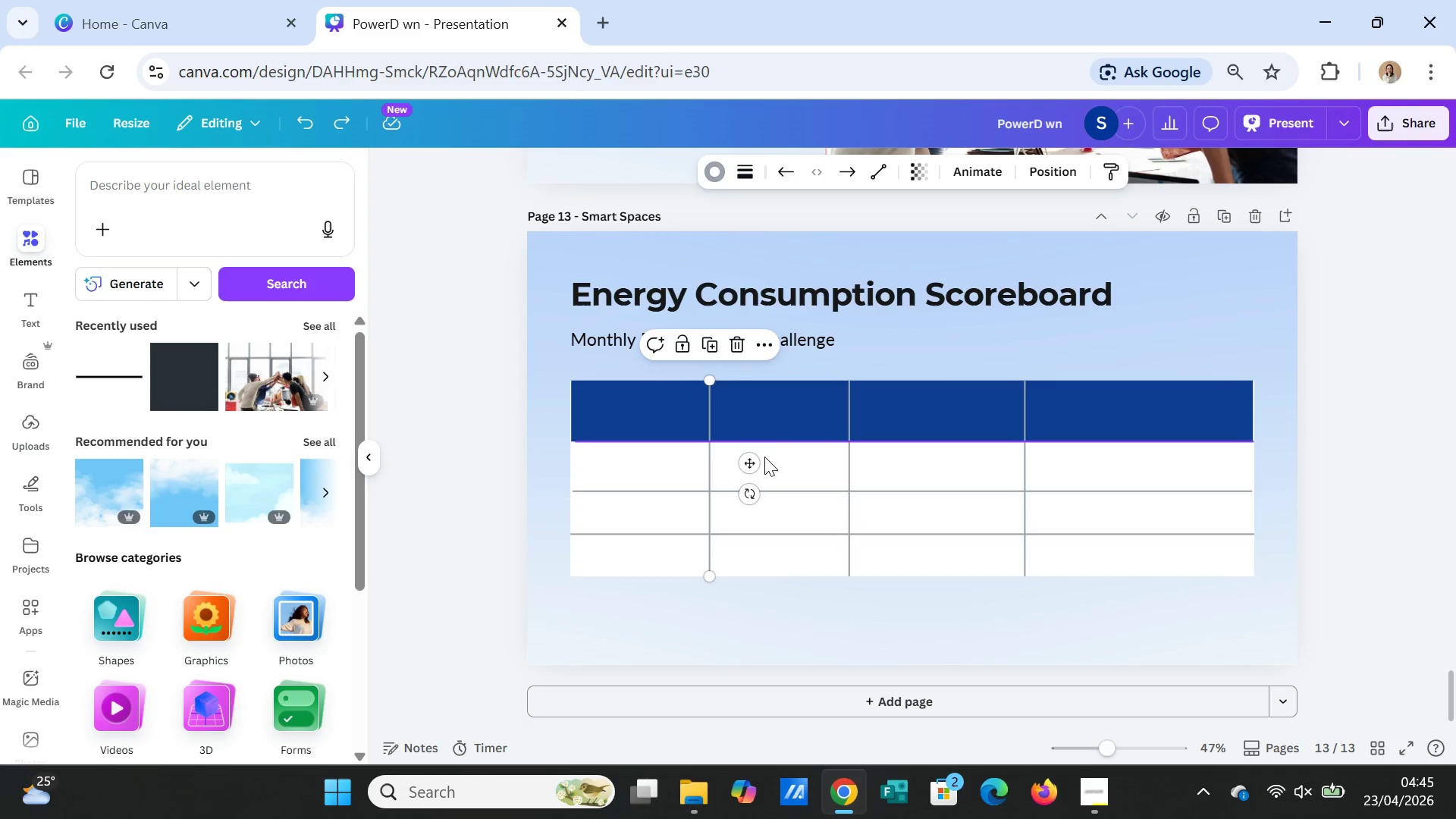 
left_click([755, 466])
 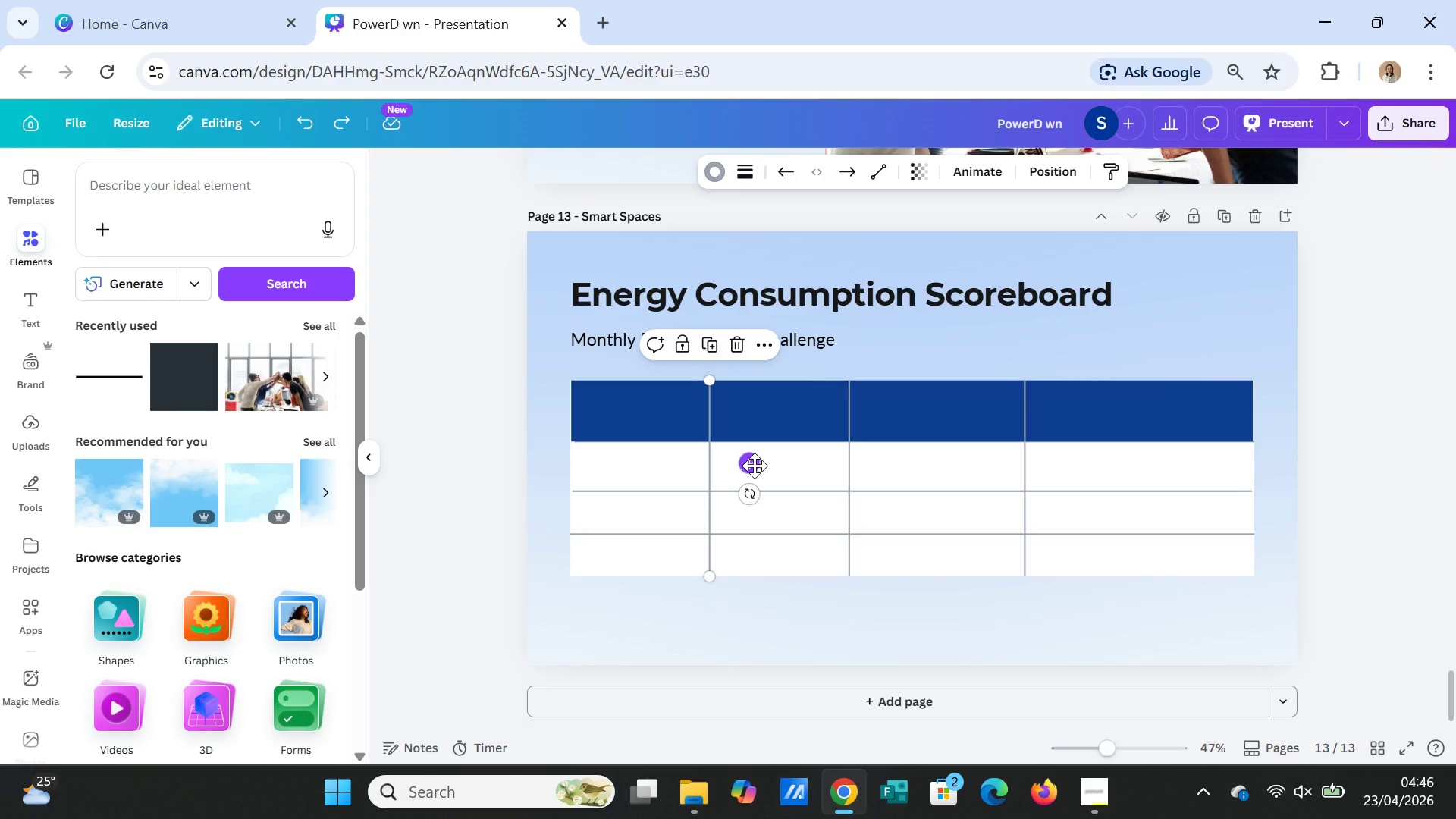 
left_click_drag(start_coordinate=[755, 466], to_coordinate=[740, 463])
 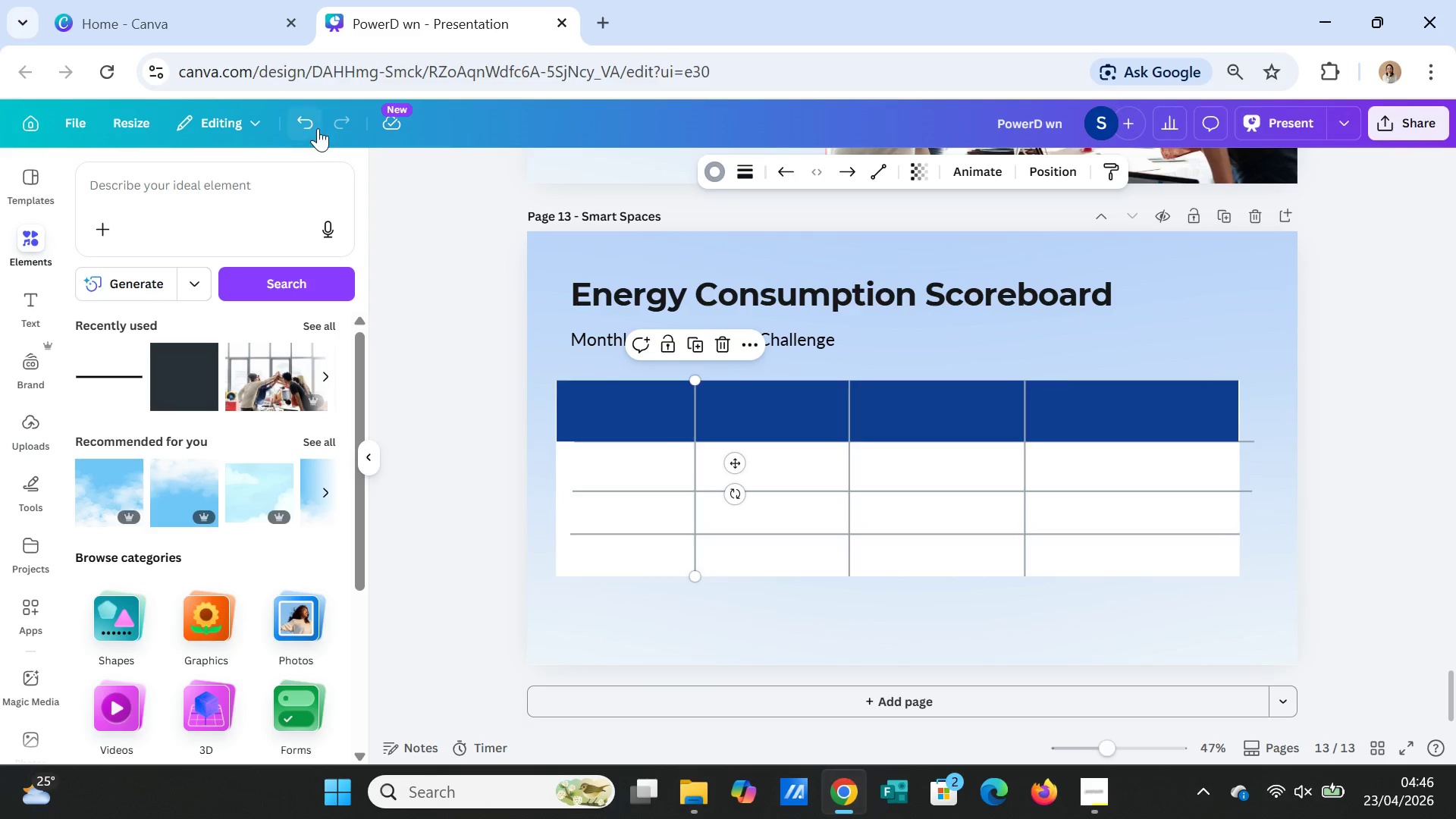 
left_click([313, 120])
 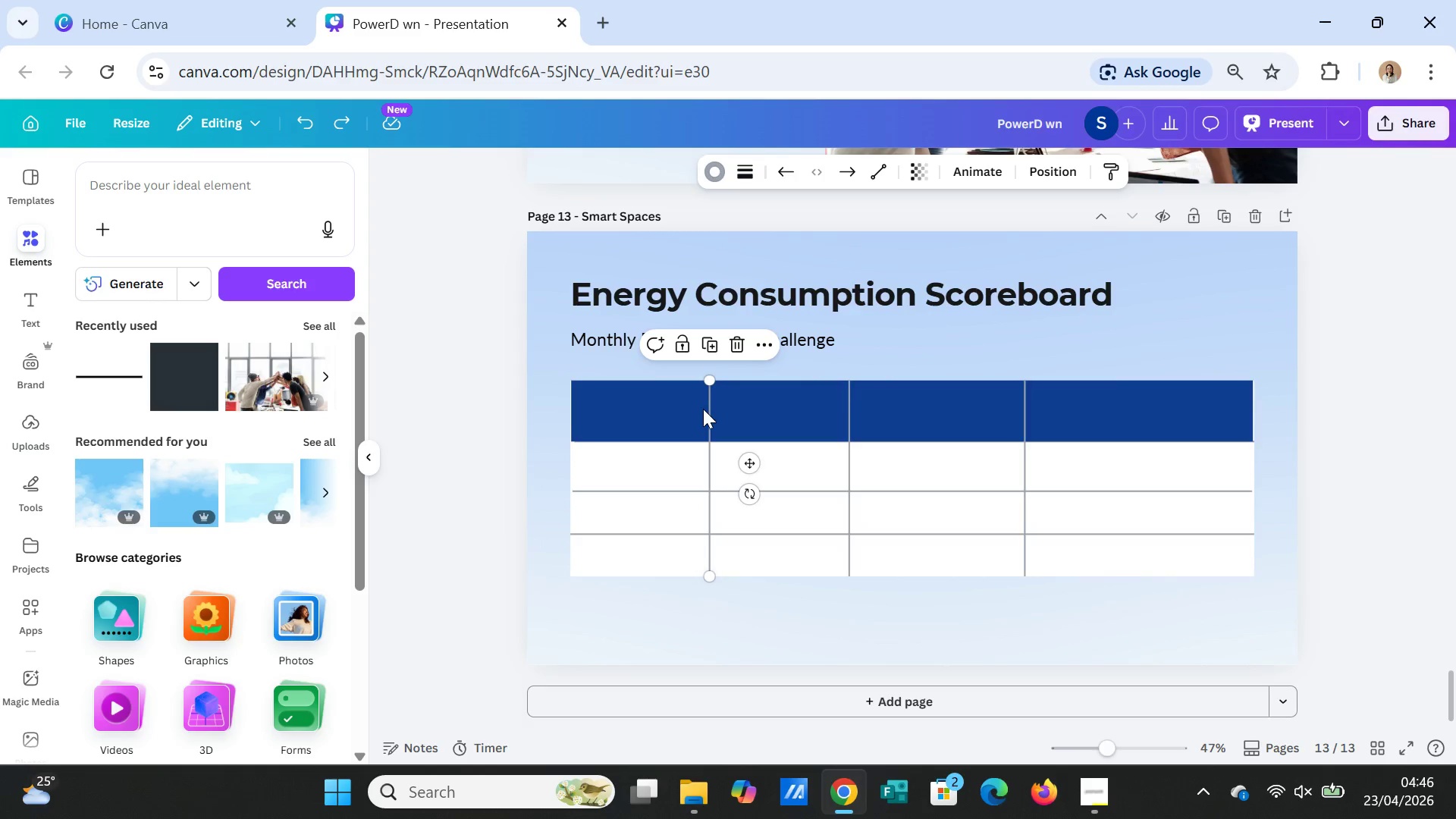 
left_click([707, 410])
 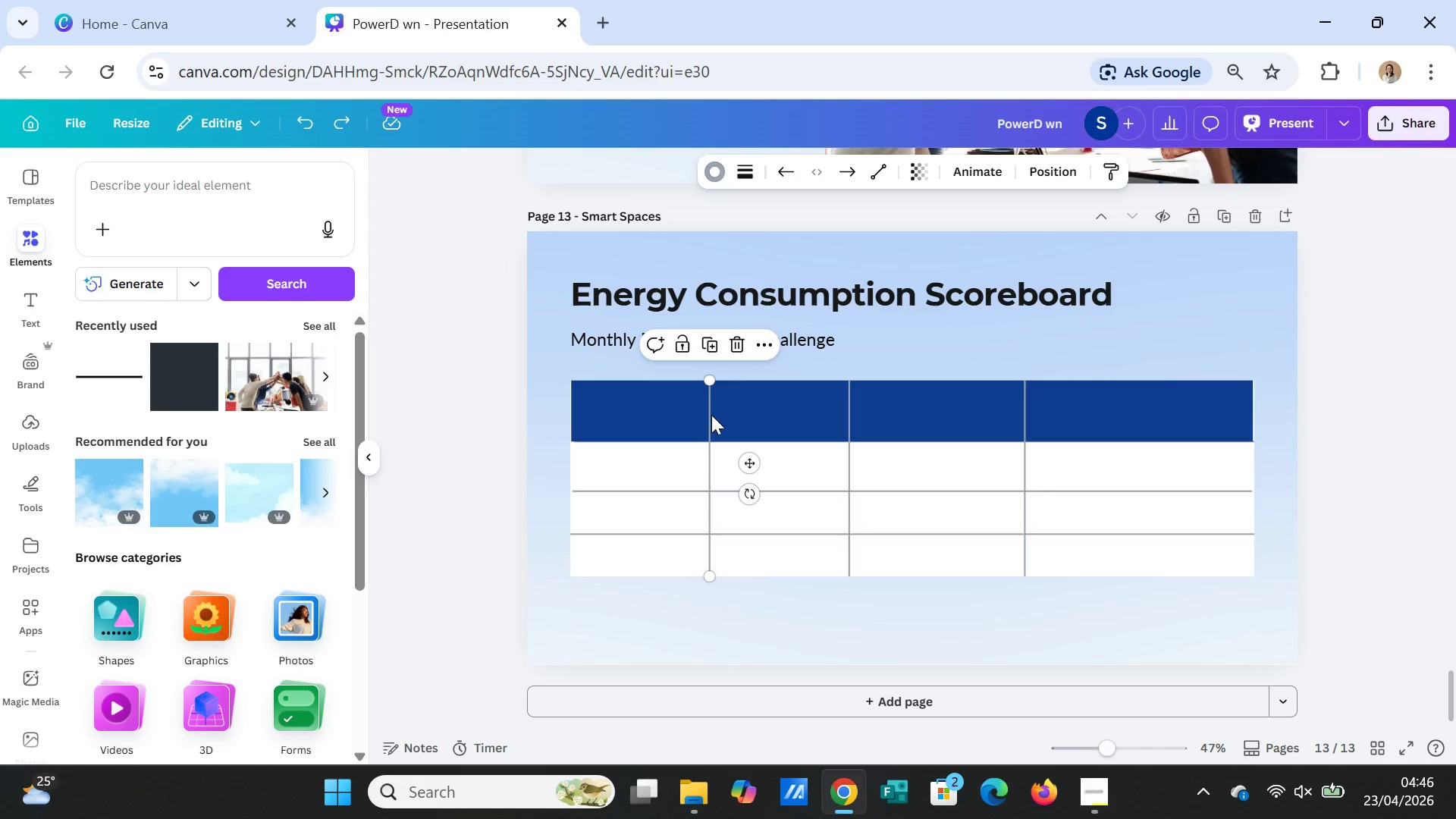 
left_click([711, 415])
 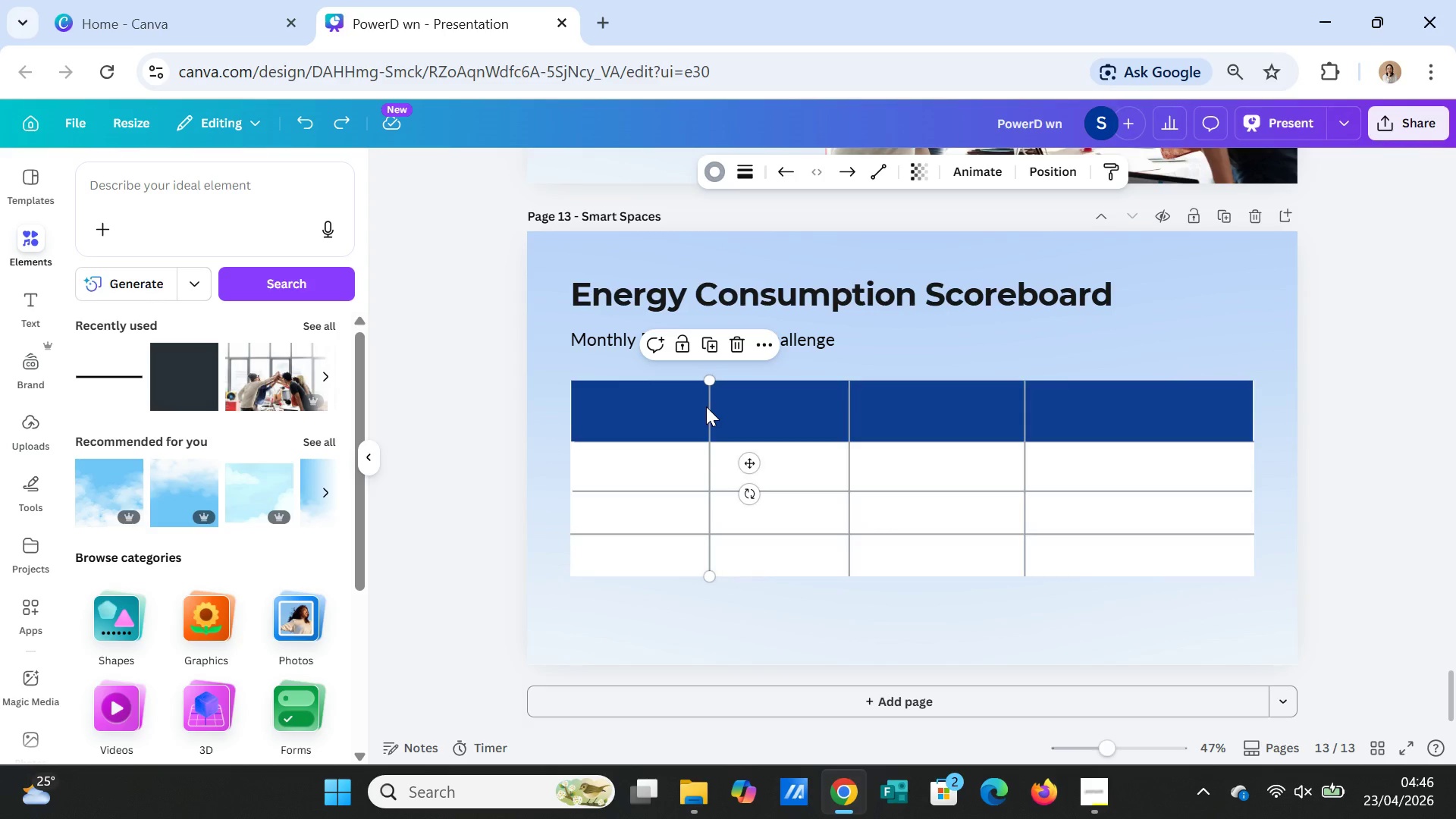 
left_click_drag(start_coordinate=[707, 406], to_coordinate=[717, 405])
 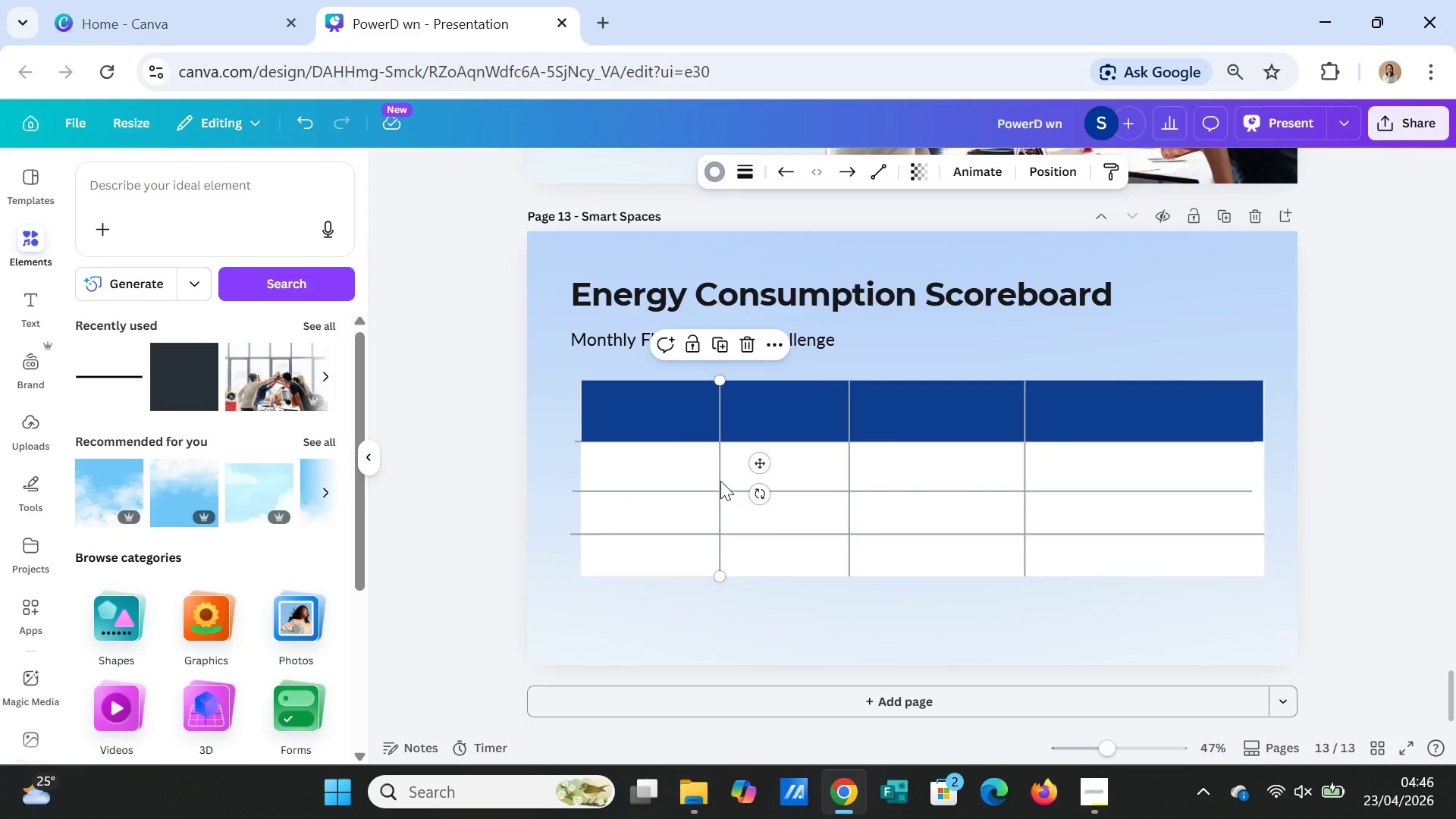 
double_click([720, 481])
 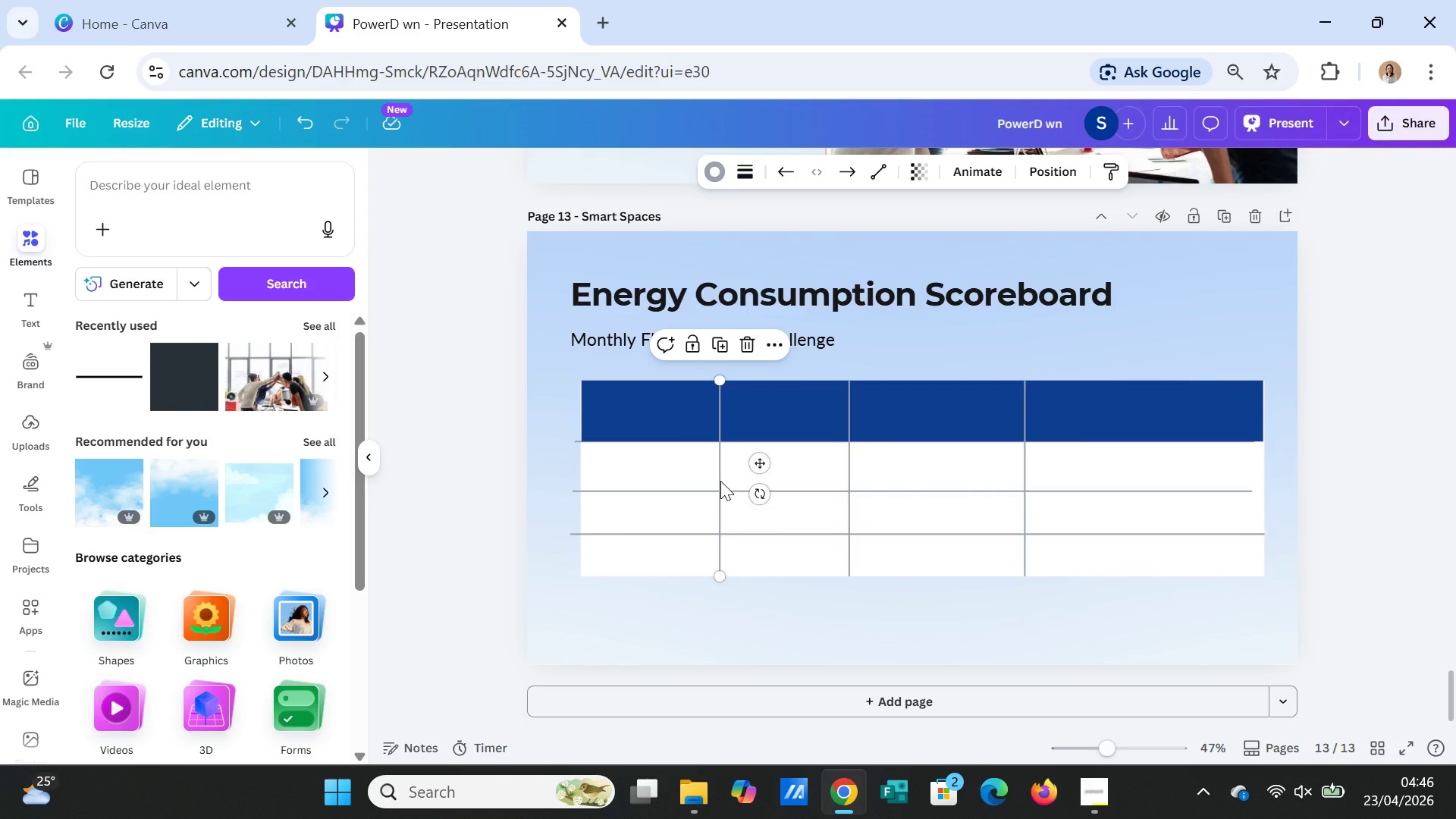 
triple_click([720, 481])
 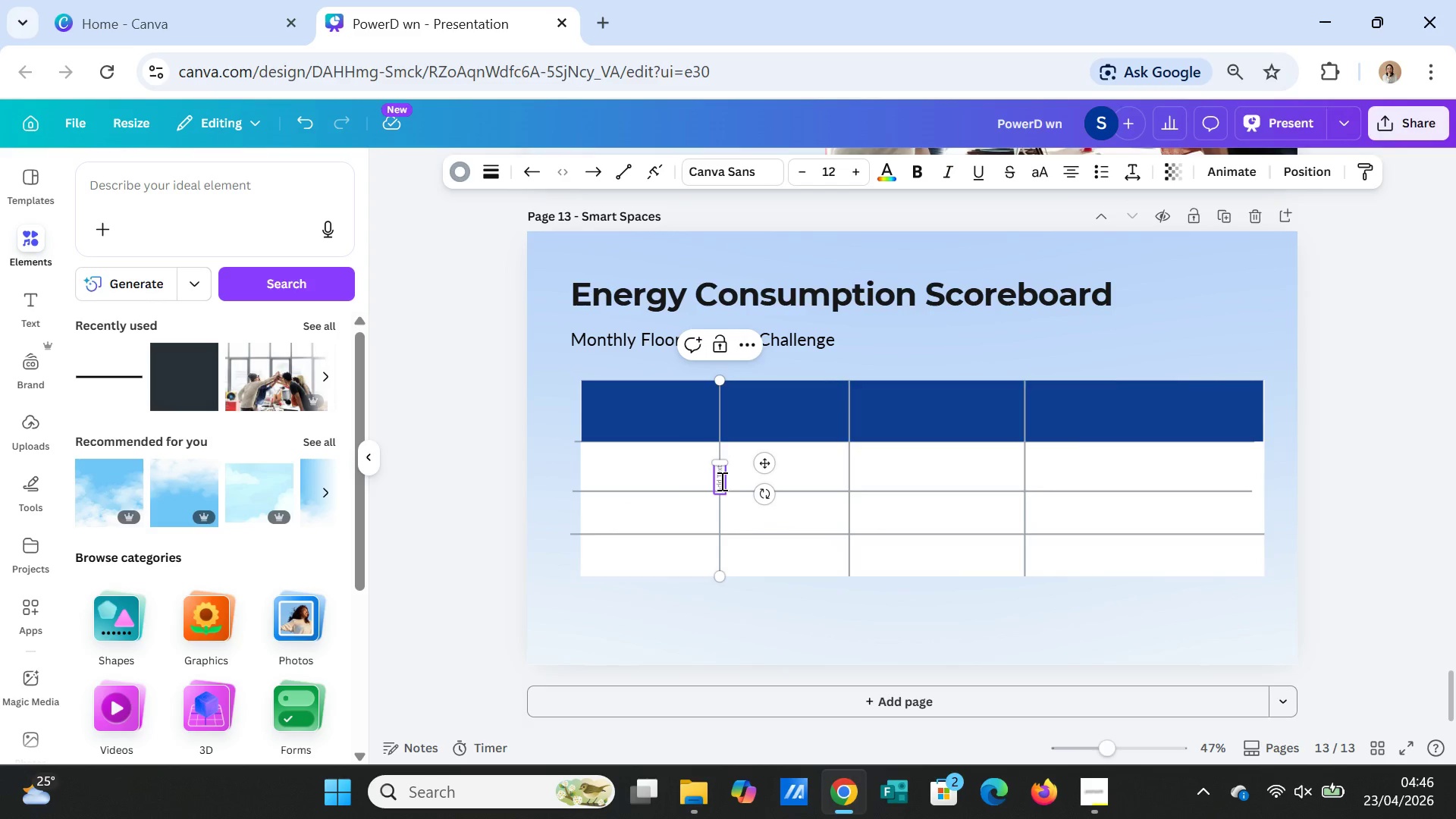 
left_click([742, 523])
 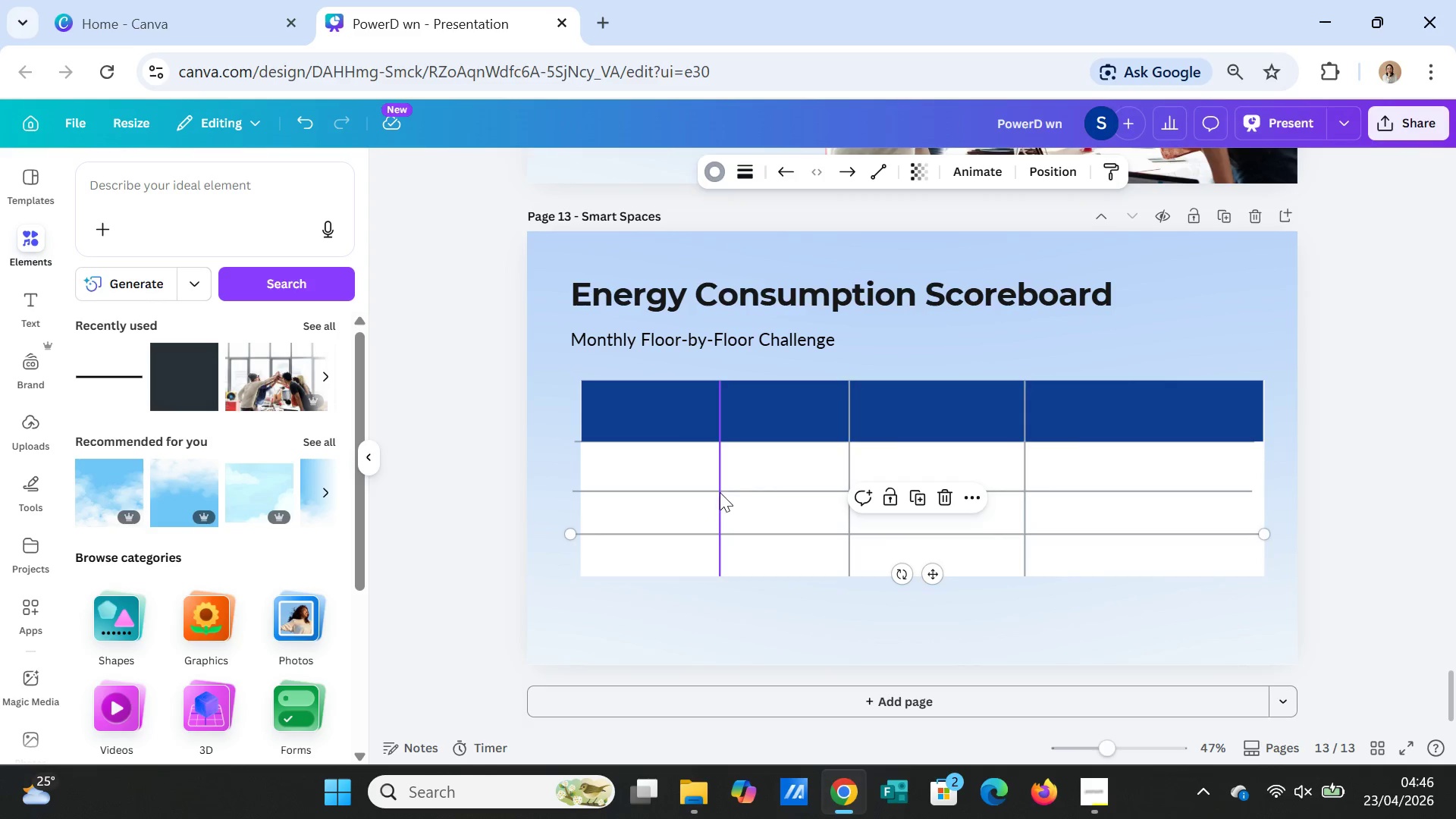 
left_click([717, 491])
 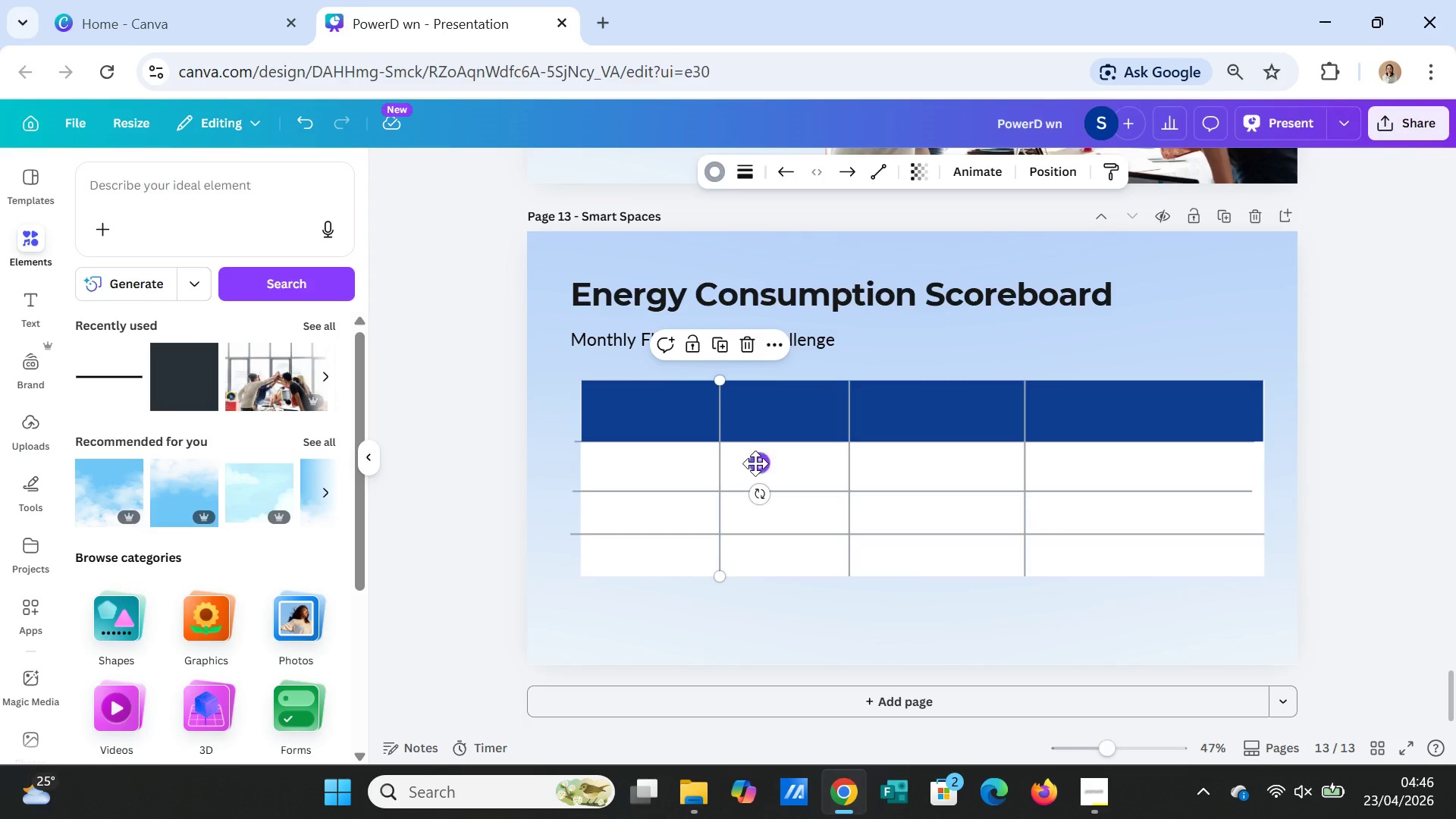 
left_click_drag(start_coordinate=[757, 460], to_coordinate=[760, 511])
 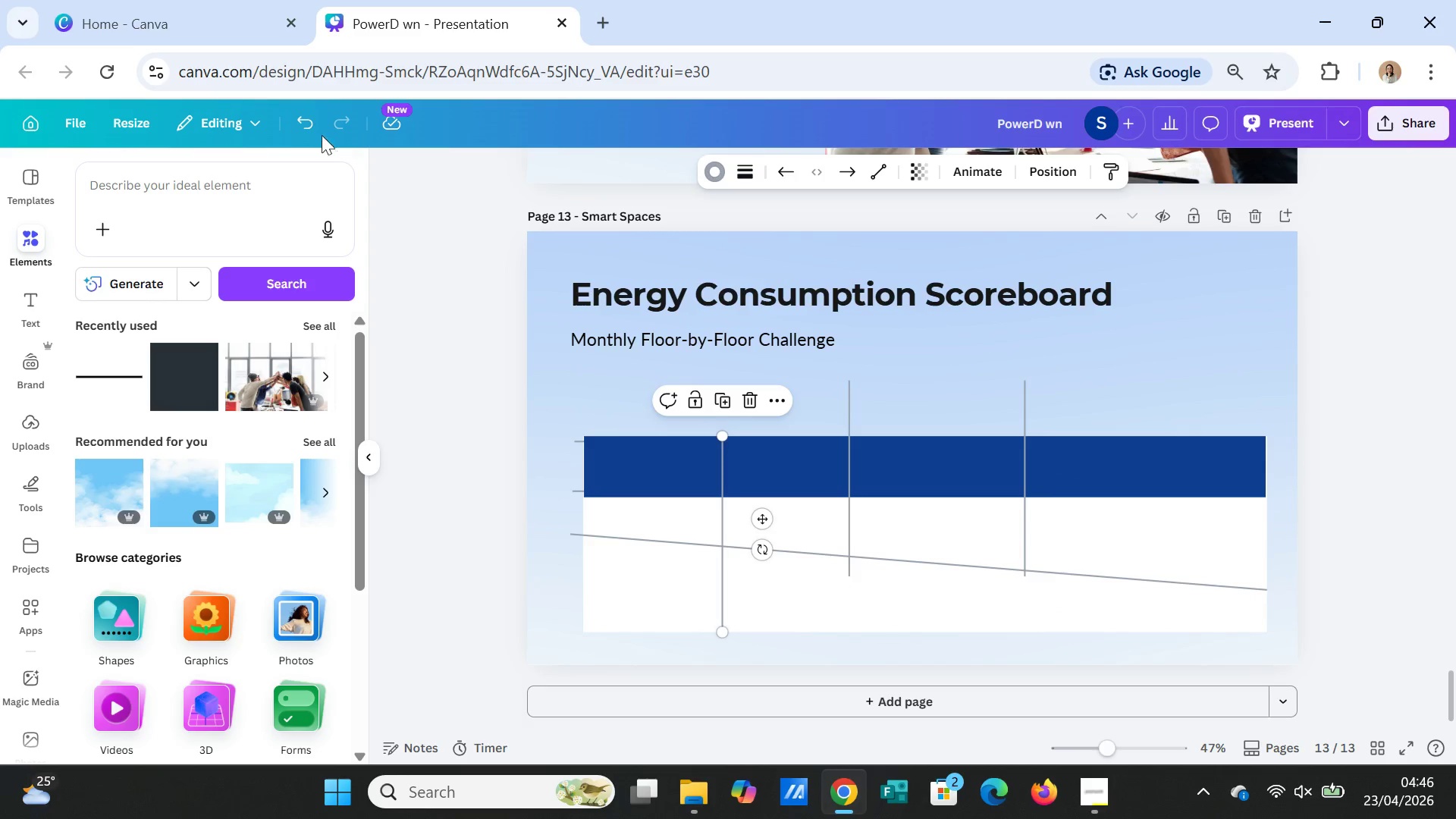 
left_click([305, 117])
 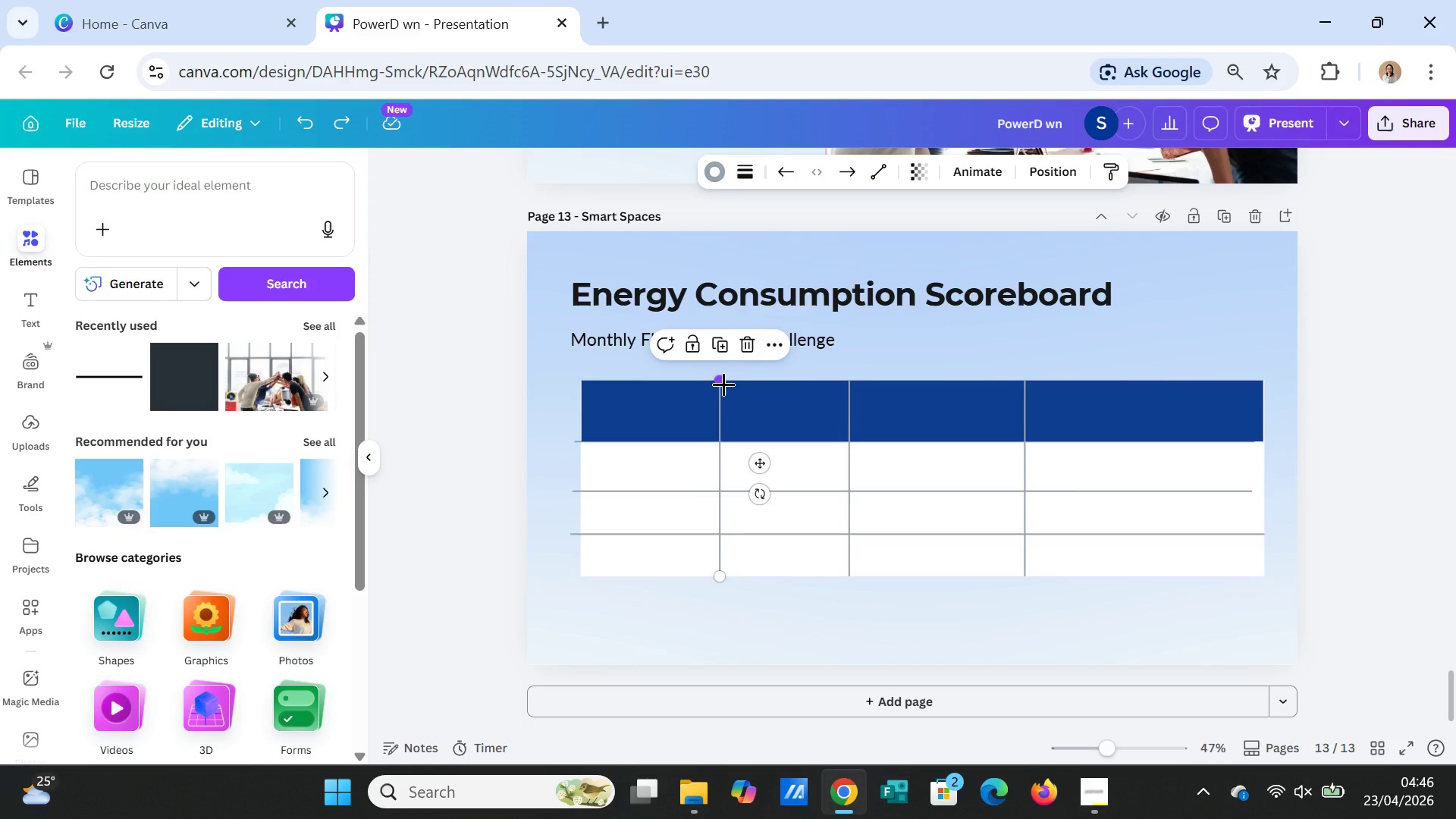 
left_click_drag(start_coordinate=[723, 384], to_coordinate=[726, 411])
 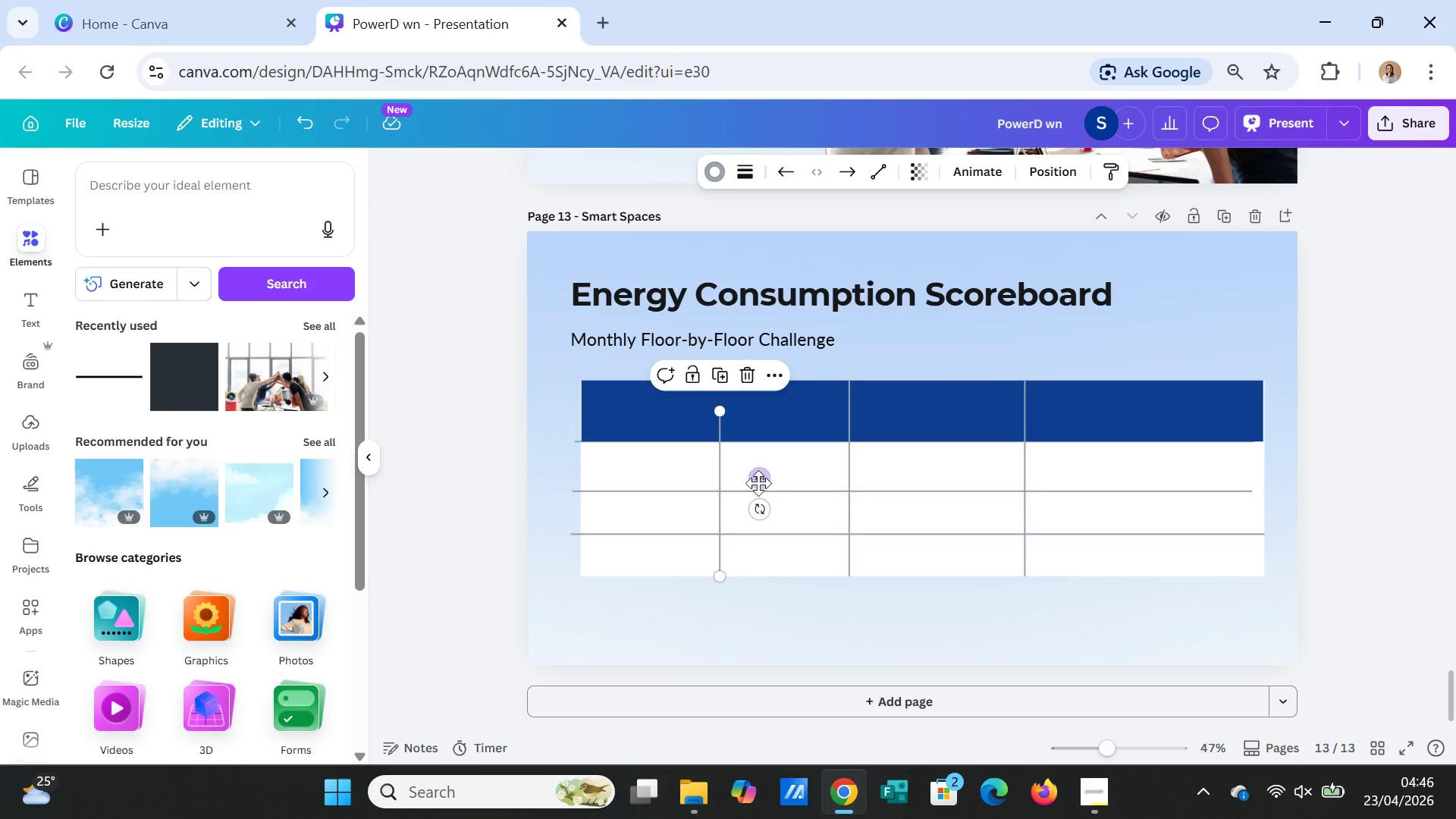 
left_click_drag(start_coordinate=[759, 482], to_coordinate=[751, 485])
 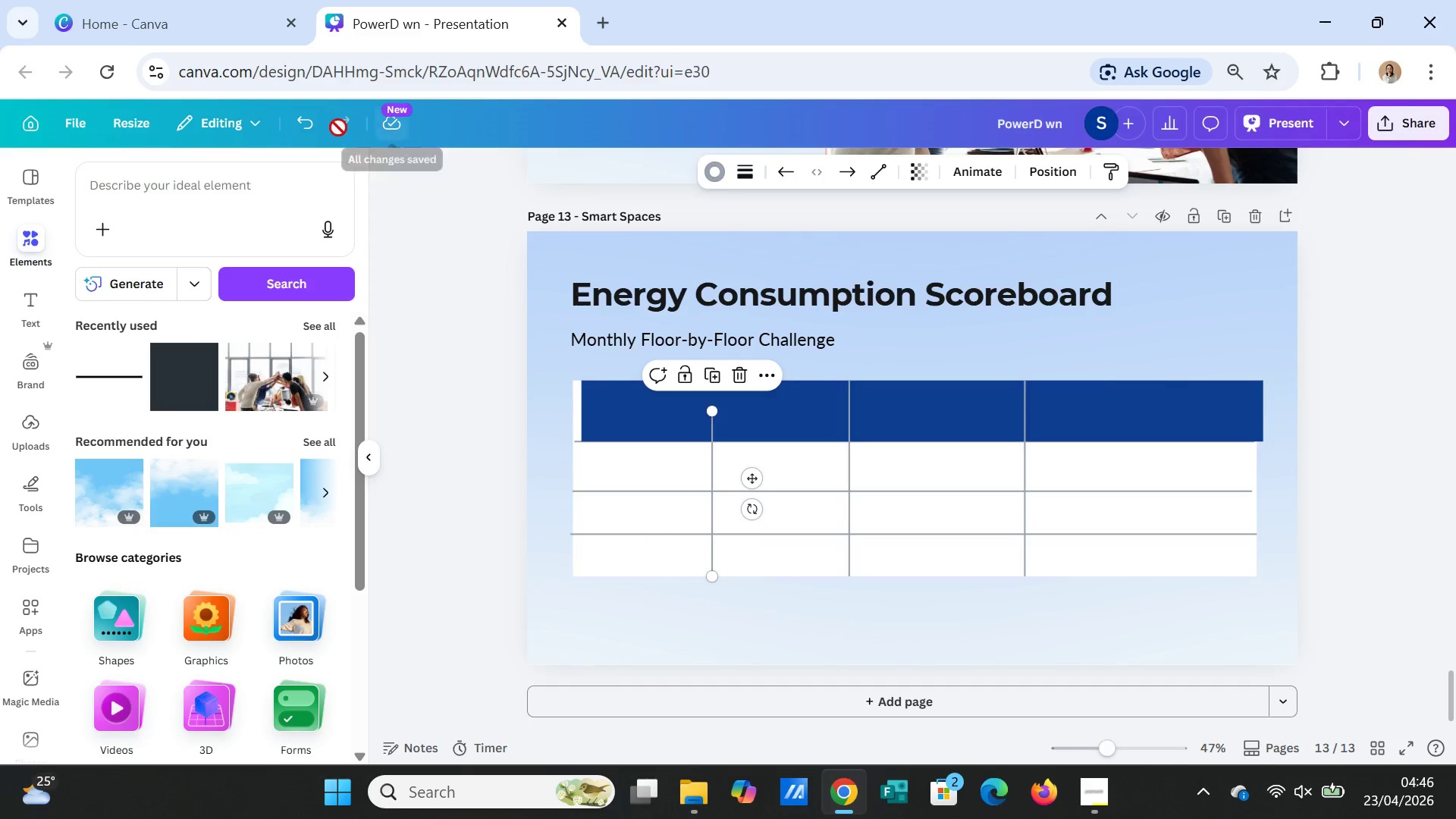 
left_click([310, 120])
 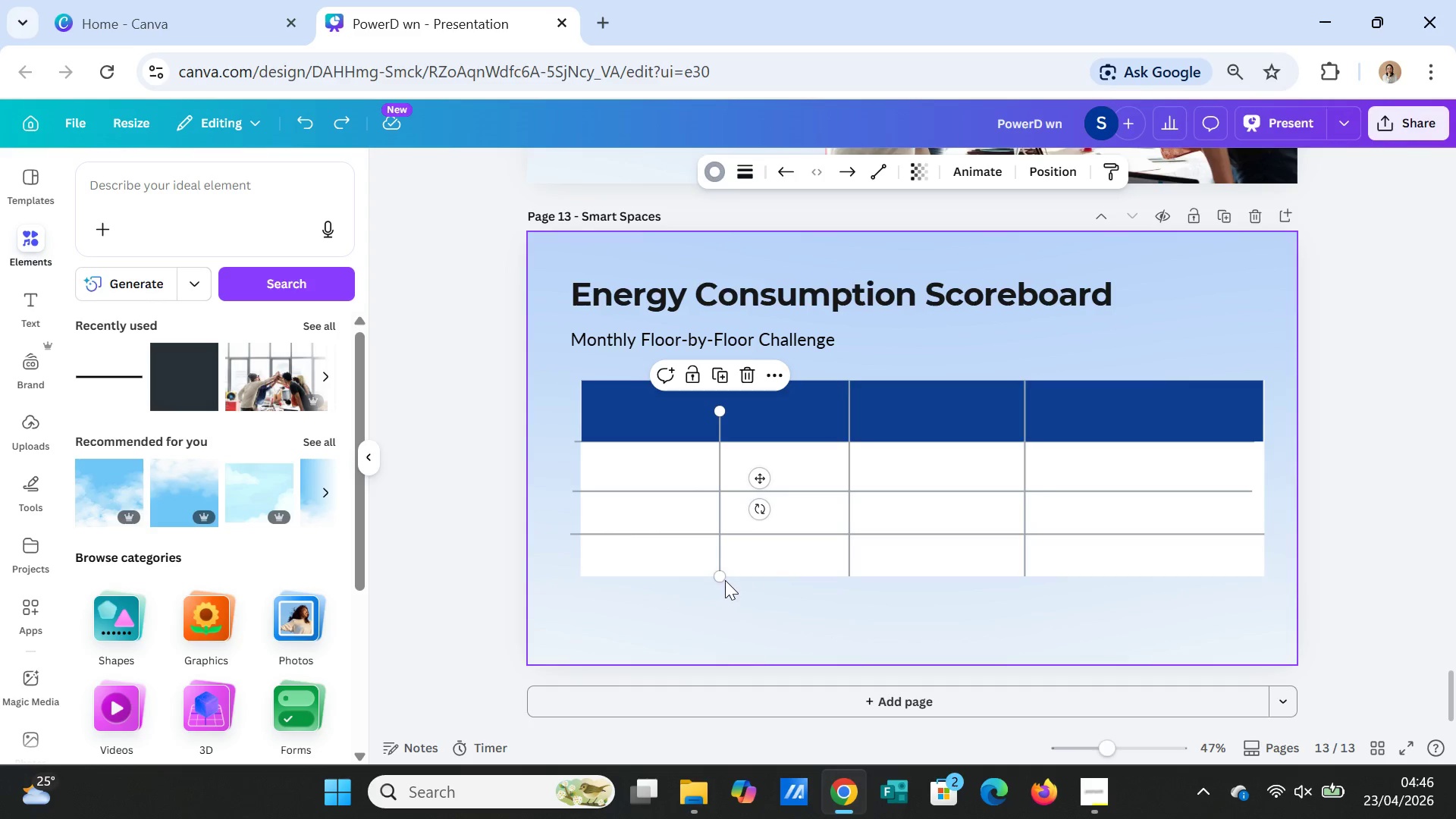 
left_click_drag(start_coordinate=[723, 577], to_coordinate=[723, 554])
 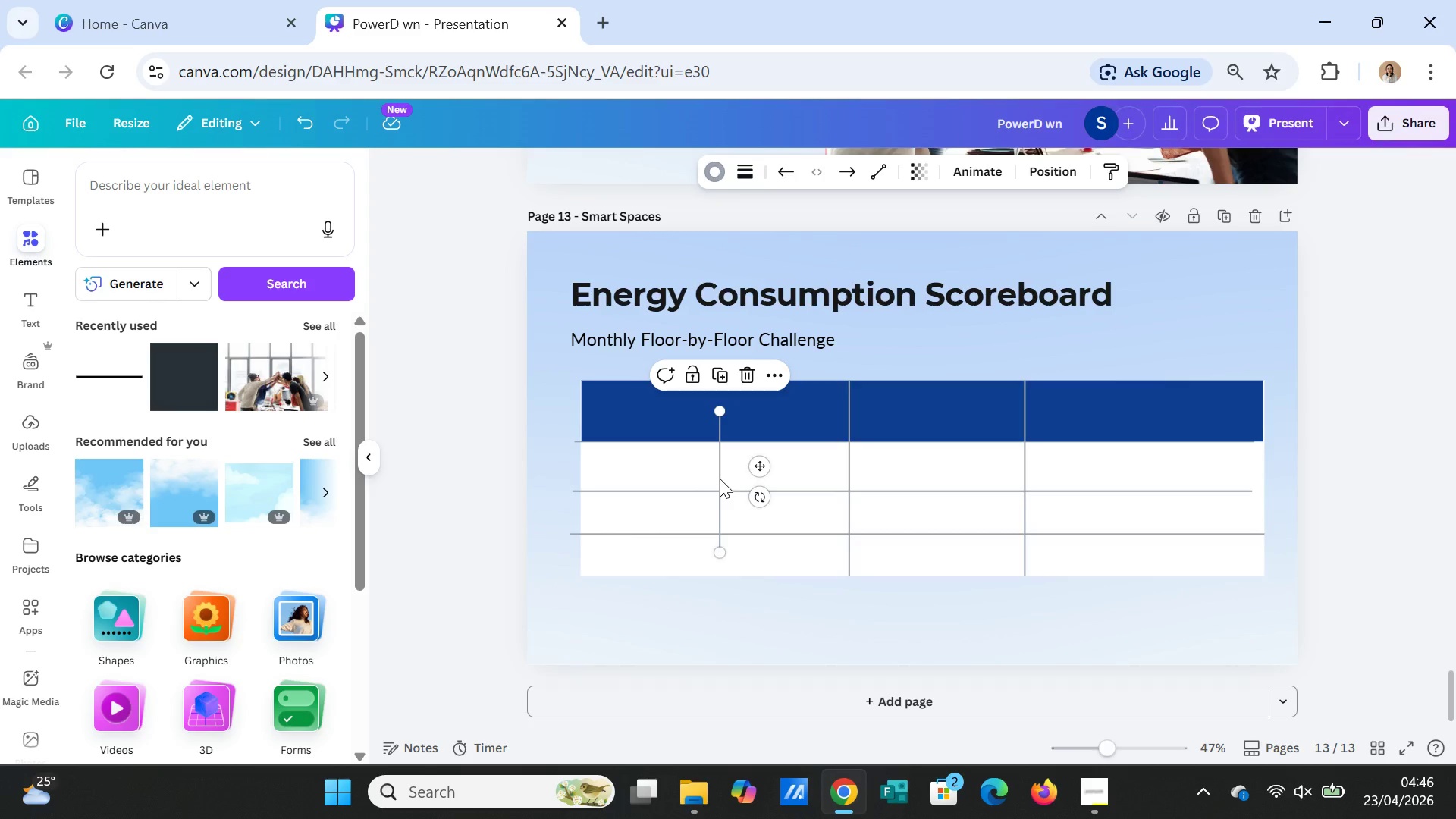 
left_click_drag(start_coordinate=[720, 479], to_coordinate=[671, 505])
 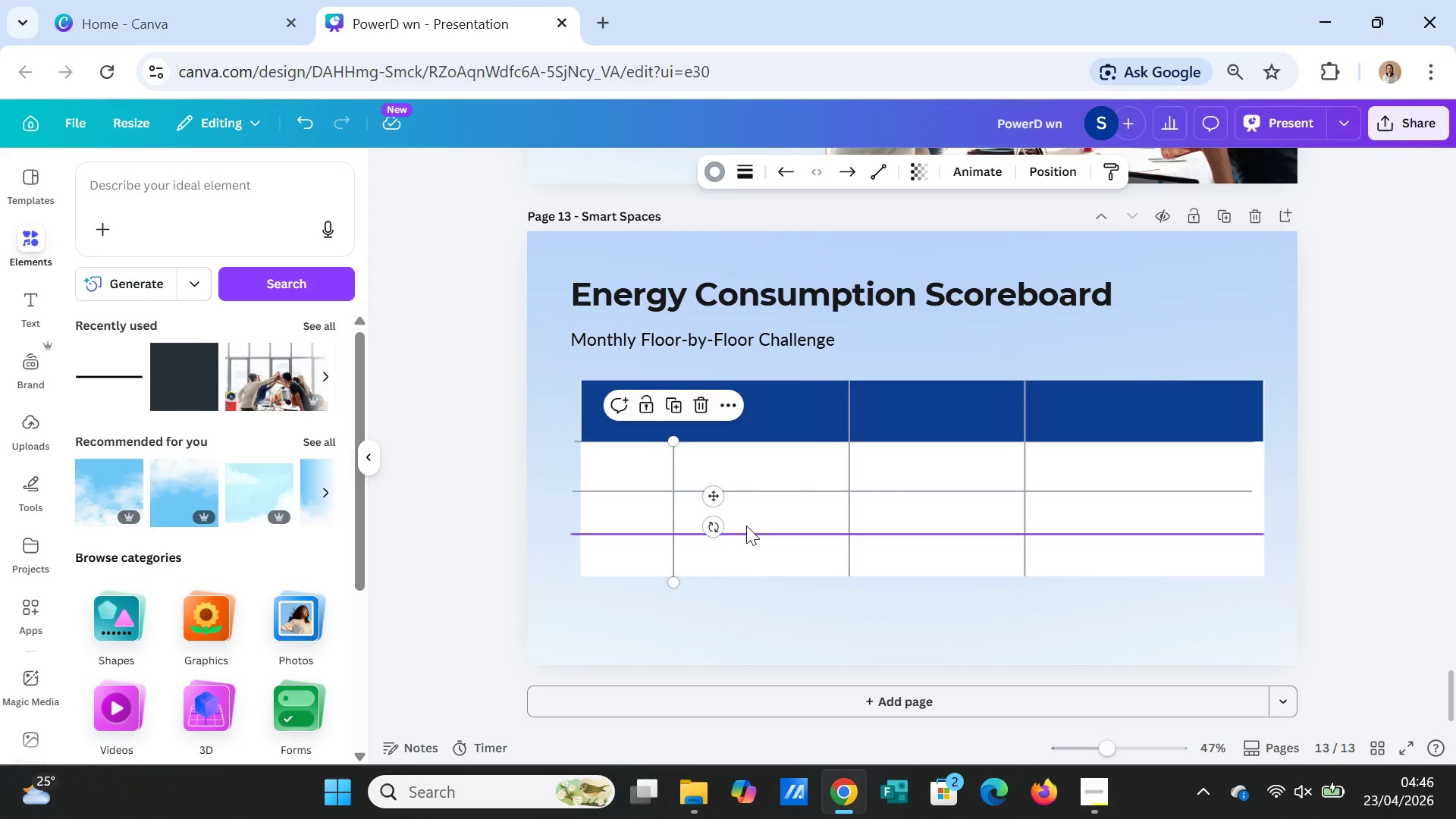 
hold_key(key=ControlLeft, duration=1.36)
 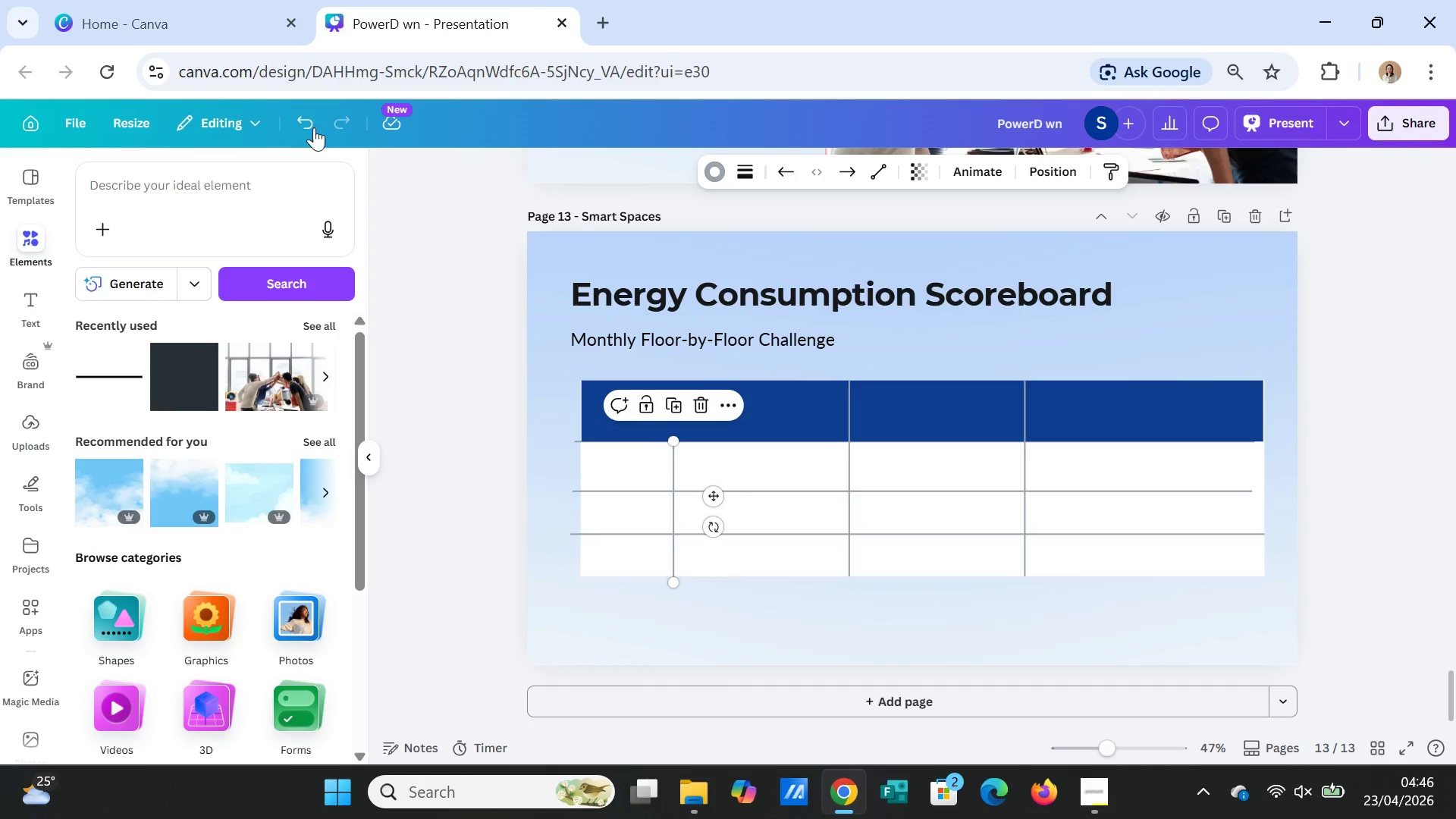 
left_click([309, 126])
 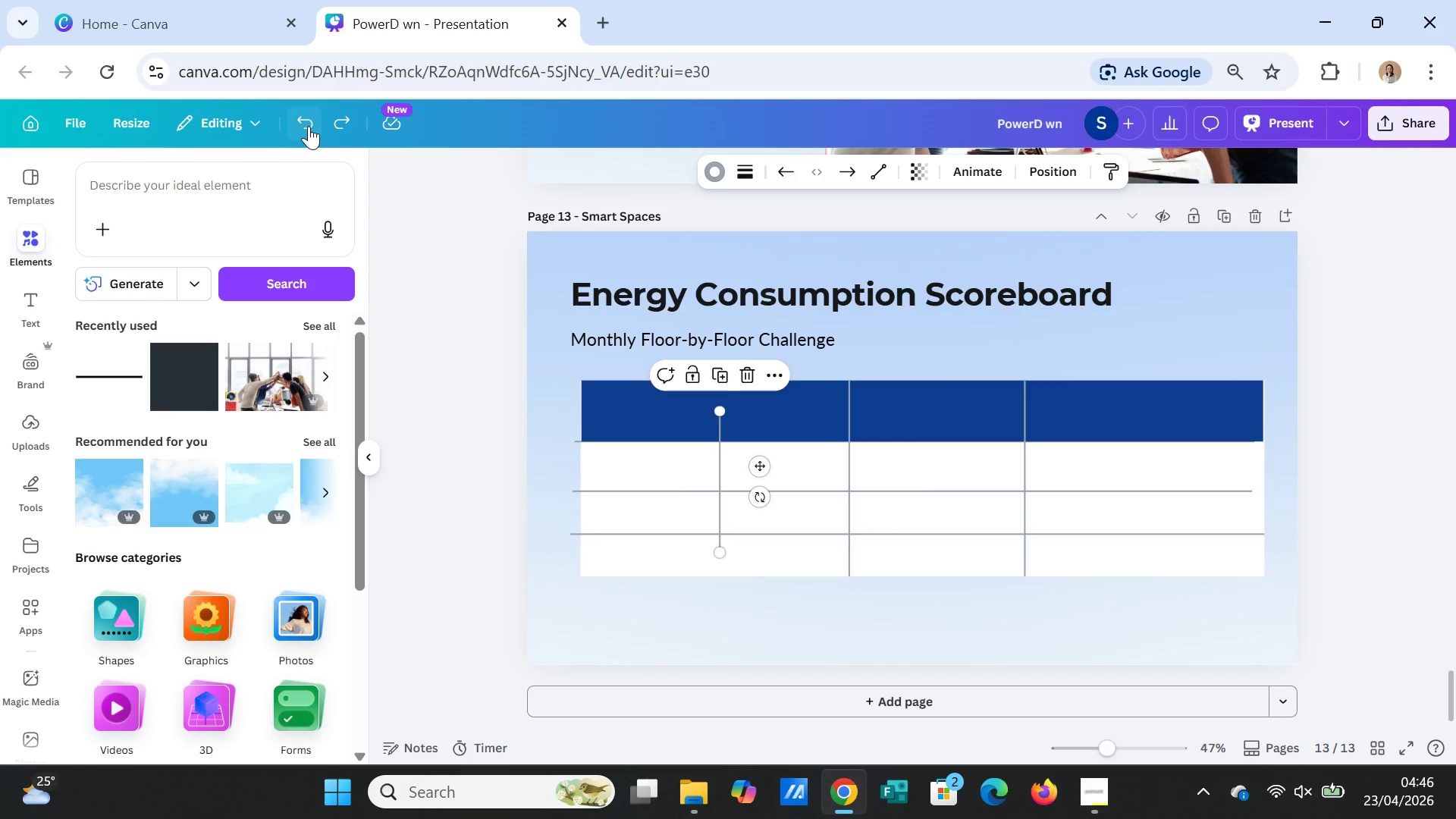 
left_click([309, 126])
 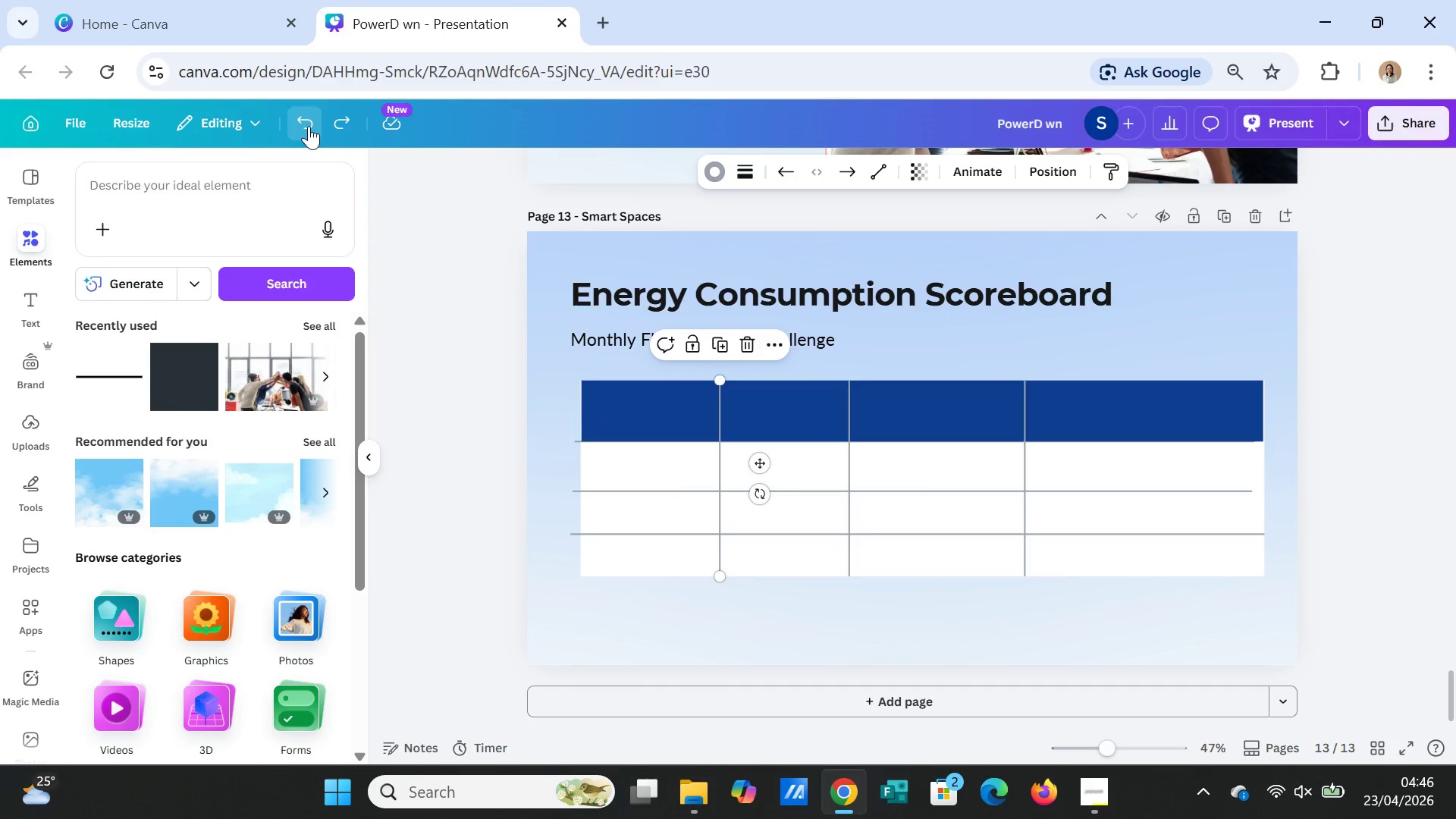 
double_click([309, 126])
 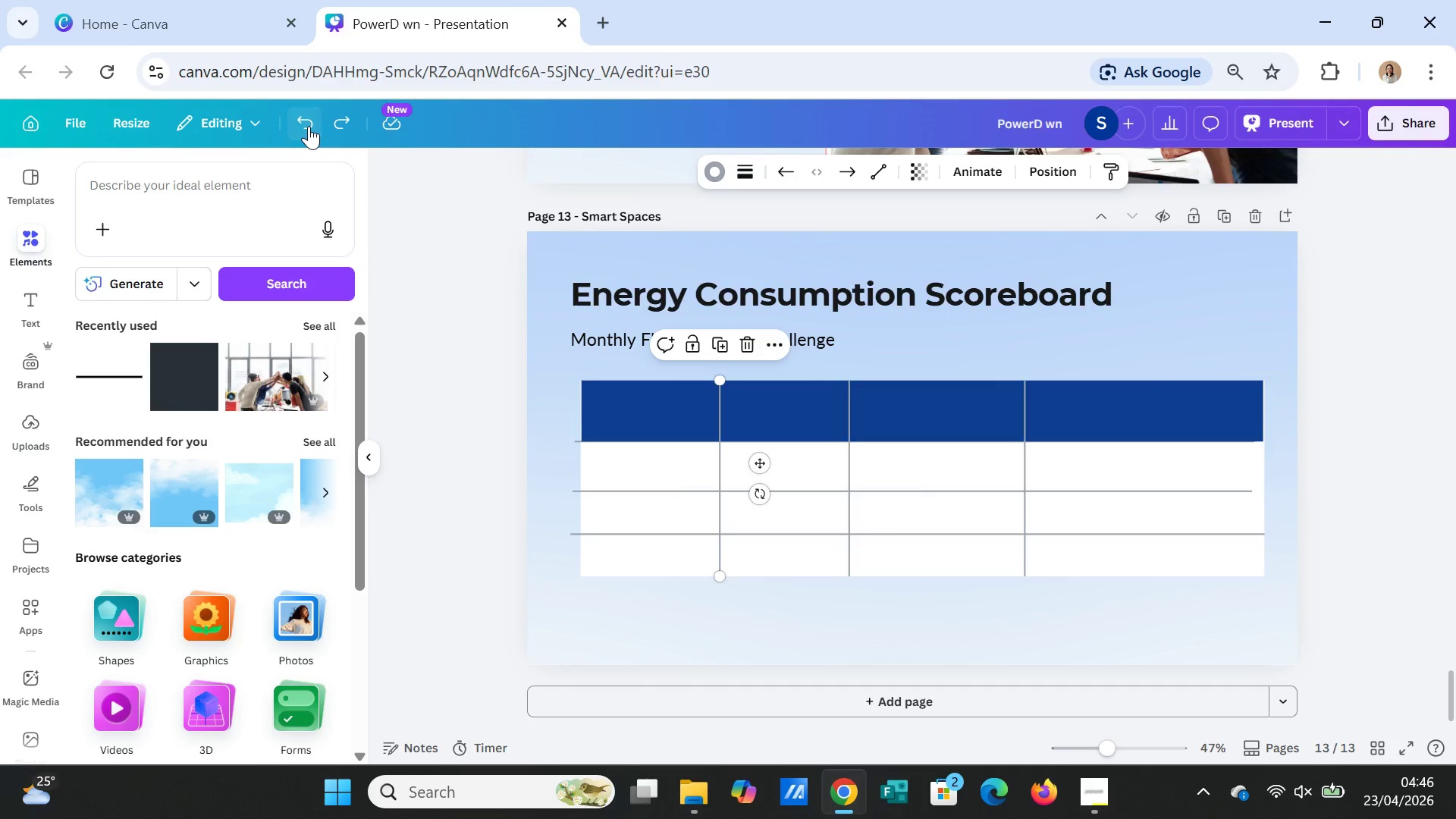 
triple_click([309, 126])
 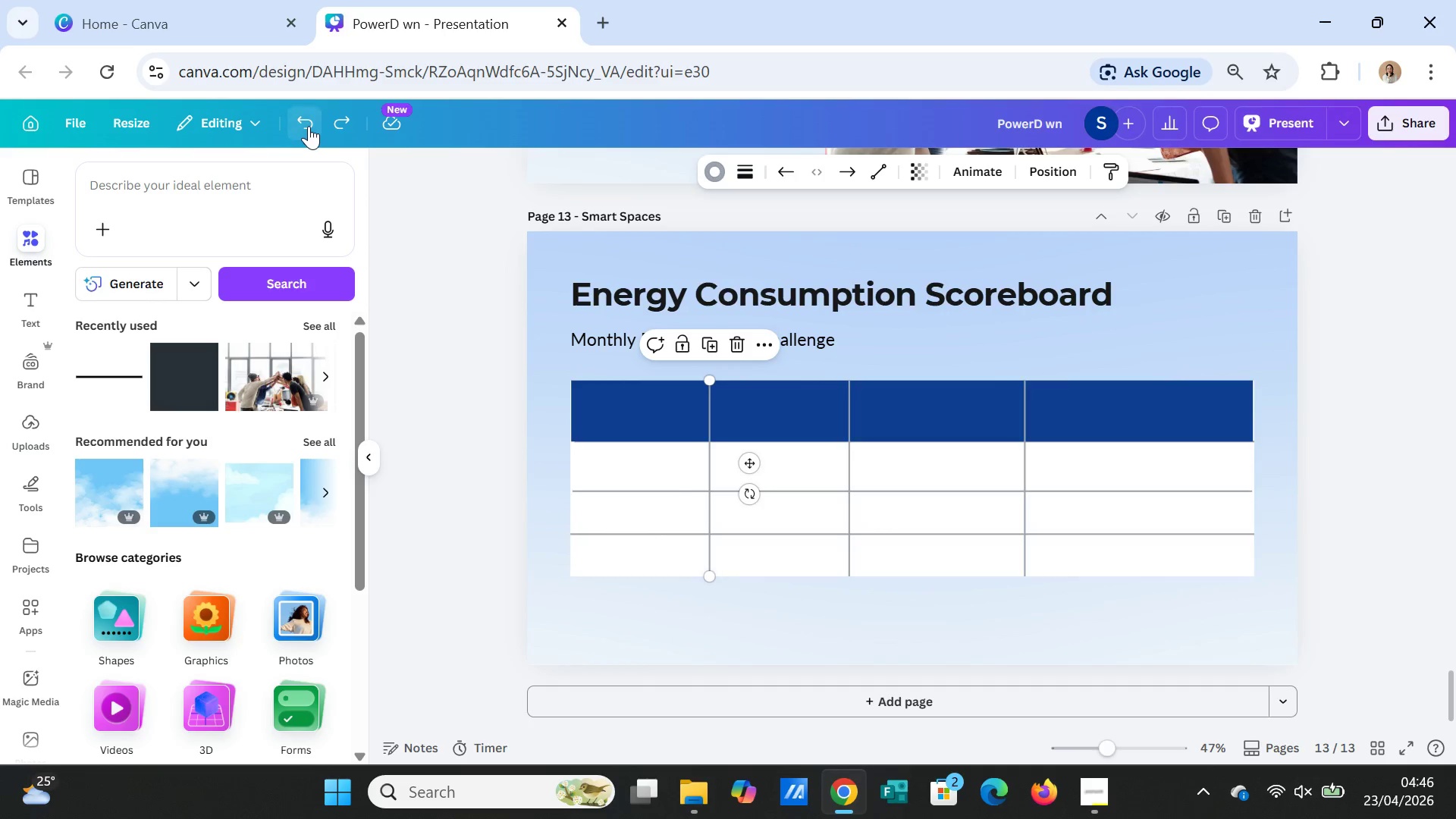 
triple_click([309, 126])
 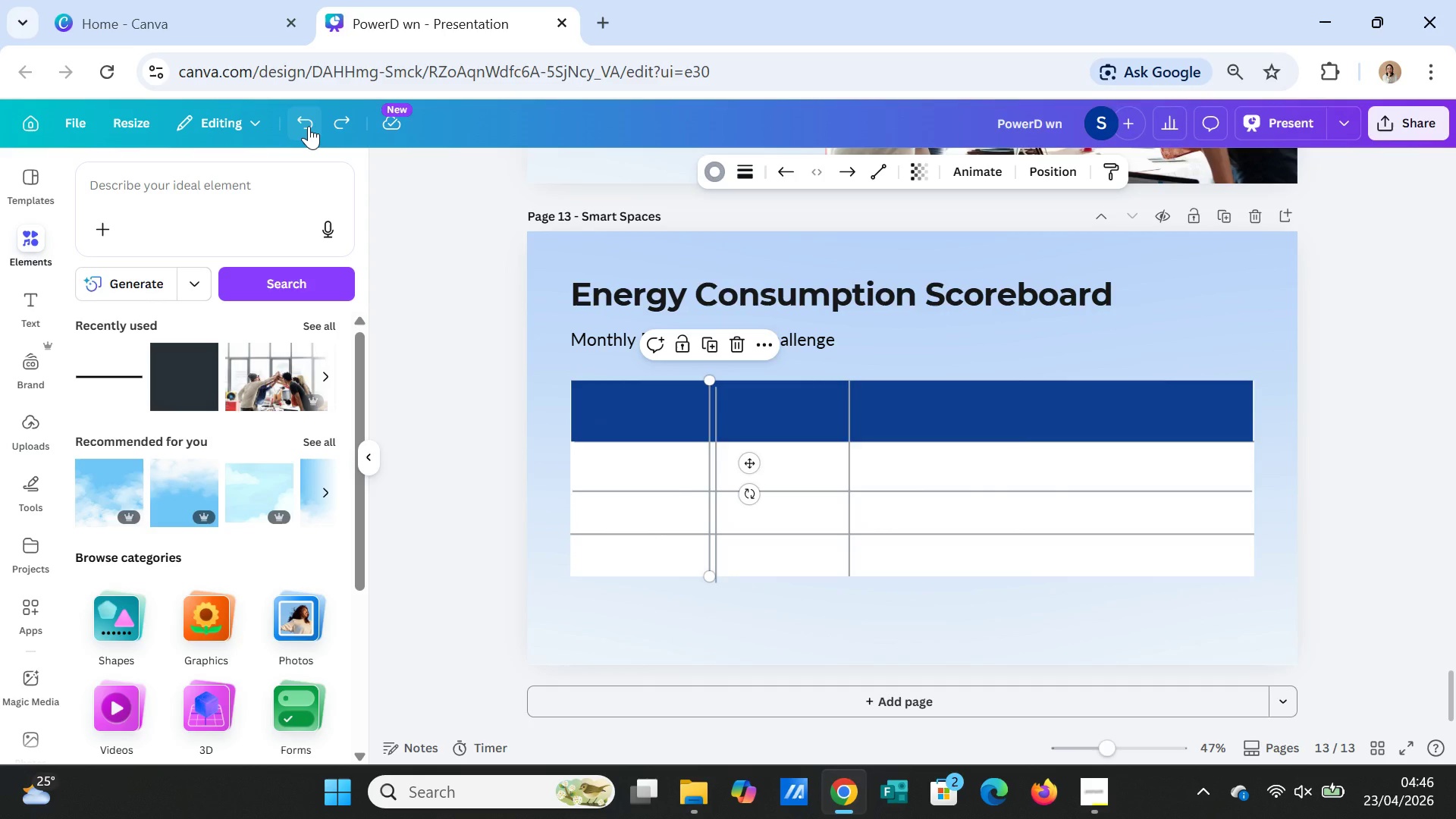 
left_click([309, 126])
 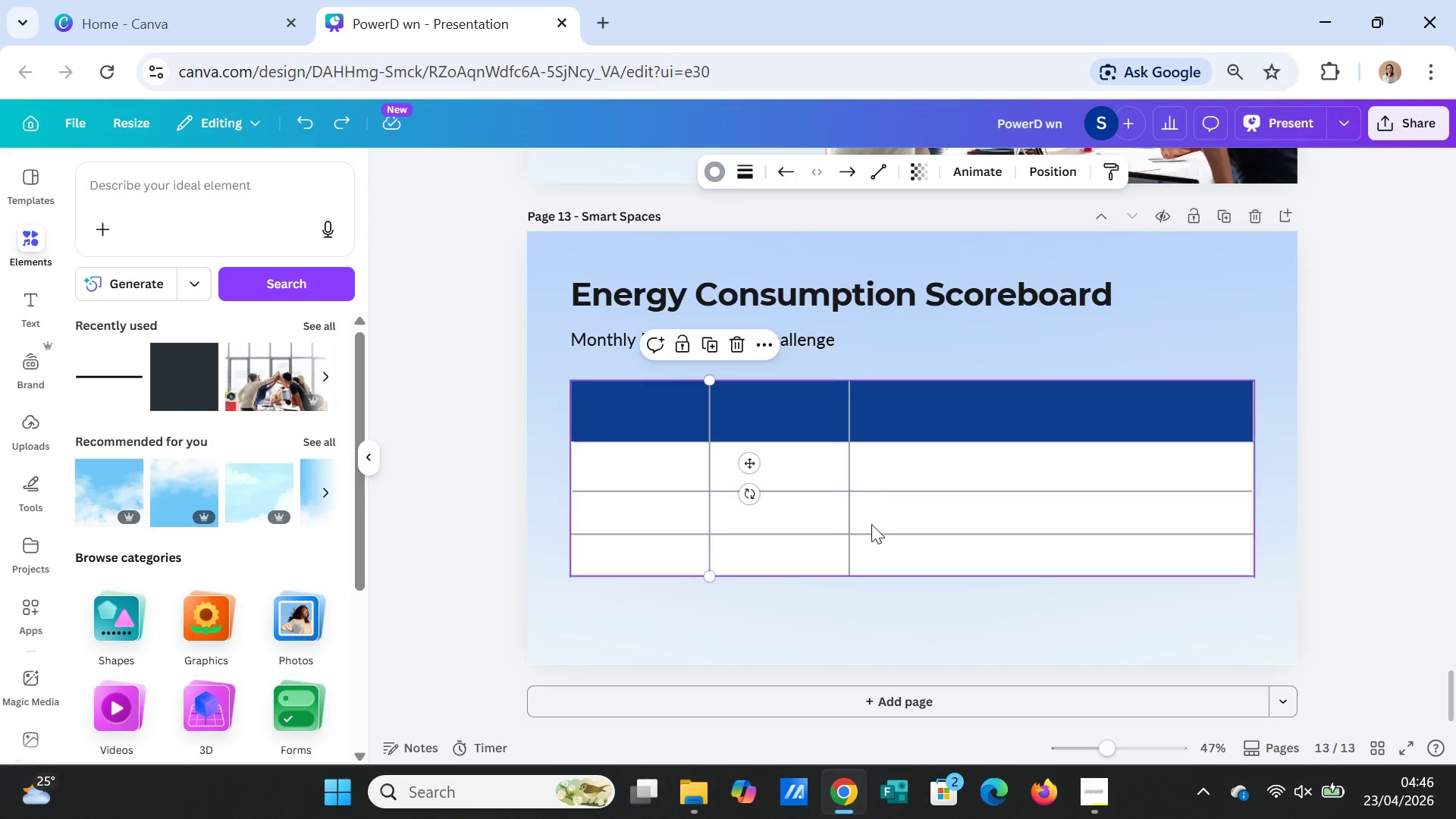 
wait(5.47)
 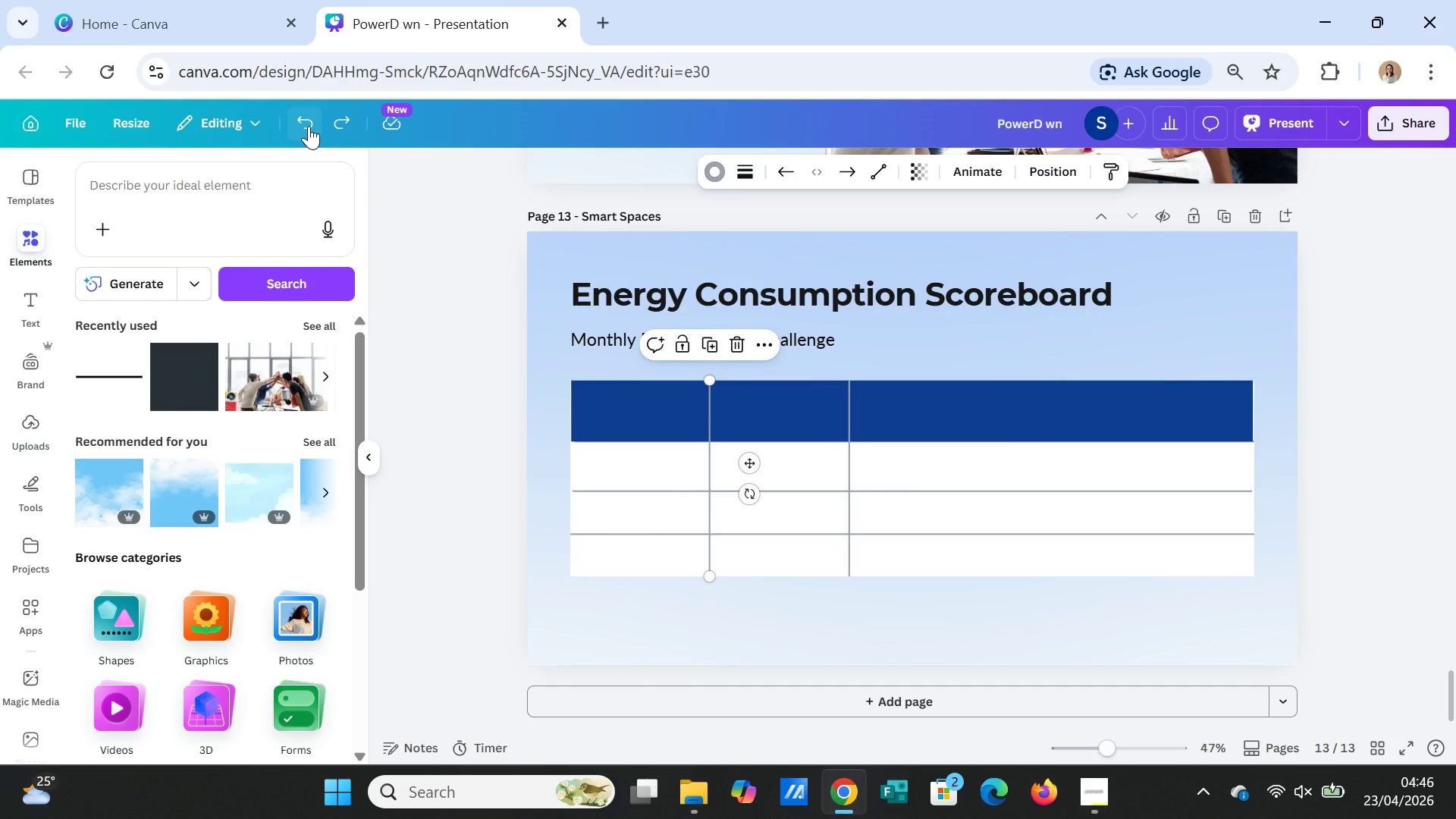 
left_click([851, 518])
 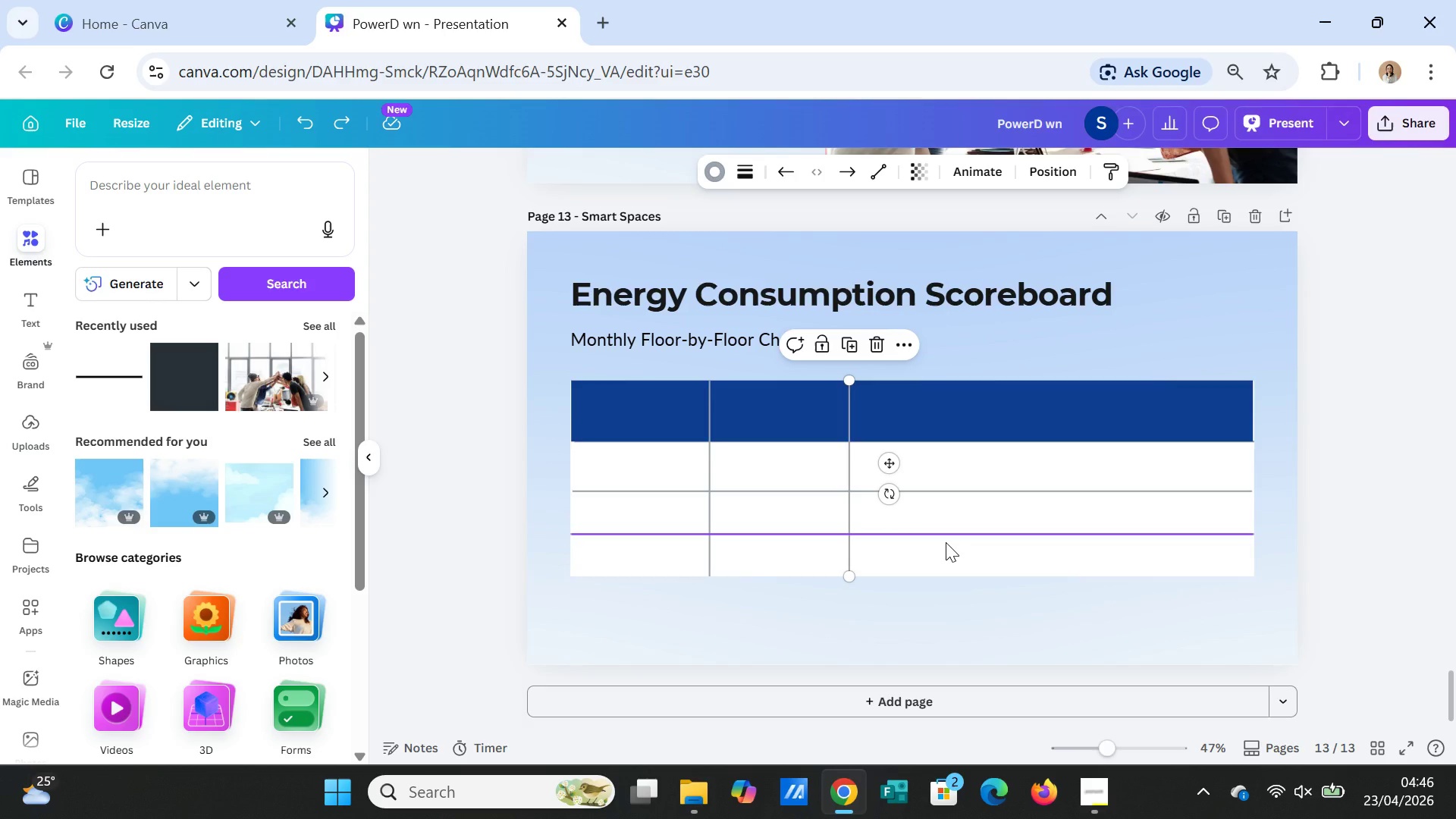 
key(Control+C)
 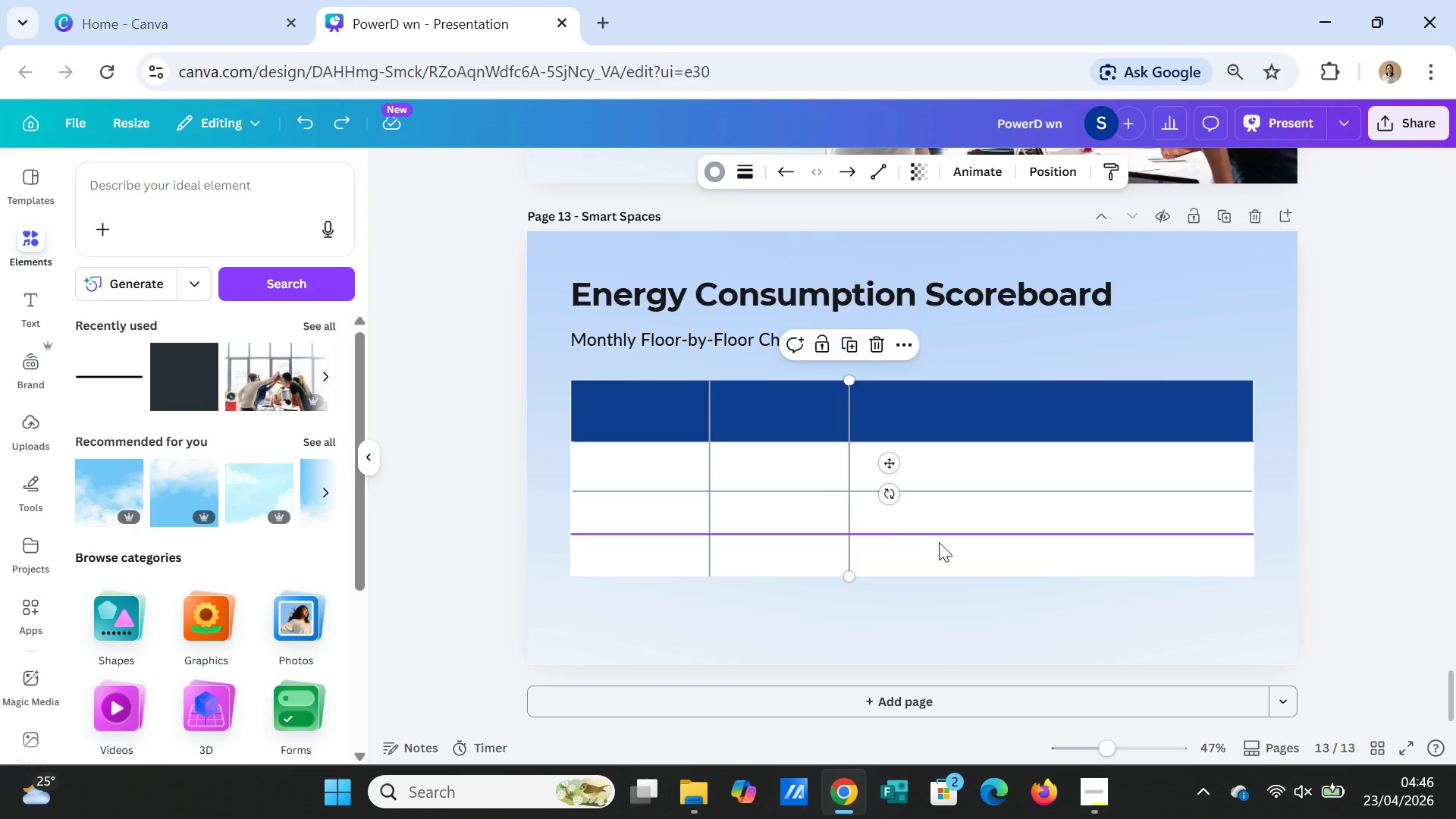 
key(Control+V)
 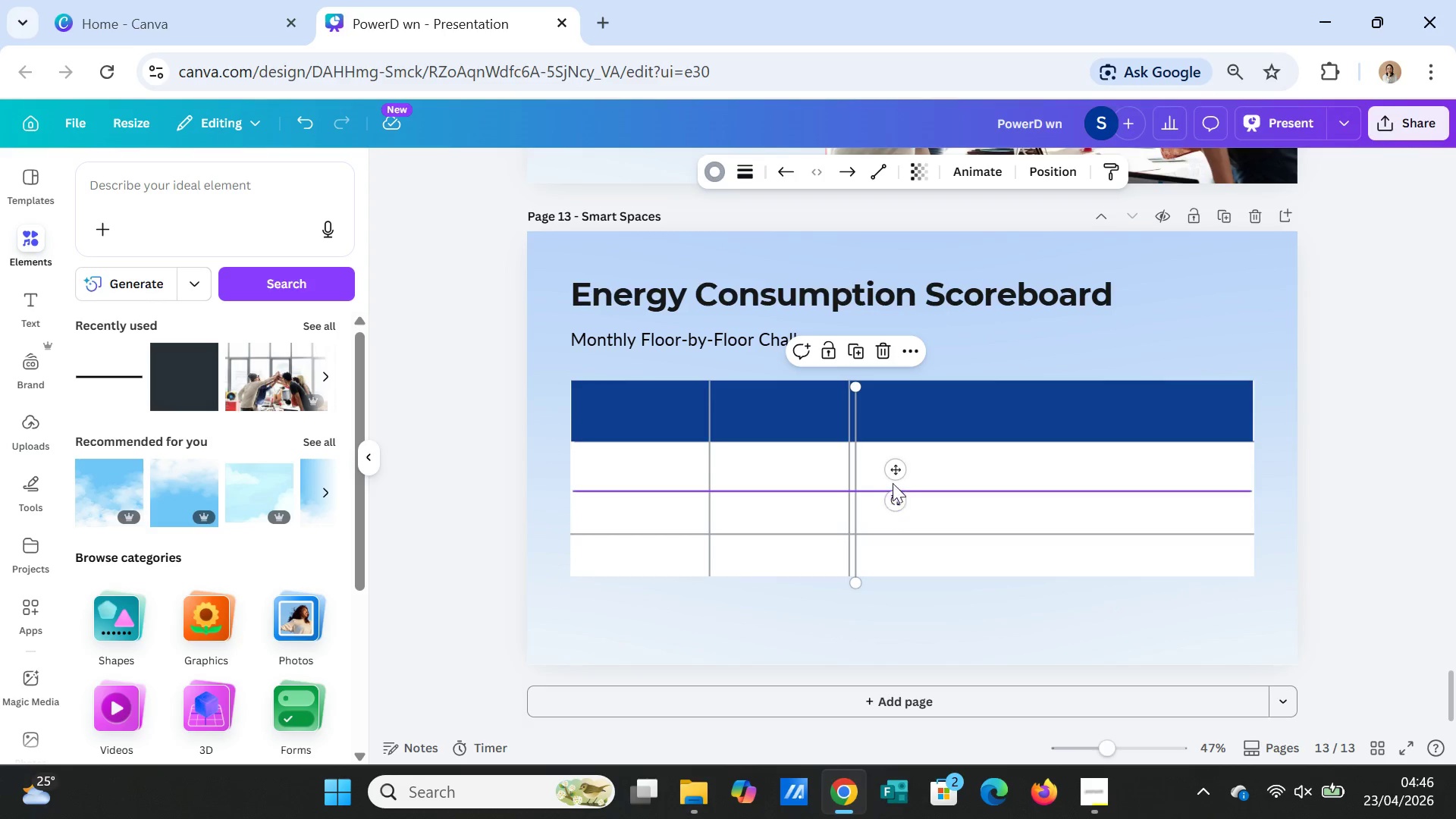 
left_click_drag(start_coordinate=[894, 472], to_coordinate=[1040, 466])
 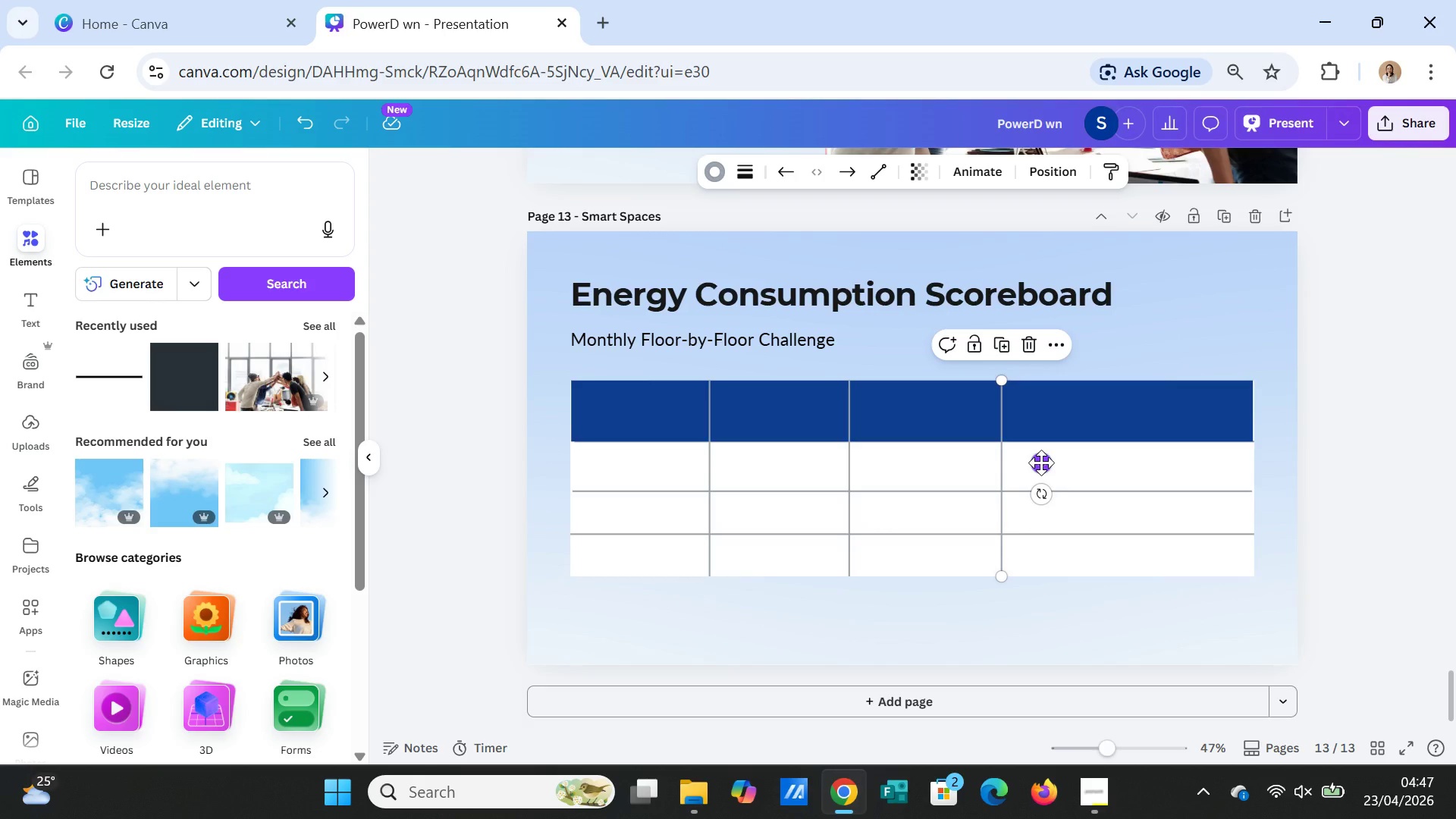 
wait(6.88)
 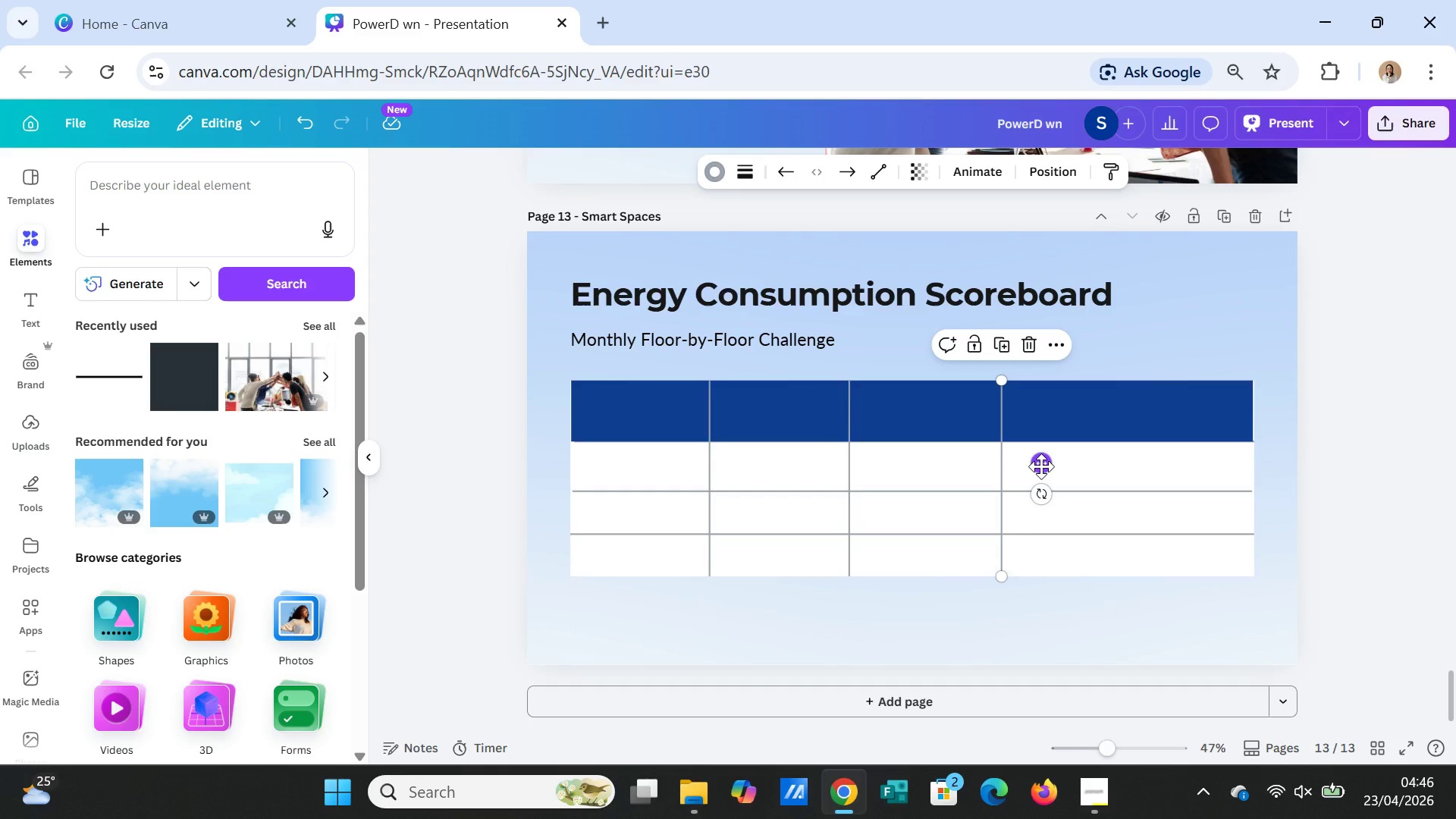 
key(Control+V)
 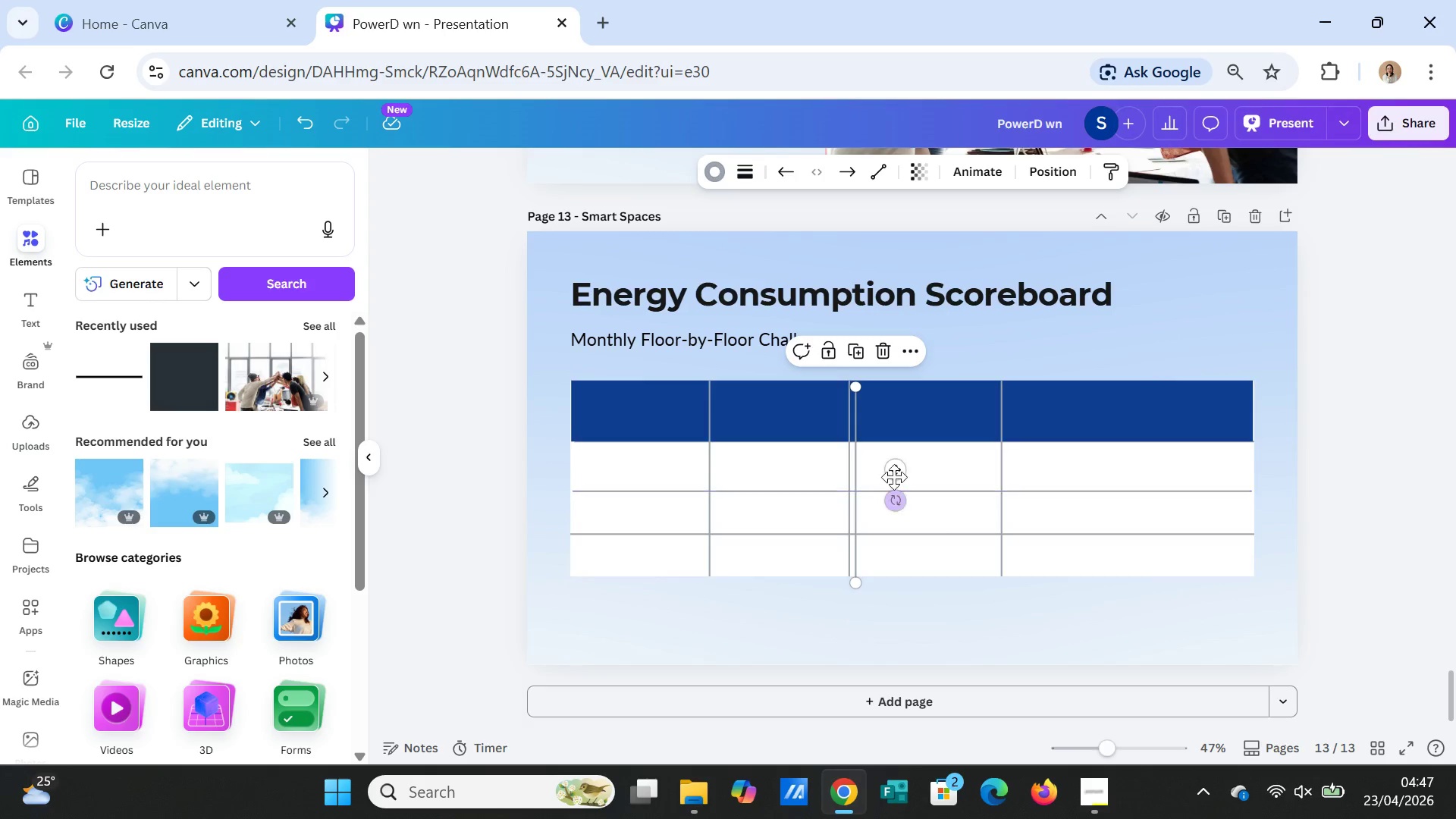 
left_click_drag(start_coordinate=[899, 472], to_coordinate=[1219, 462])
 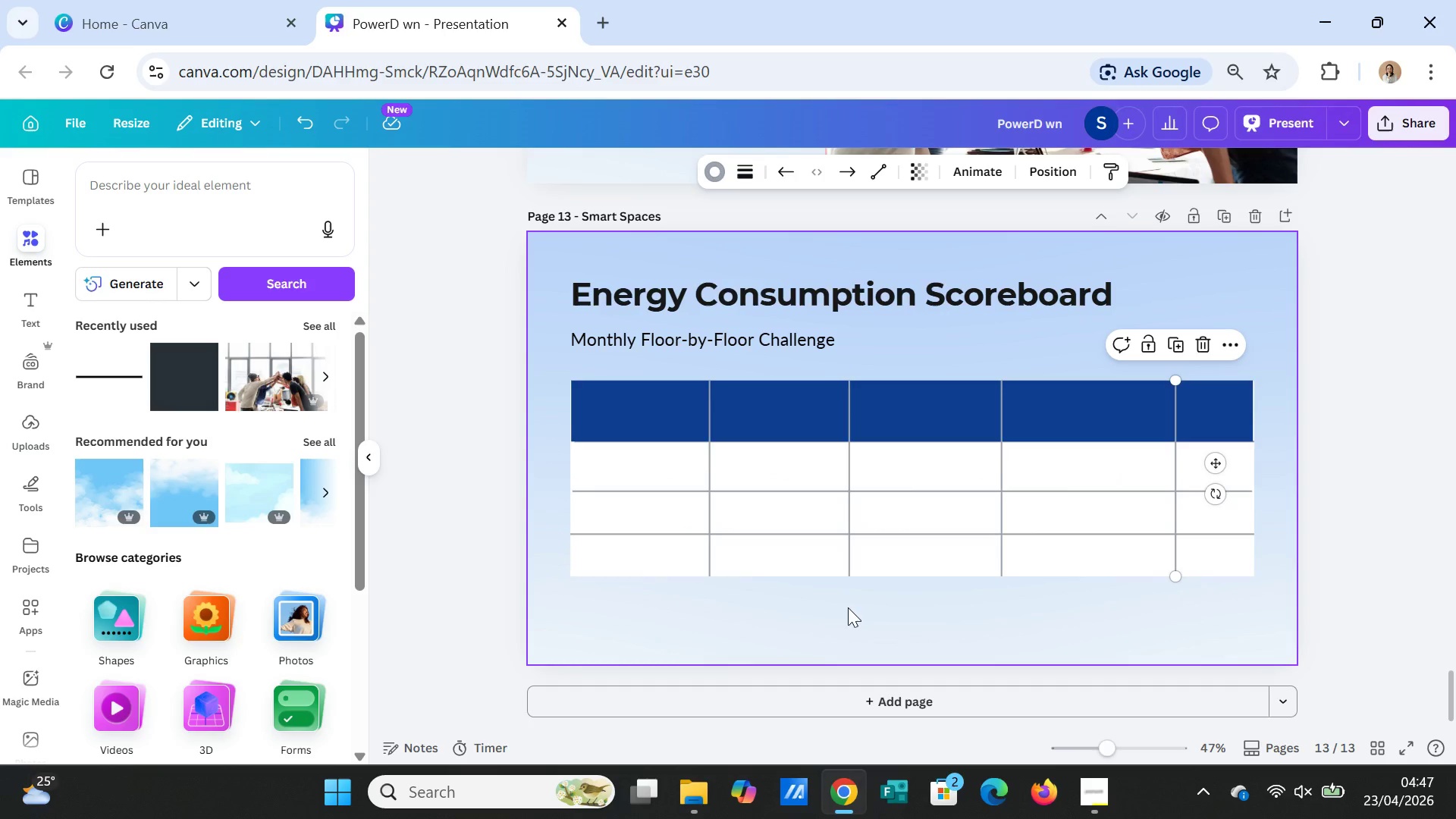 
wait(6.56)
 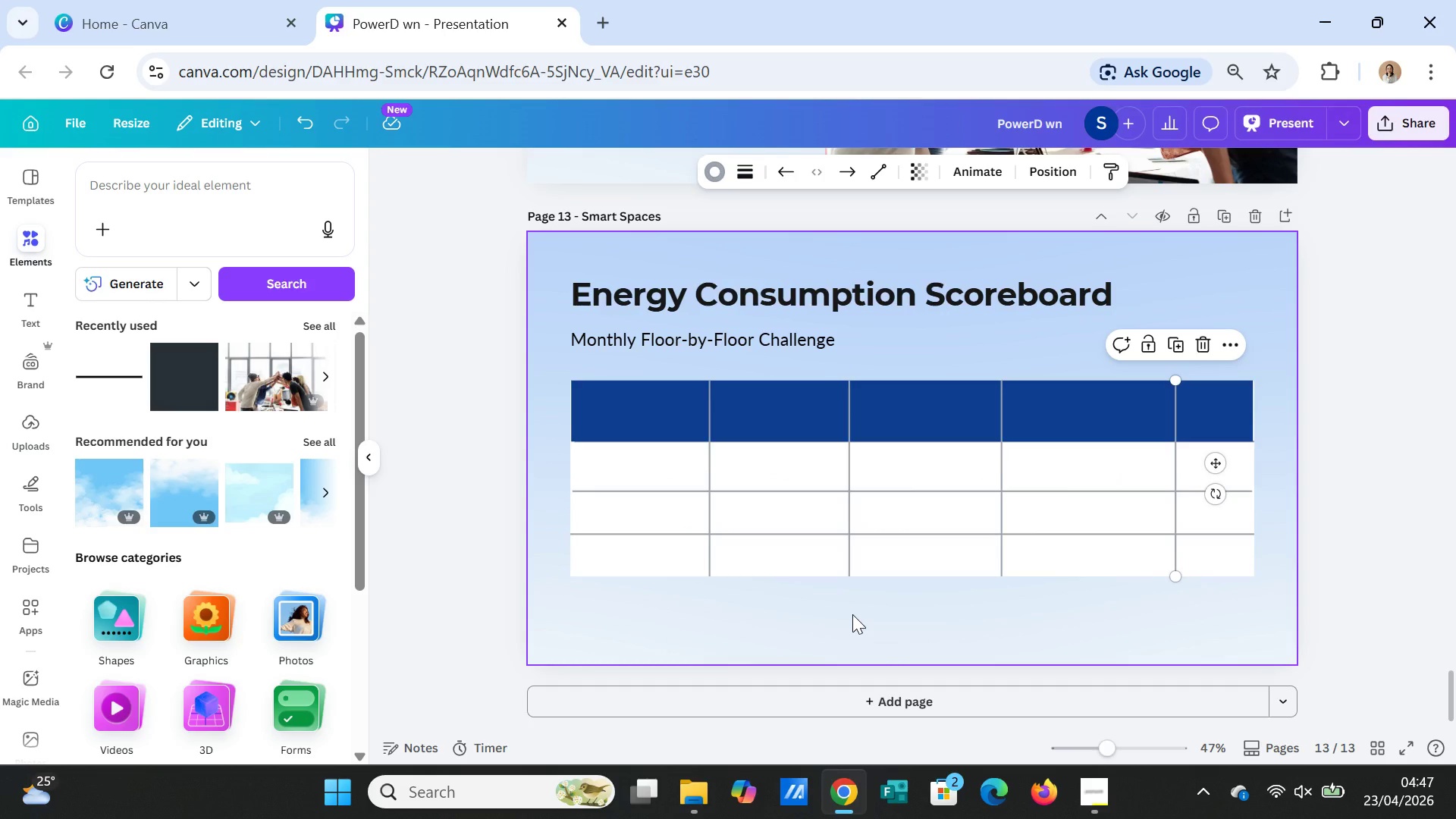 
left_click([1063, 620])
 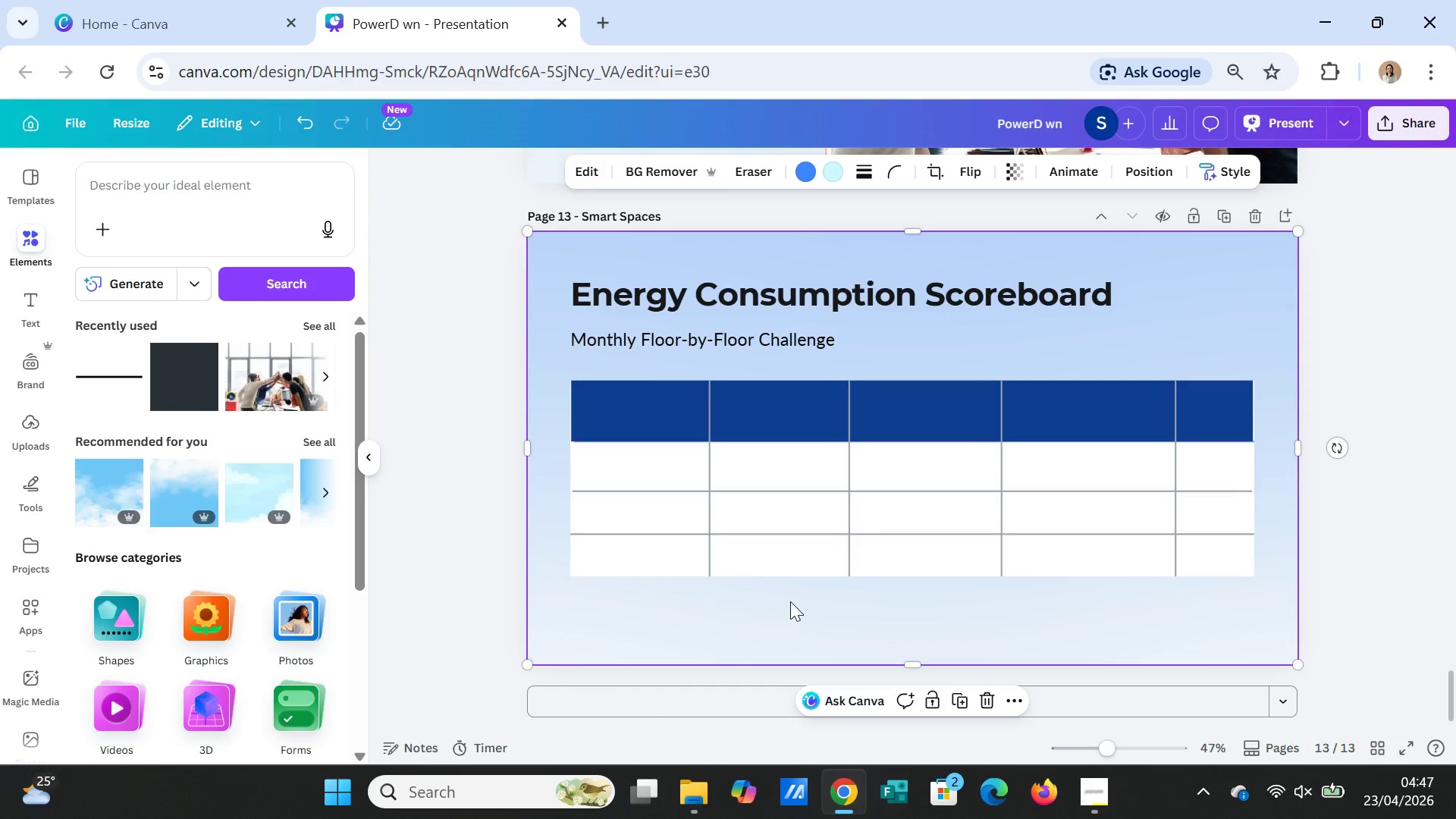 
left_click([618, 422])
 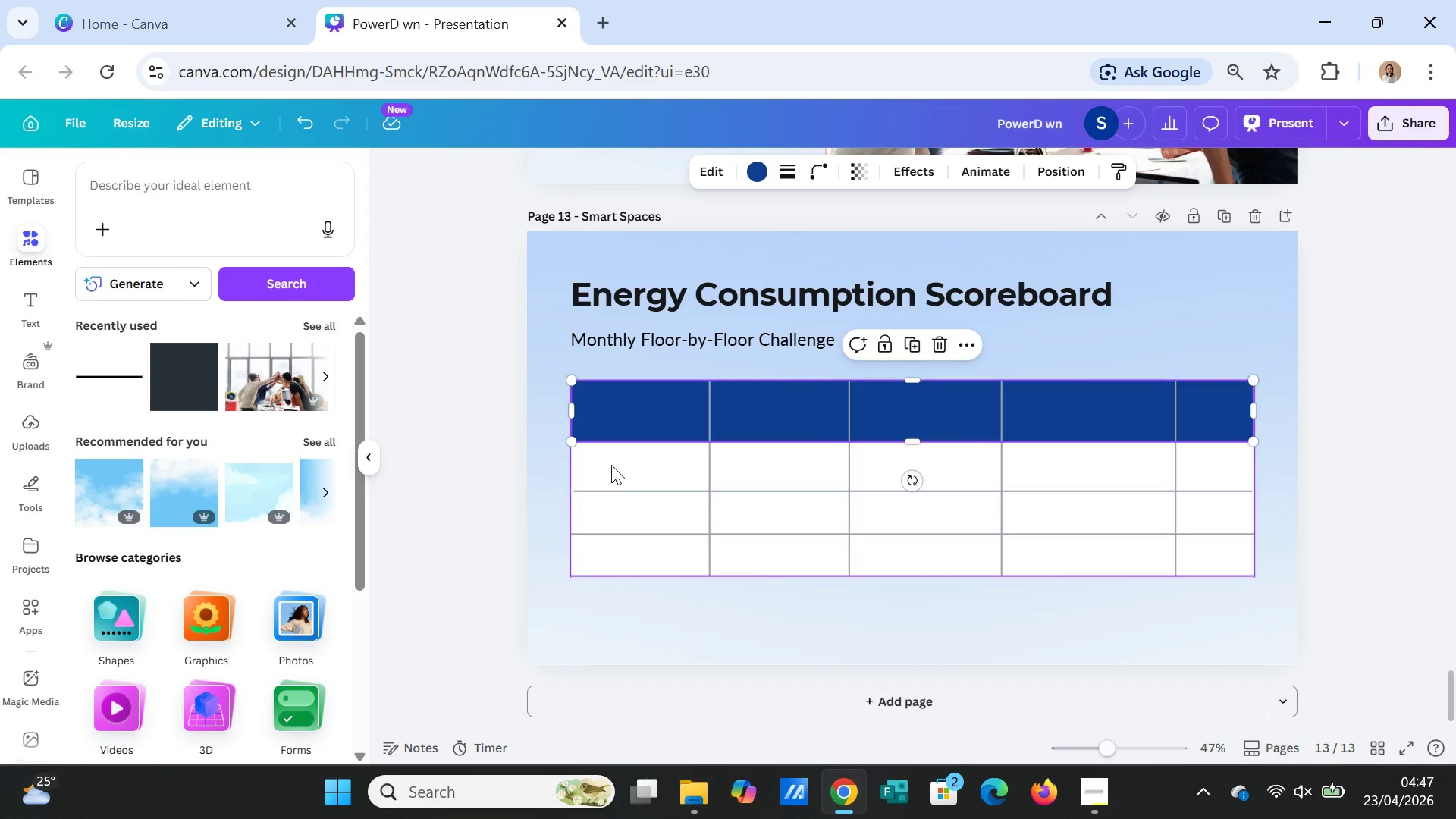 
hold_key(key=ShiftLeft, duration=2.23)
left_click([587, 564])
 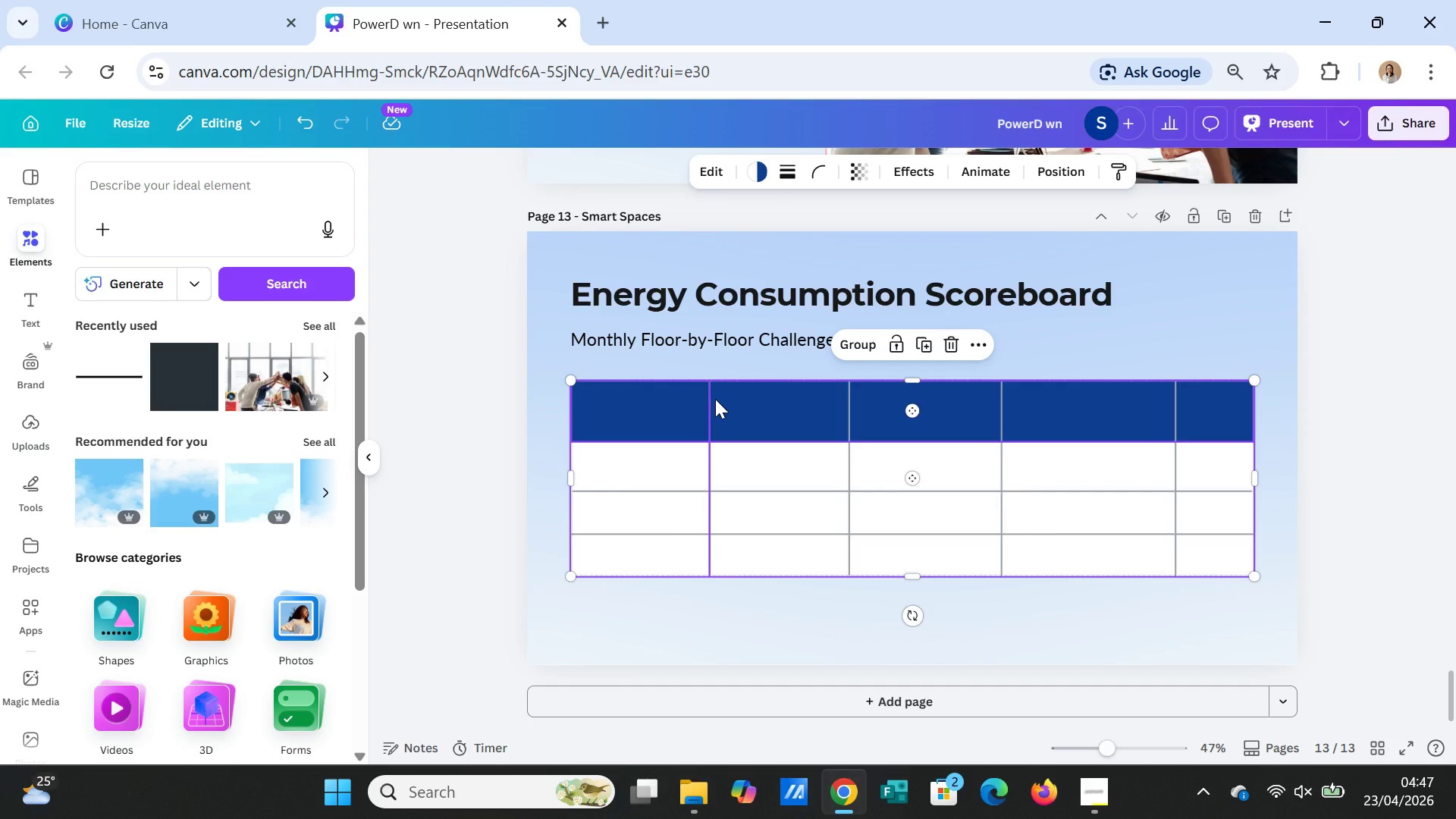 
left_click([715, 399])
 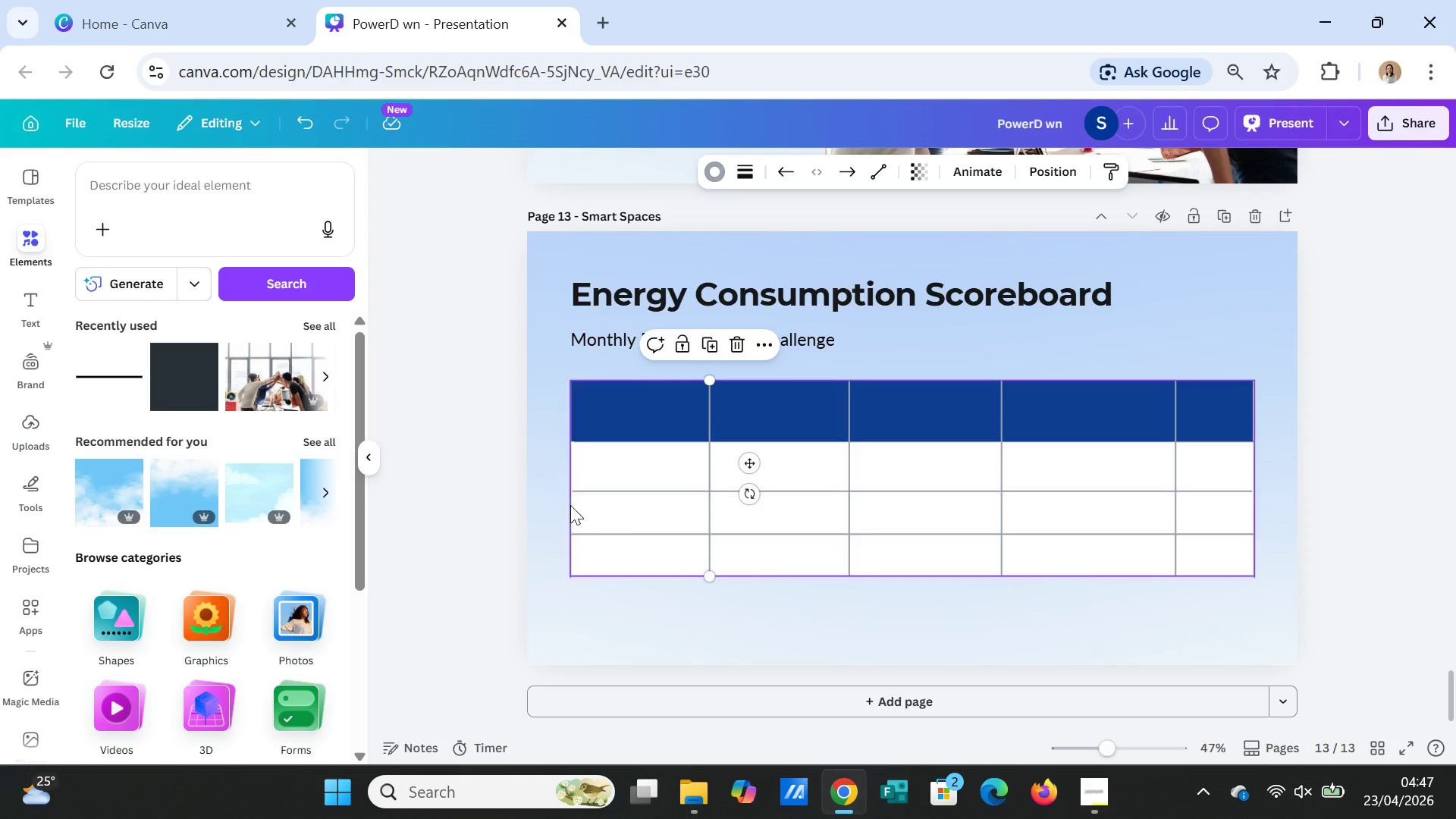 
left_click([570, 505])
 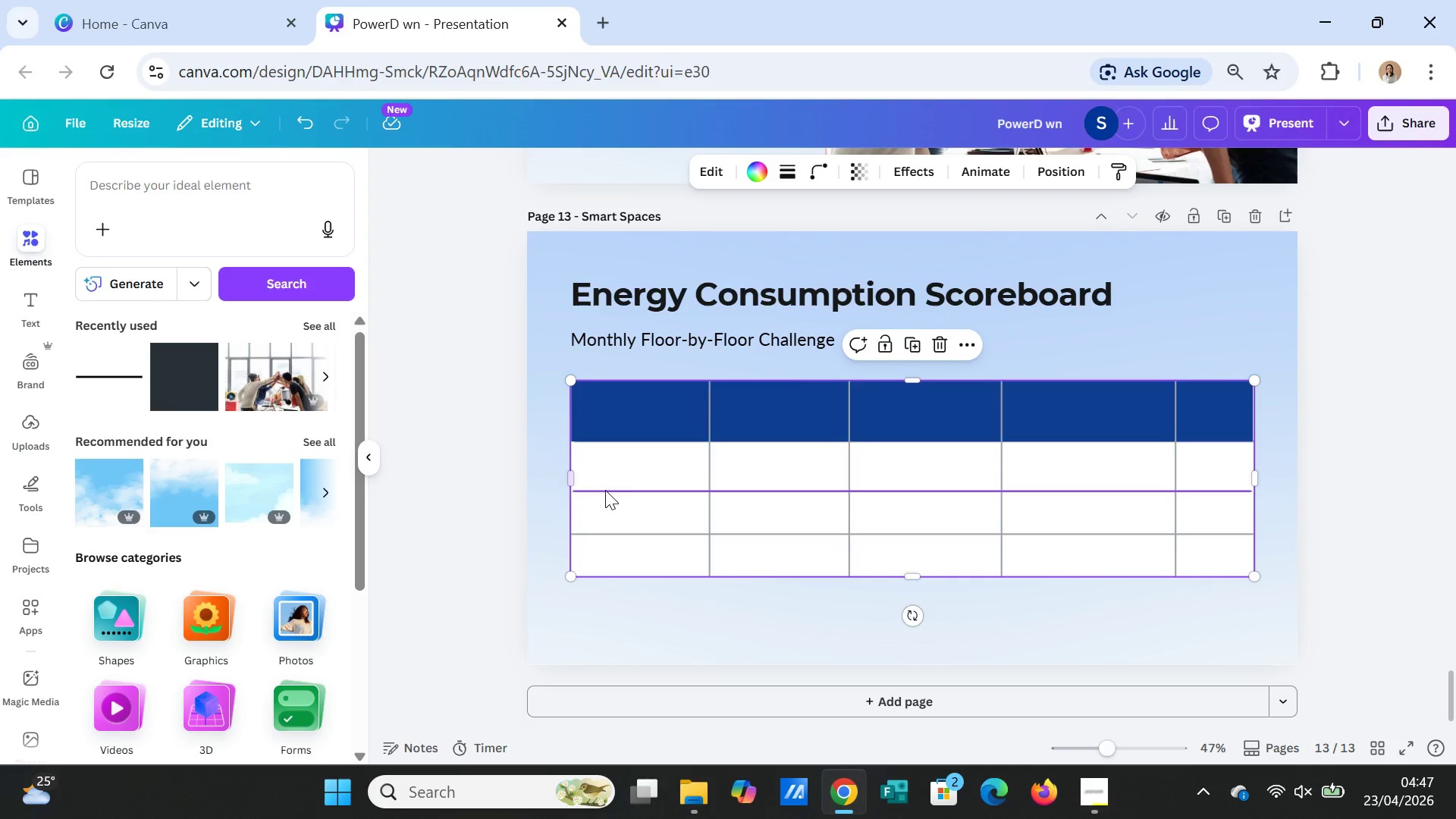 
hold_key(key=ShiftLeft, duration=2.23)
left_click([657, 421])
 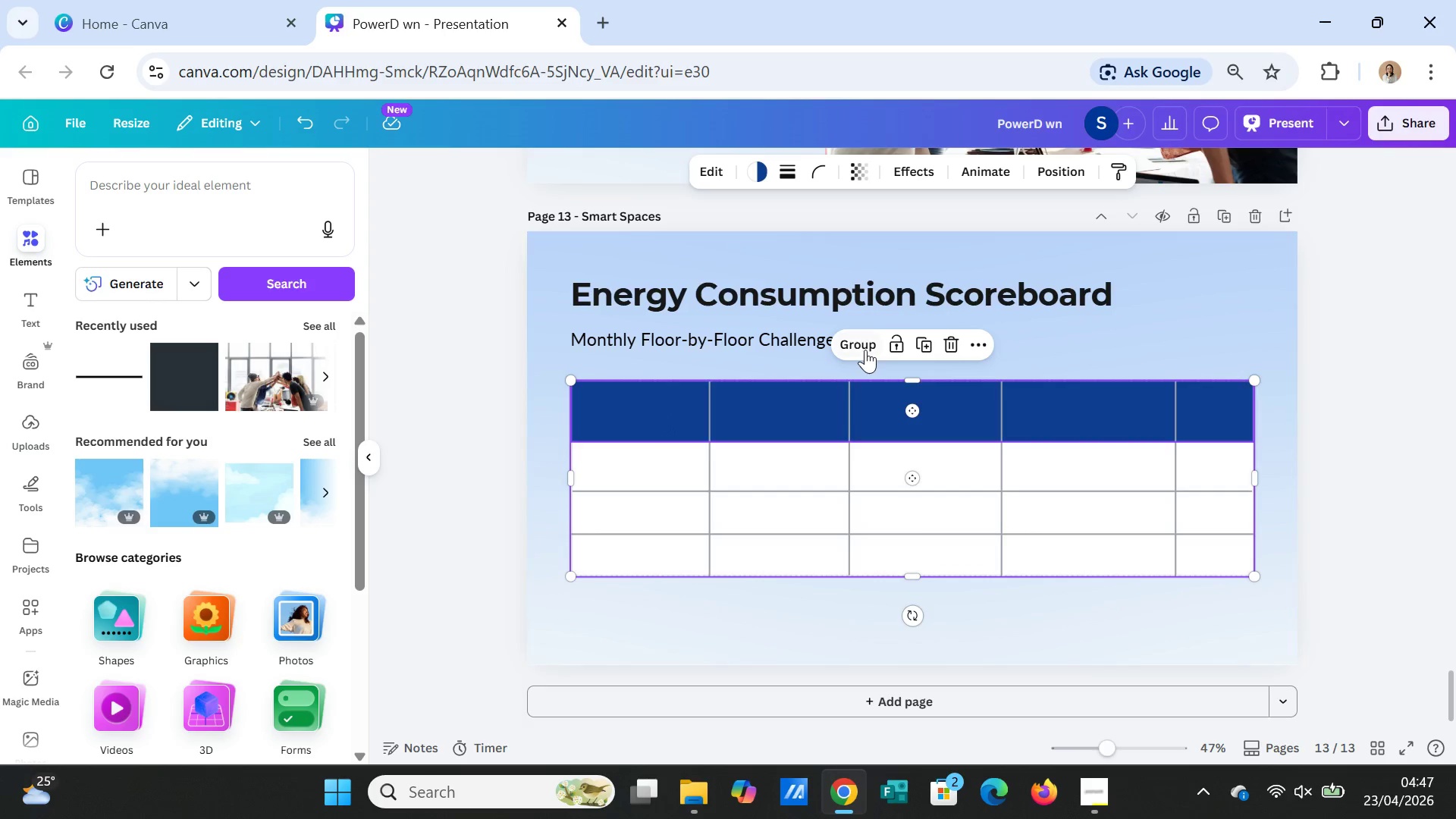 
left_click([866, 340])
 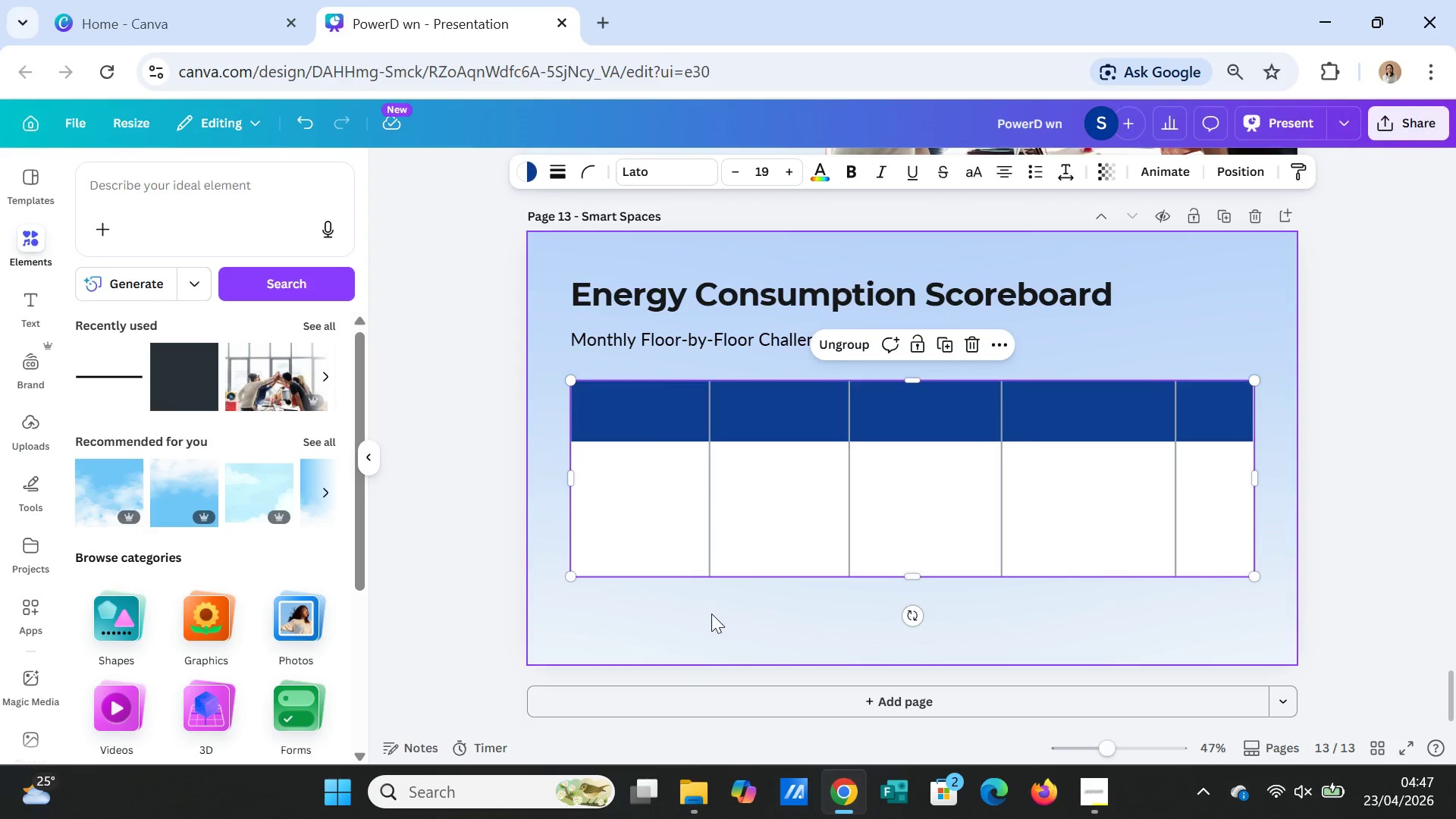 
left_click([711, 614])
 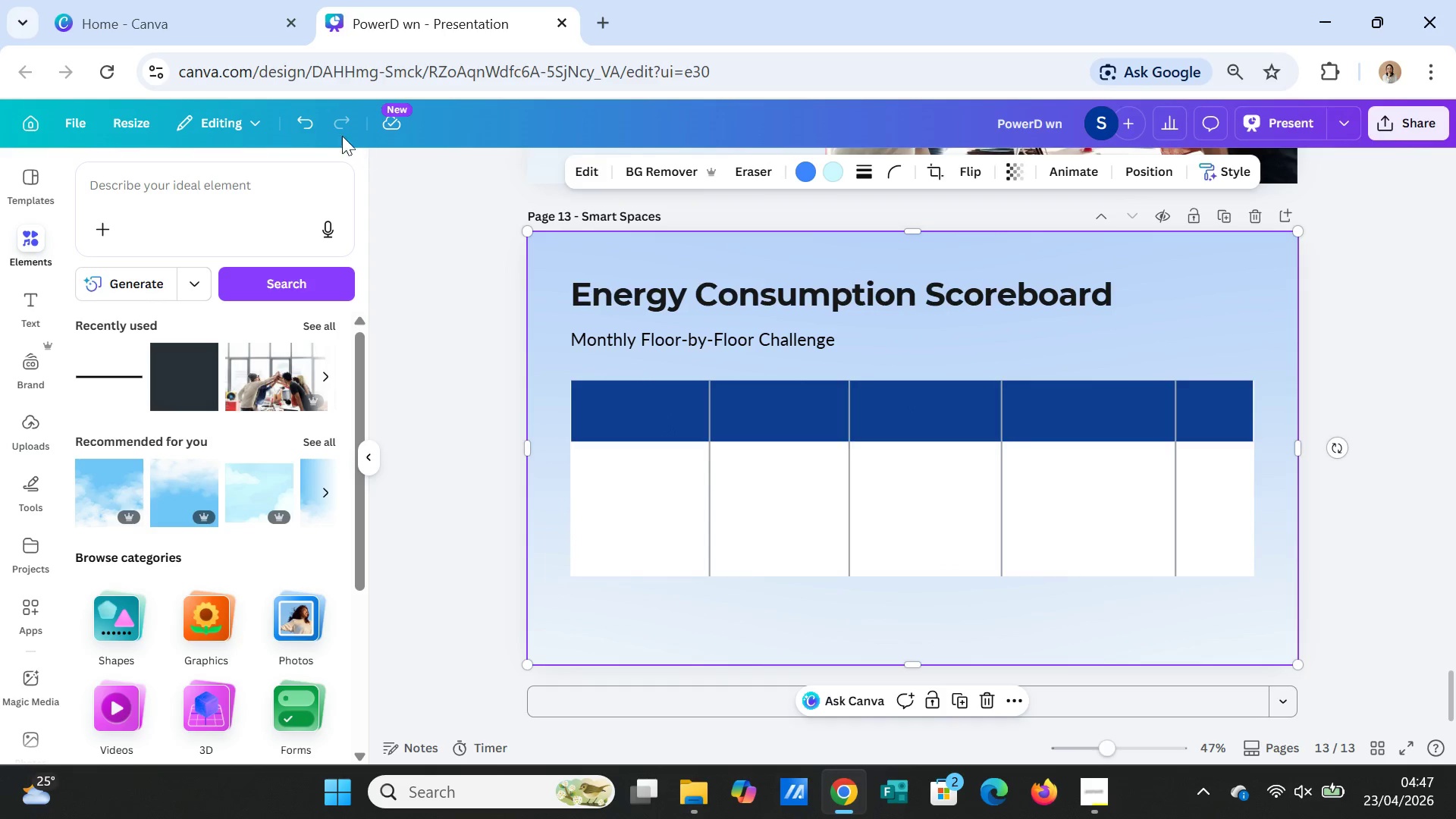 
left_click([311, 120])
 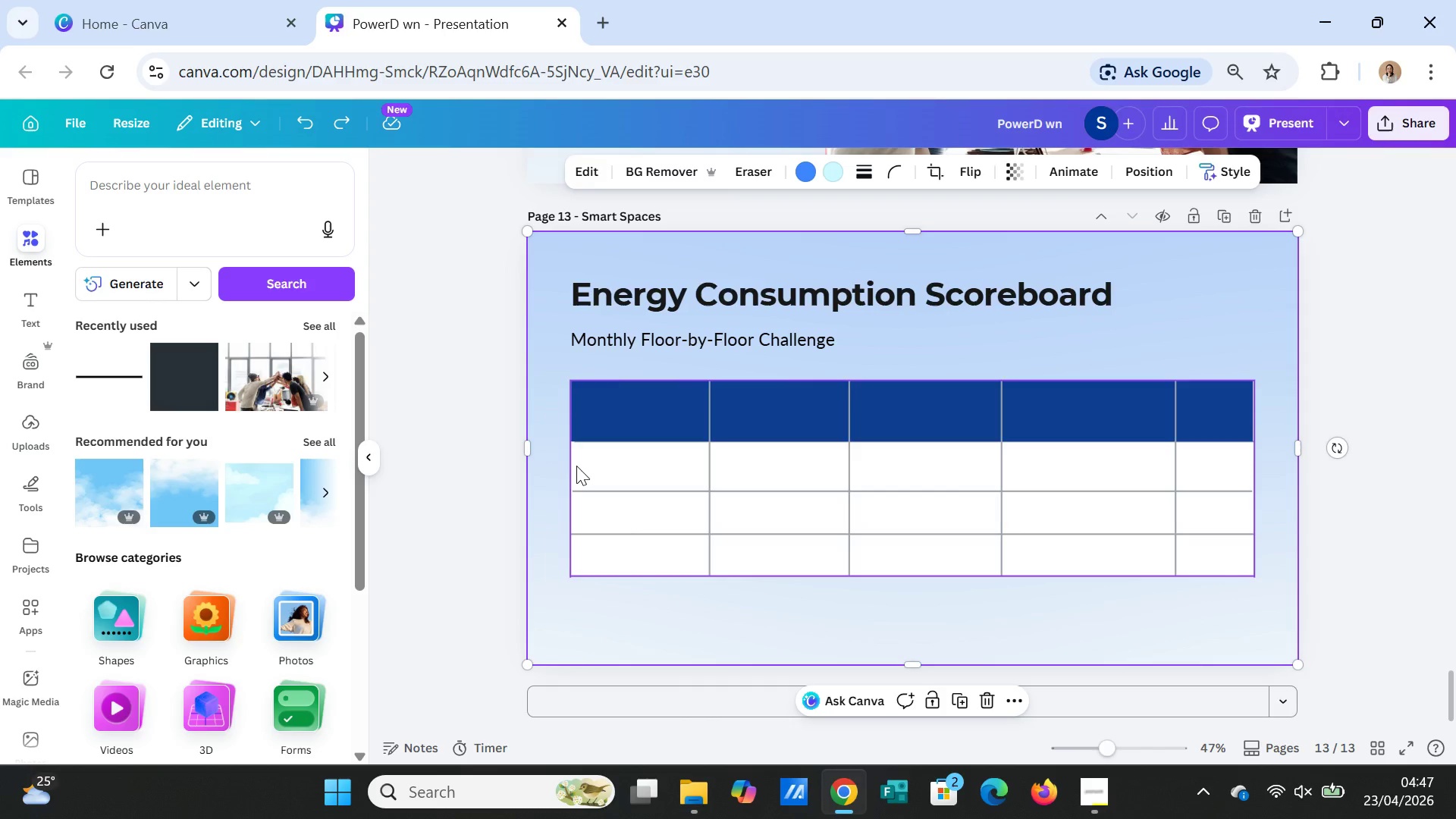 
left_click([577, 466])
 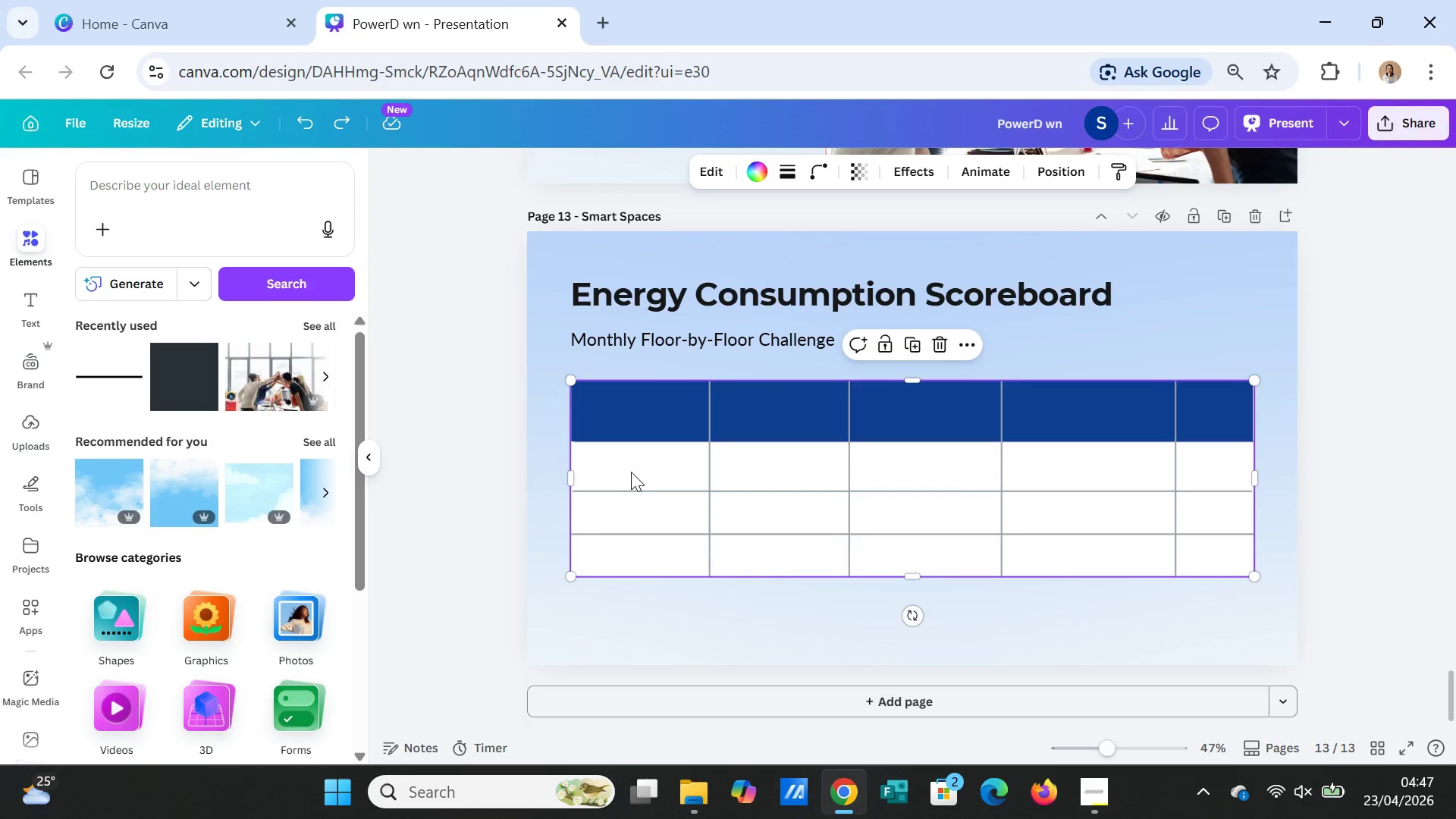 
hold_key(key=ShiftLeft, duration=11.59)
left_click([657, 425])
 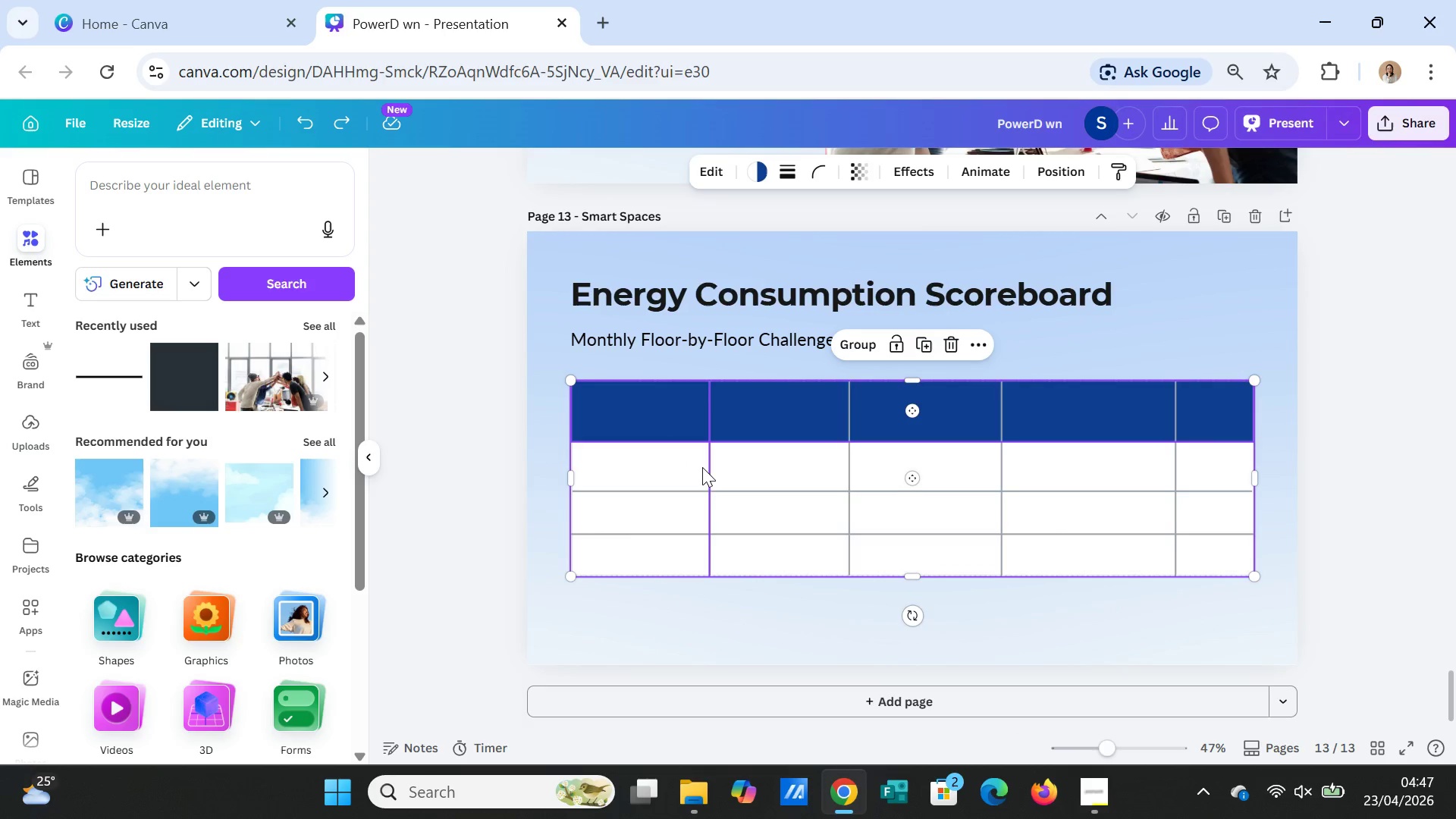 
left_click([704, 469])
 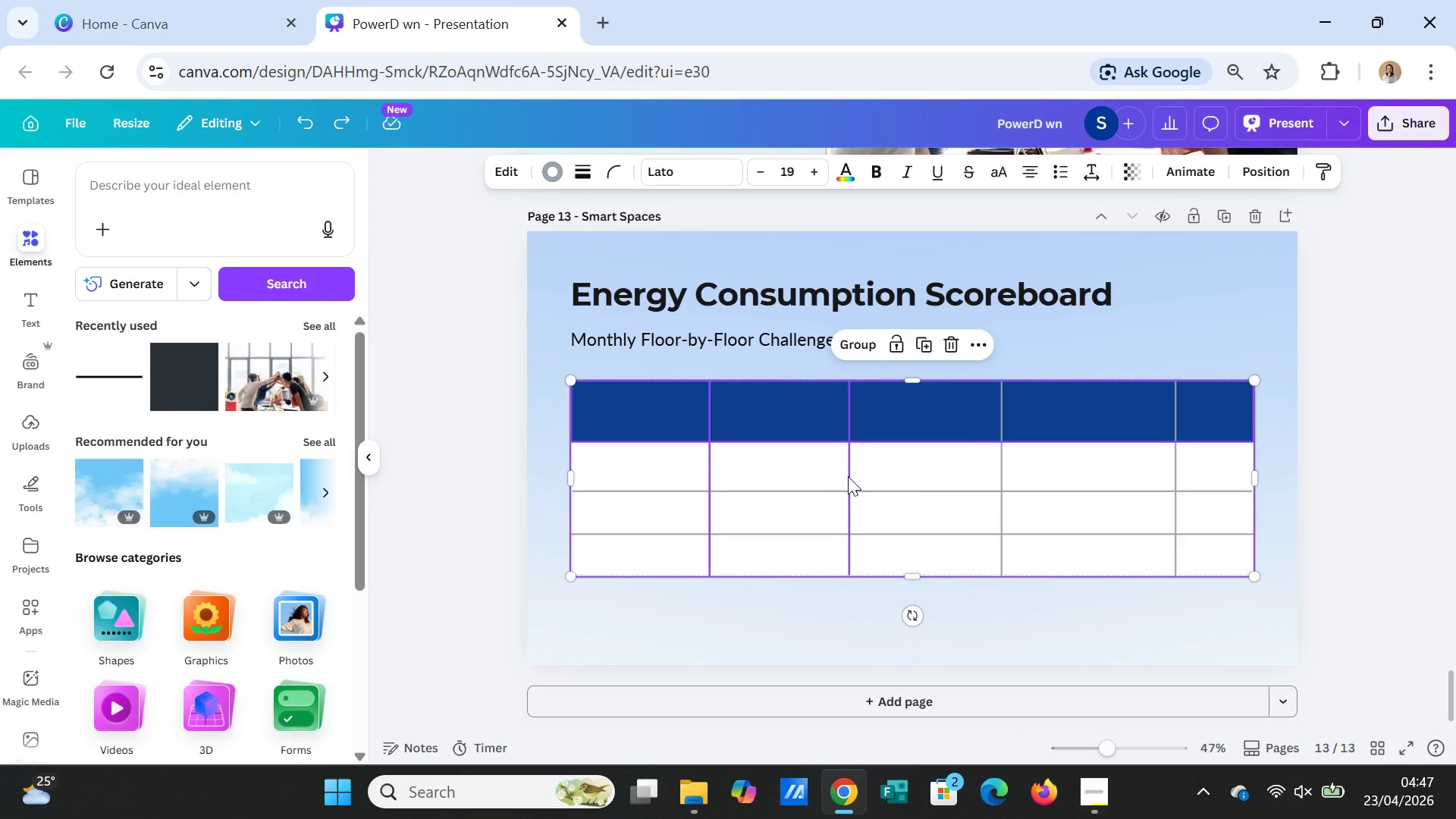 
left_click([852, 475])
 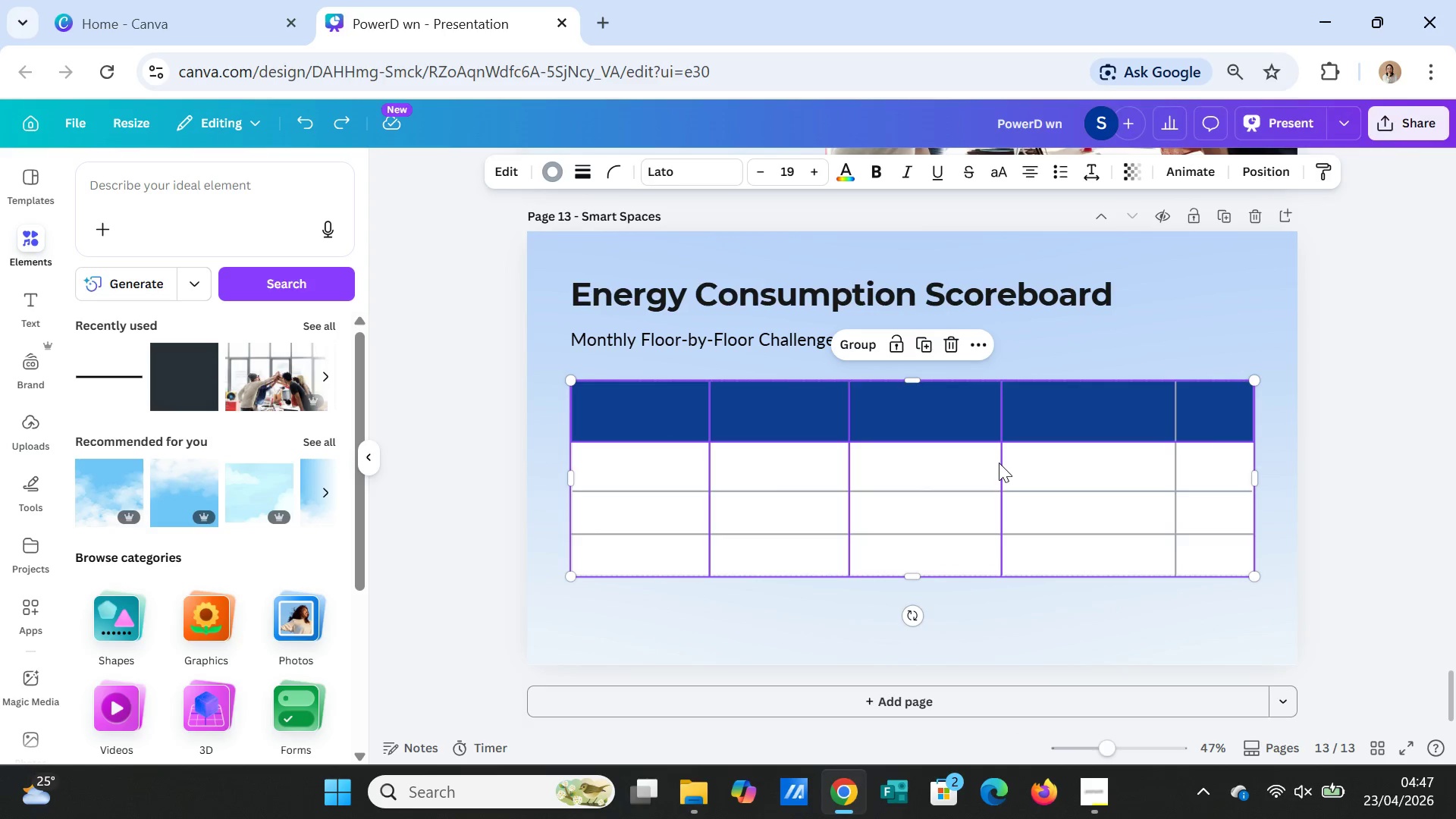 
left_click([998, 462])
 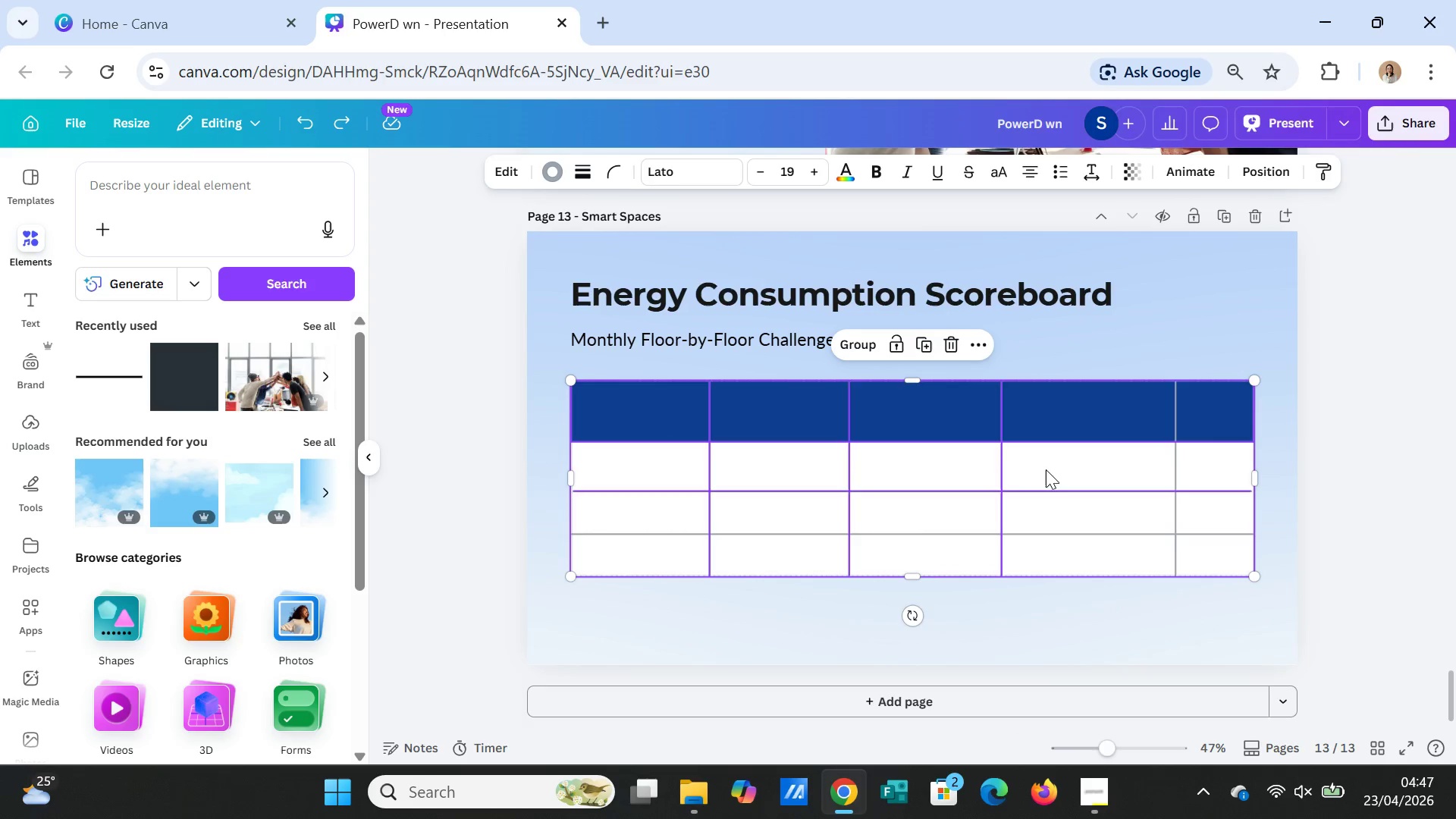 
left_click([1050, 441])
 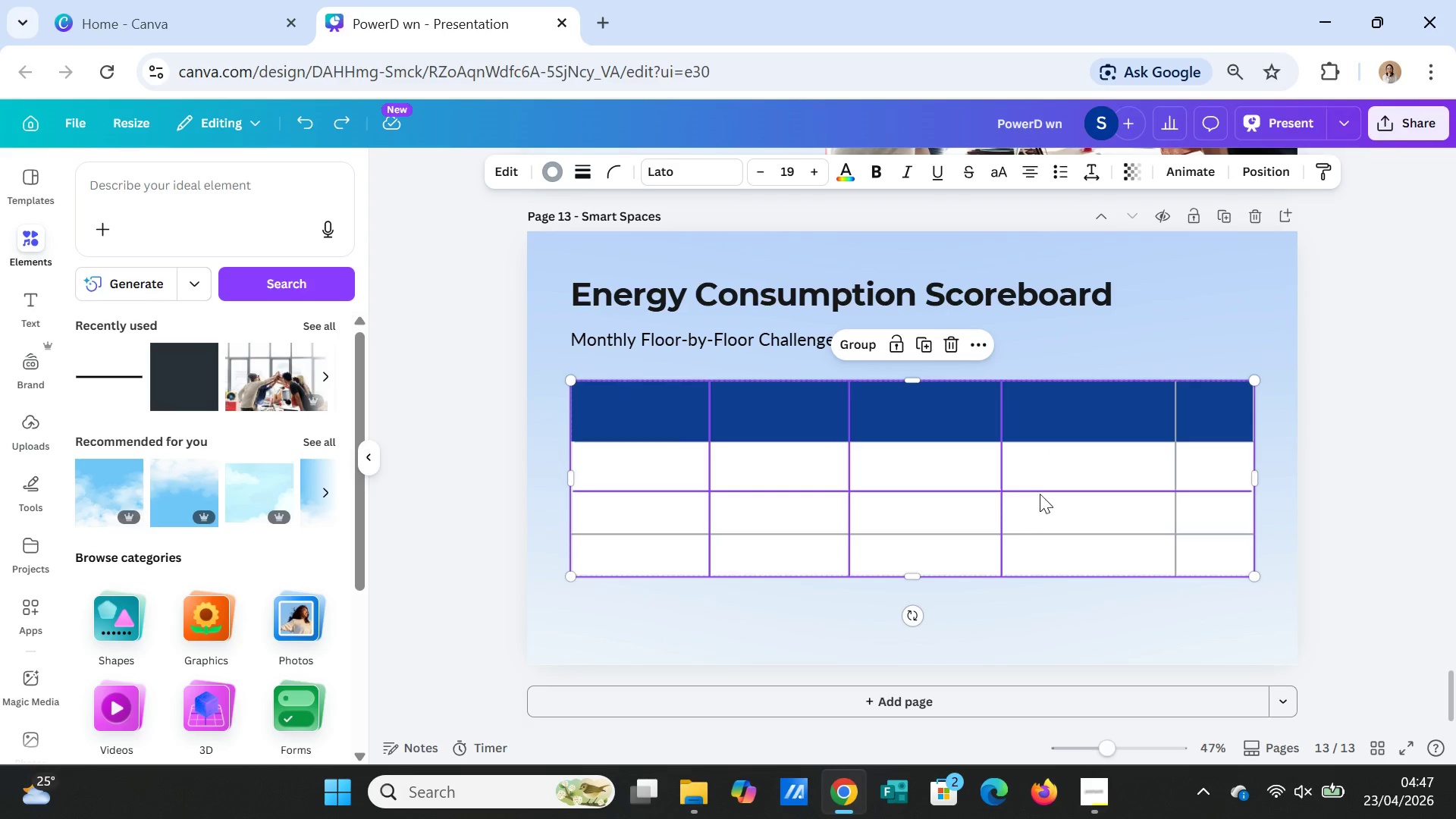 
left_click([1040, 489])
 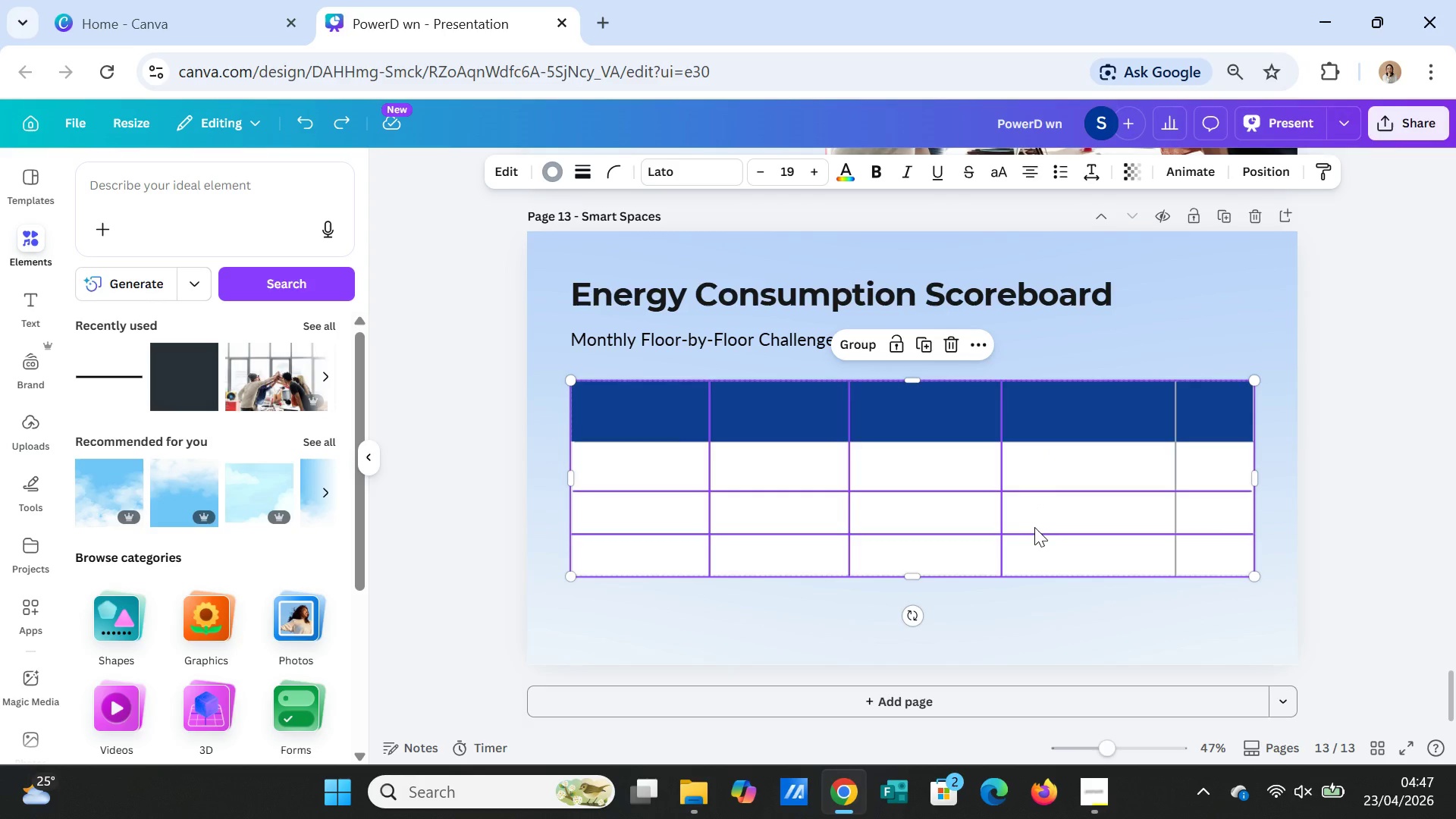 
left_click([1034, 527])
 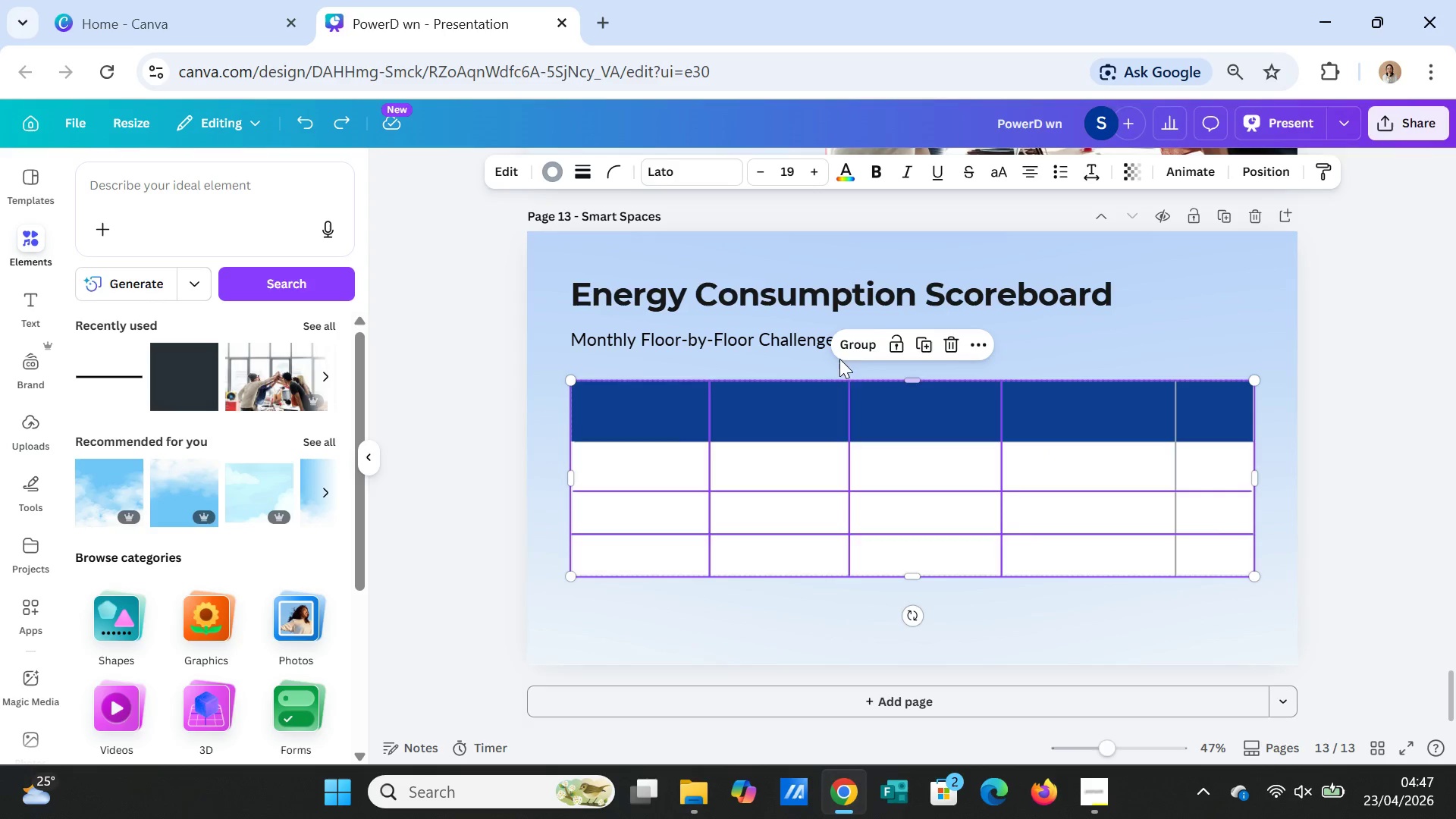 
left_click([849, 346])
 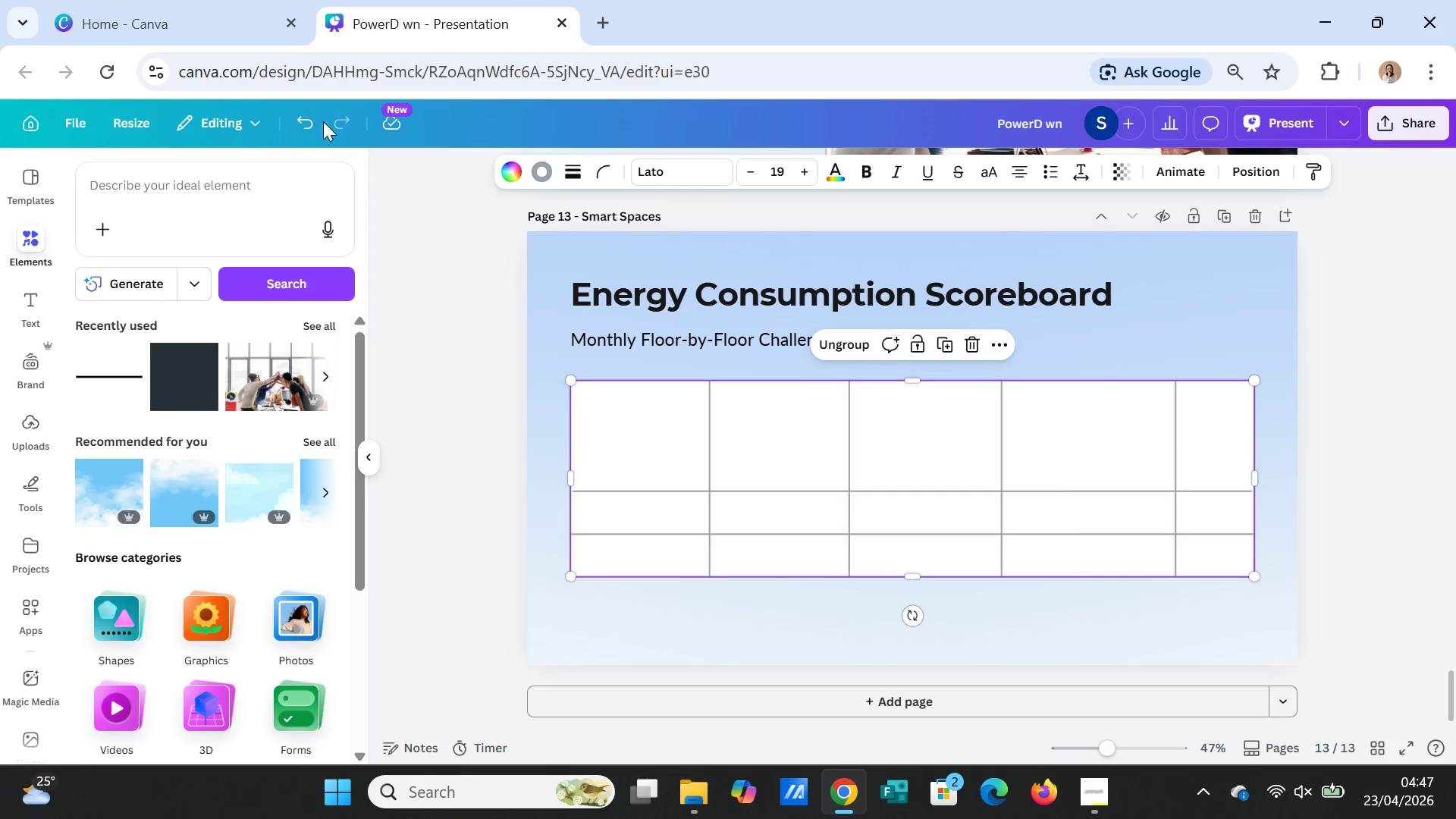 
left_click([304, 115])
 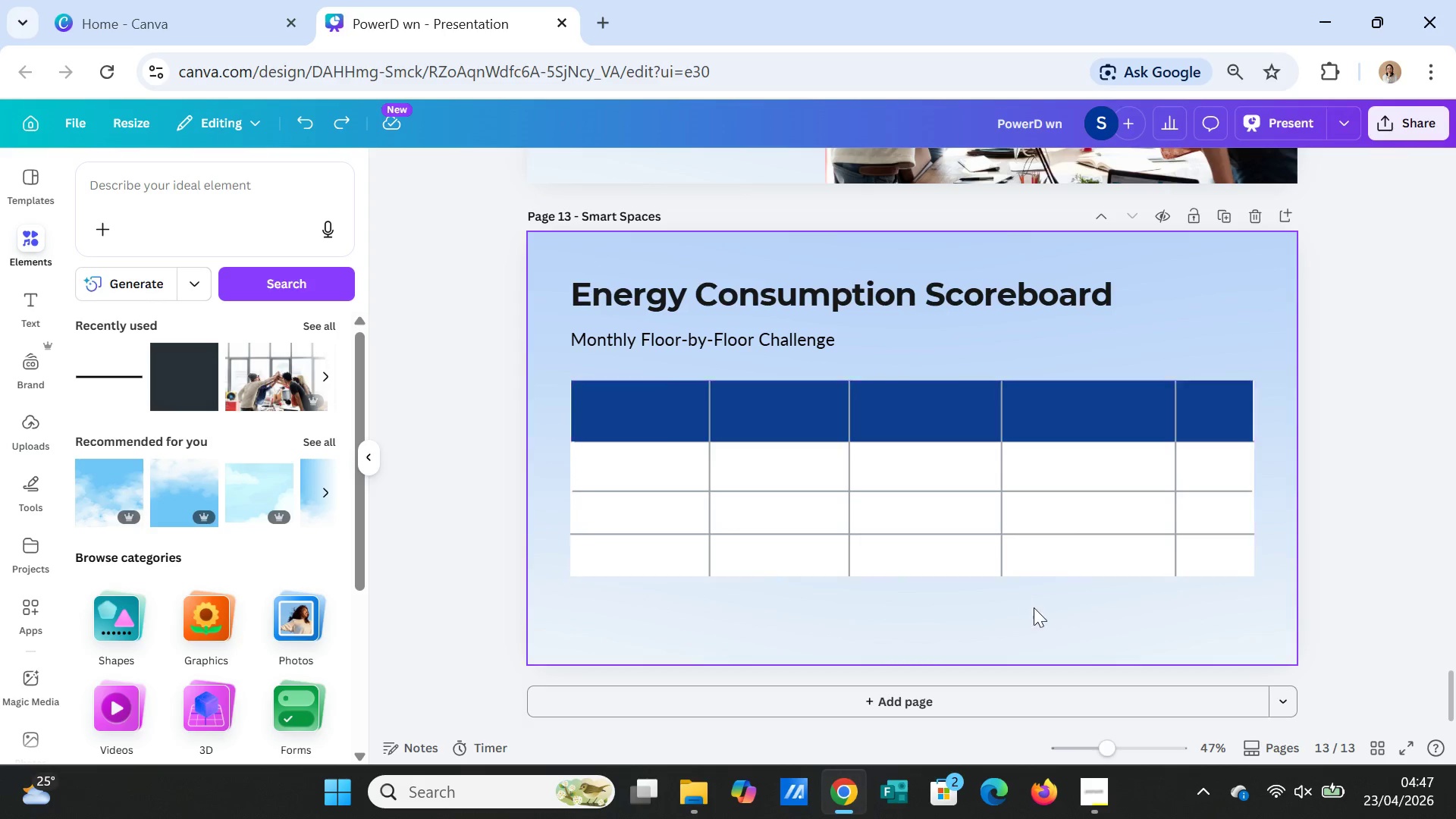 
left_click([1040, 614])
 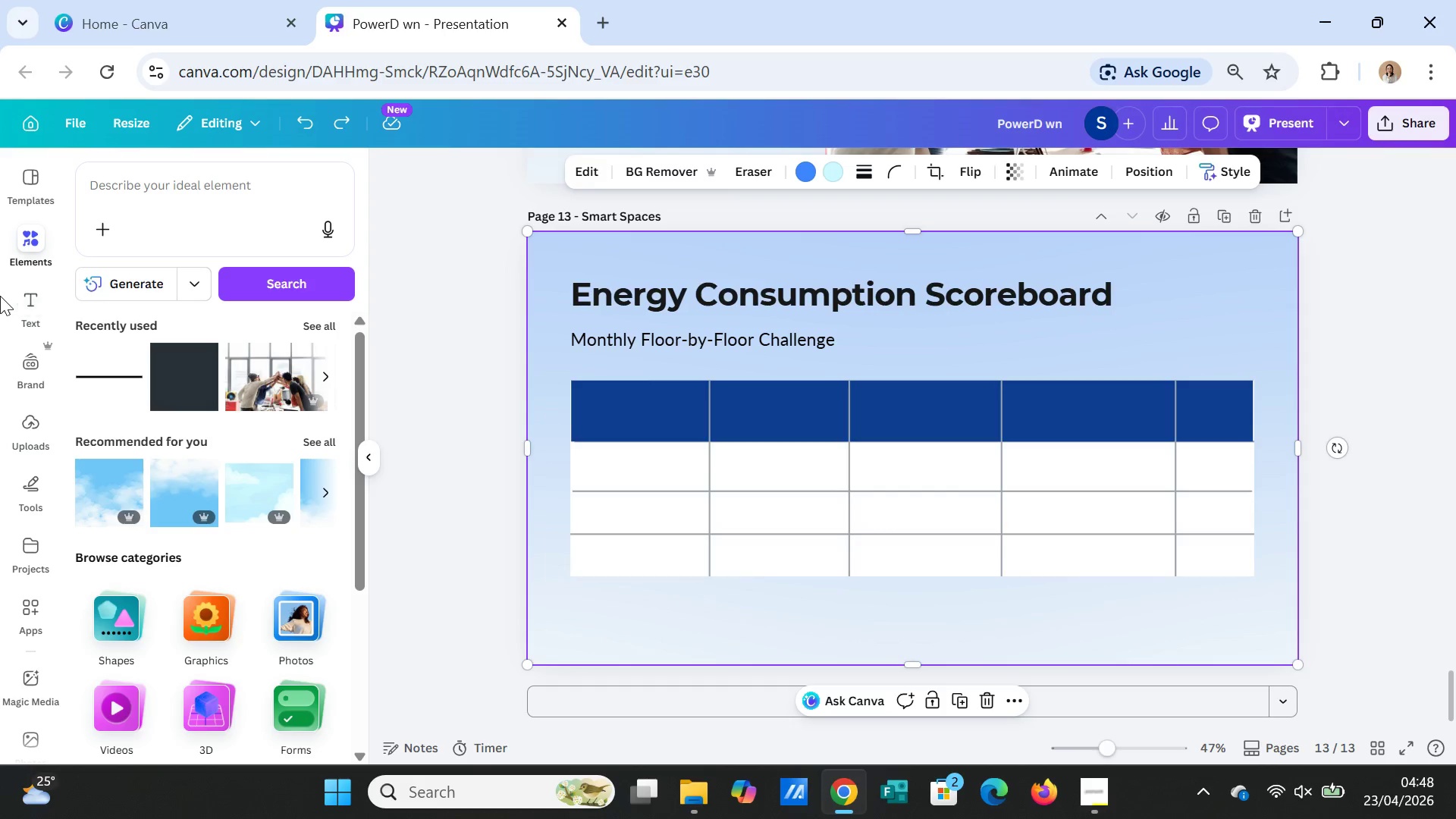 
left_click([31, 302])
 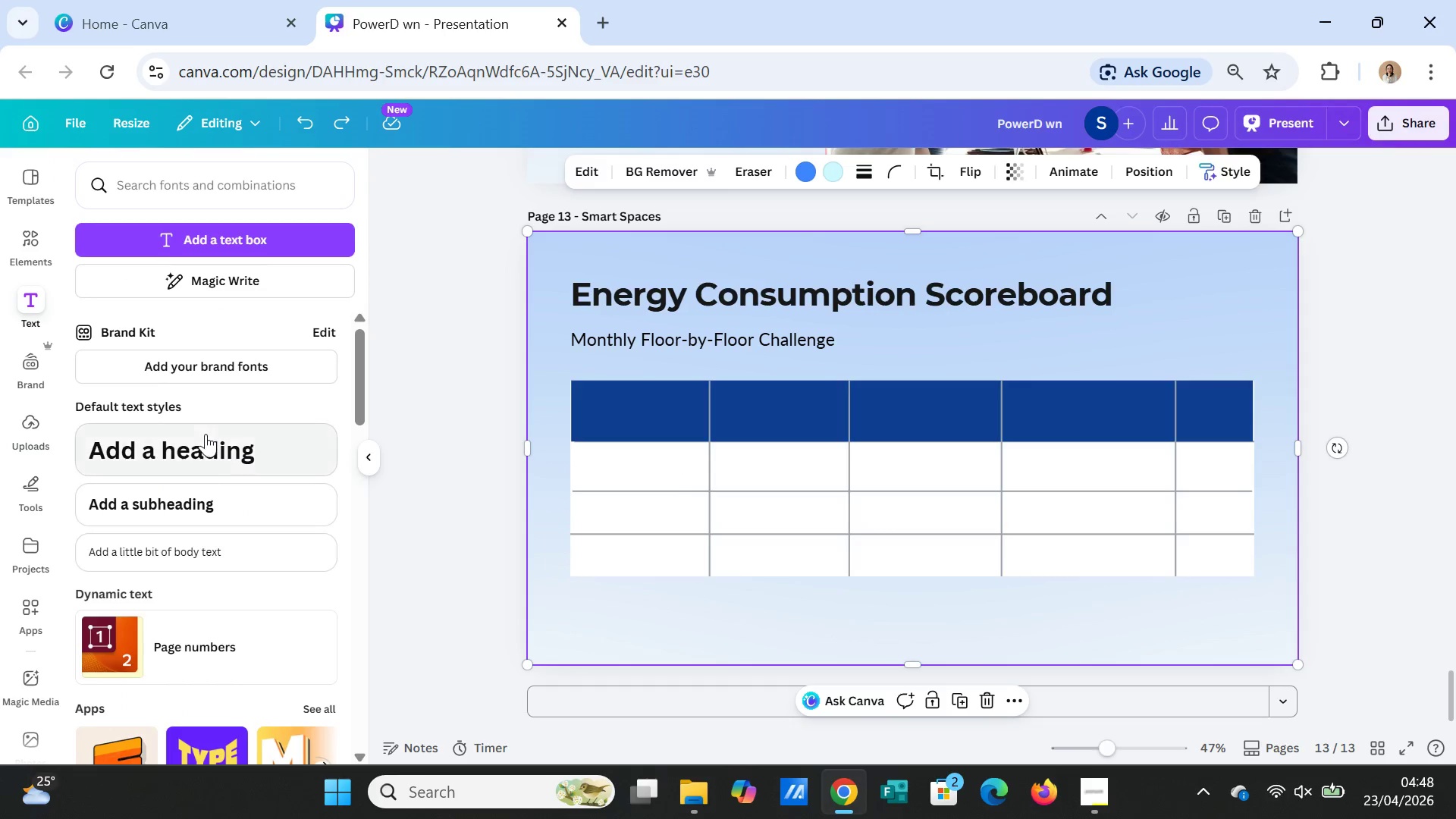 
left_click([212, 233])
 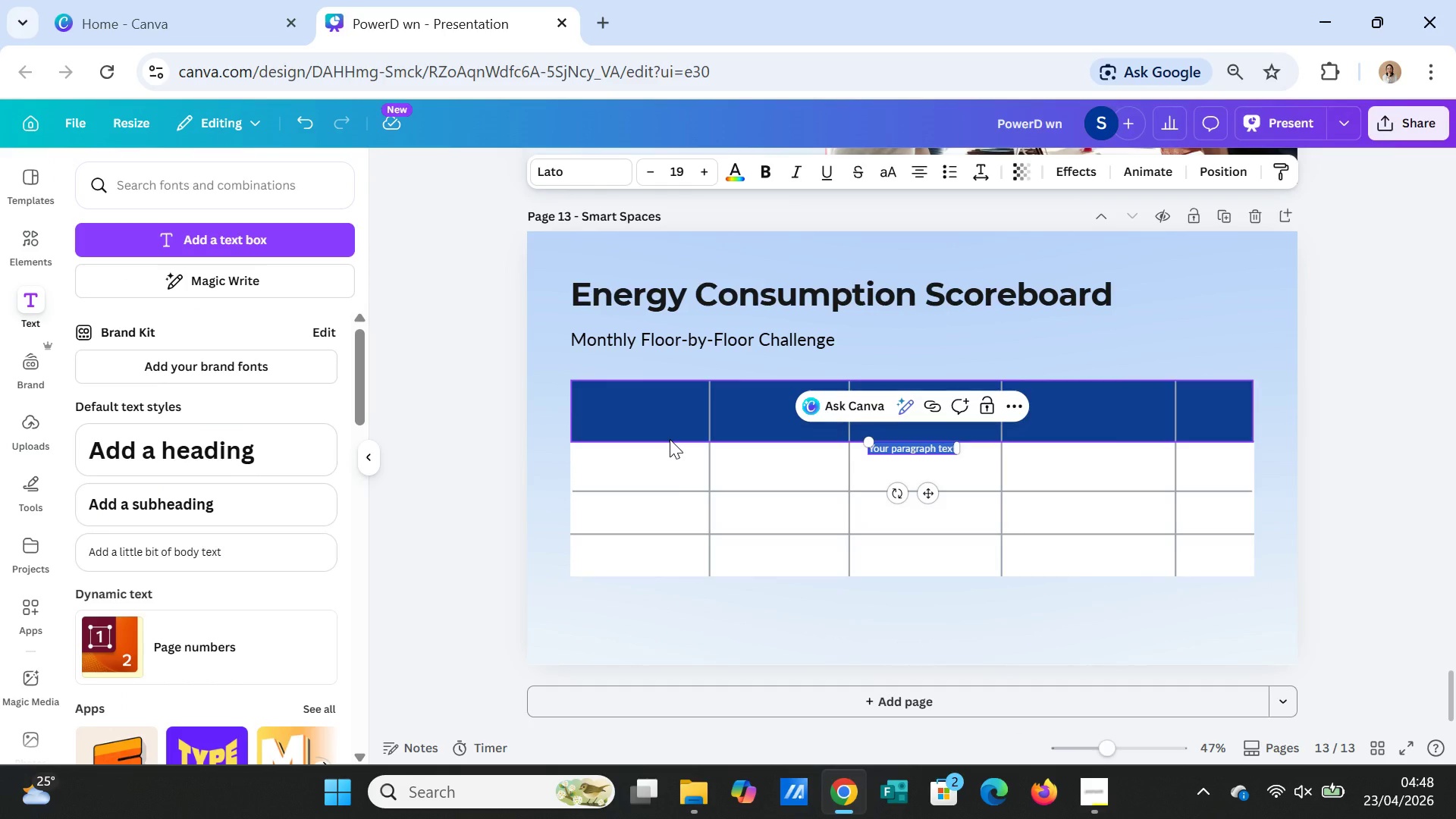 
type(ANK)
 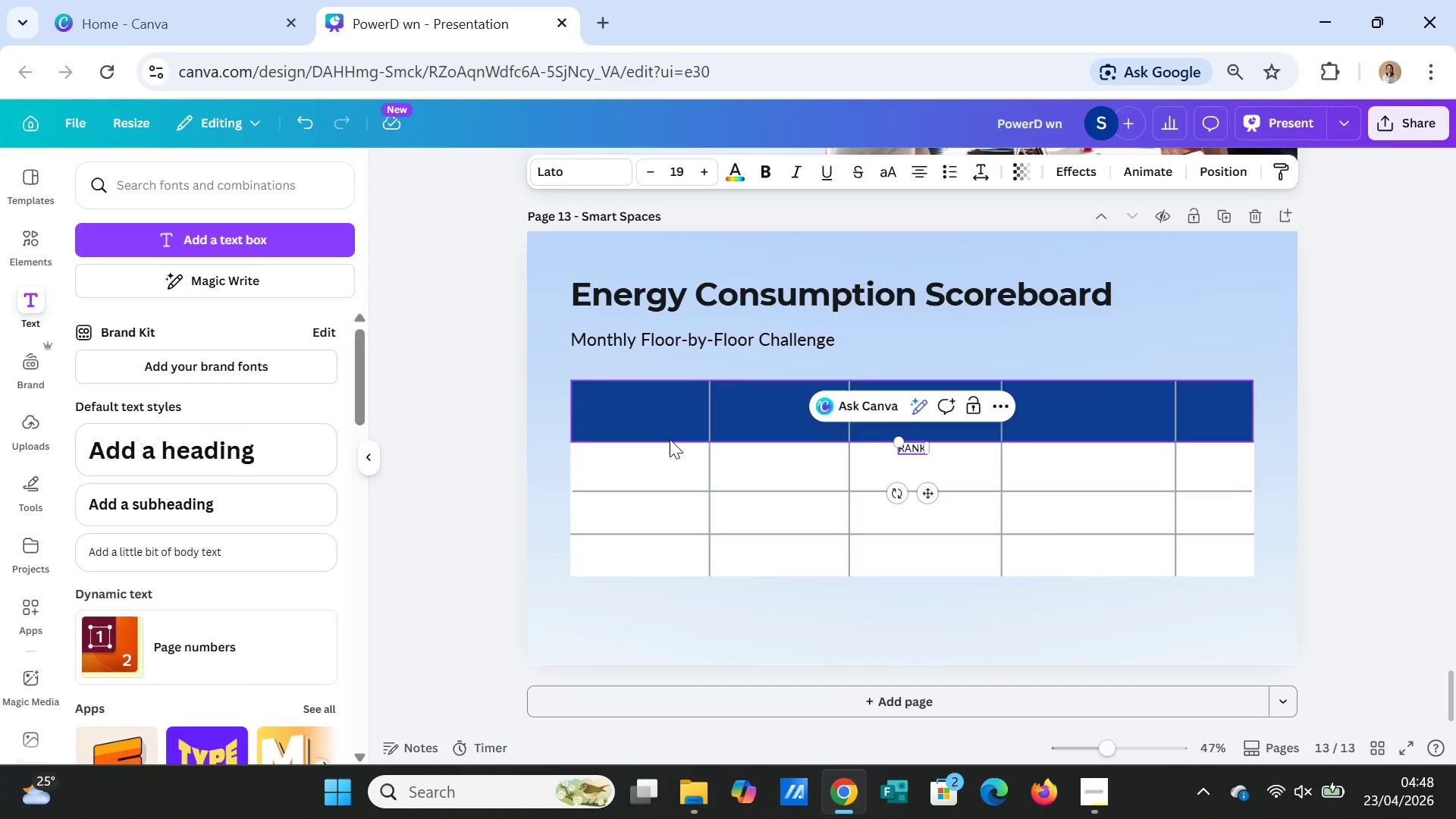 
left_click_drag(start_coordinate=[933, 489], to_coordinate=[657, 454])
 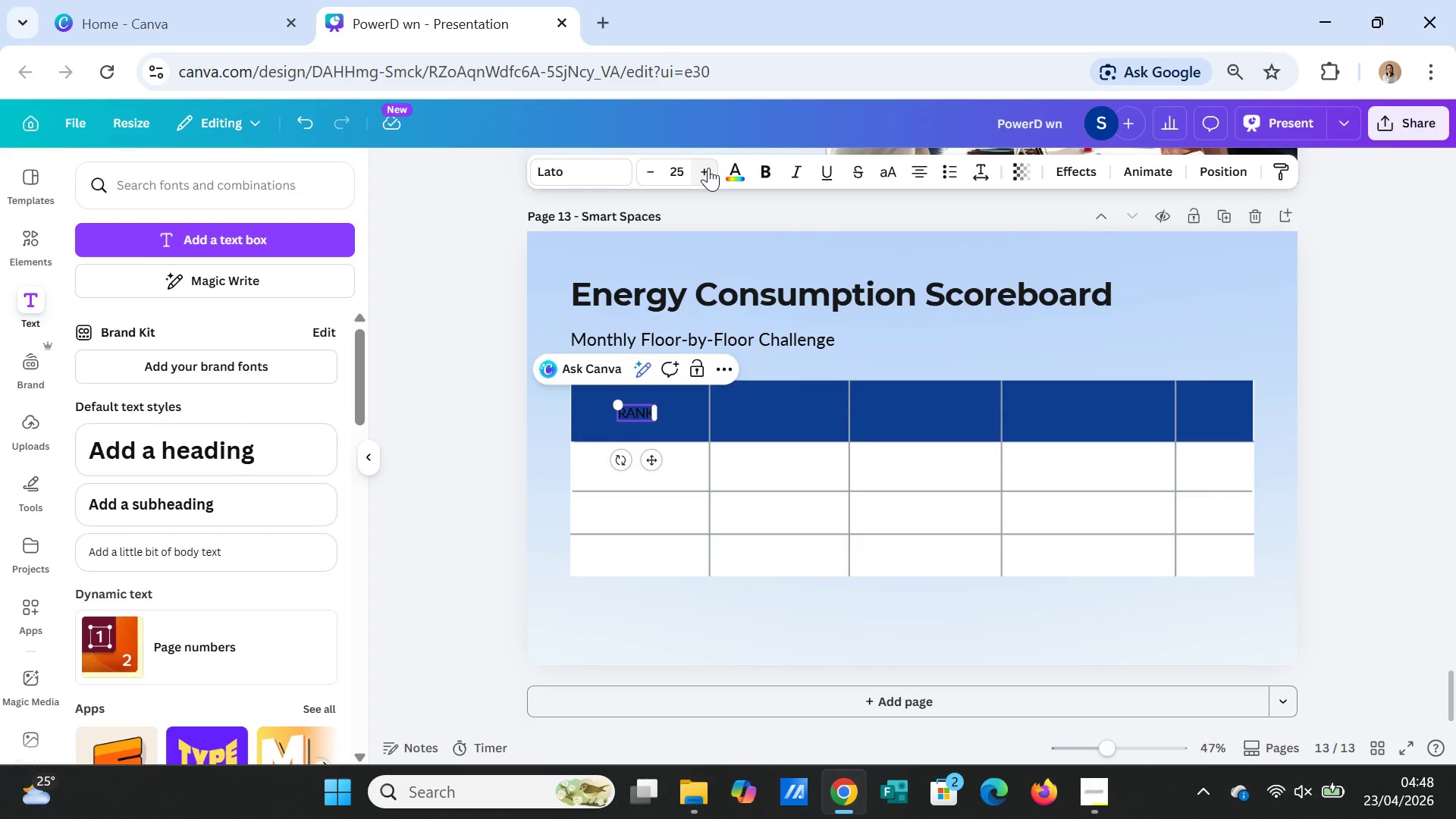 
left_click([708, 168])
 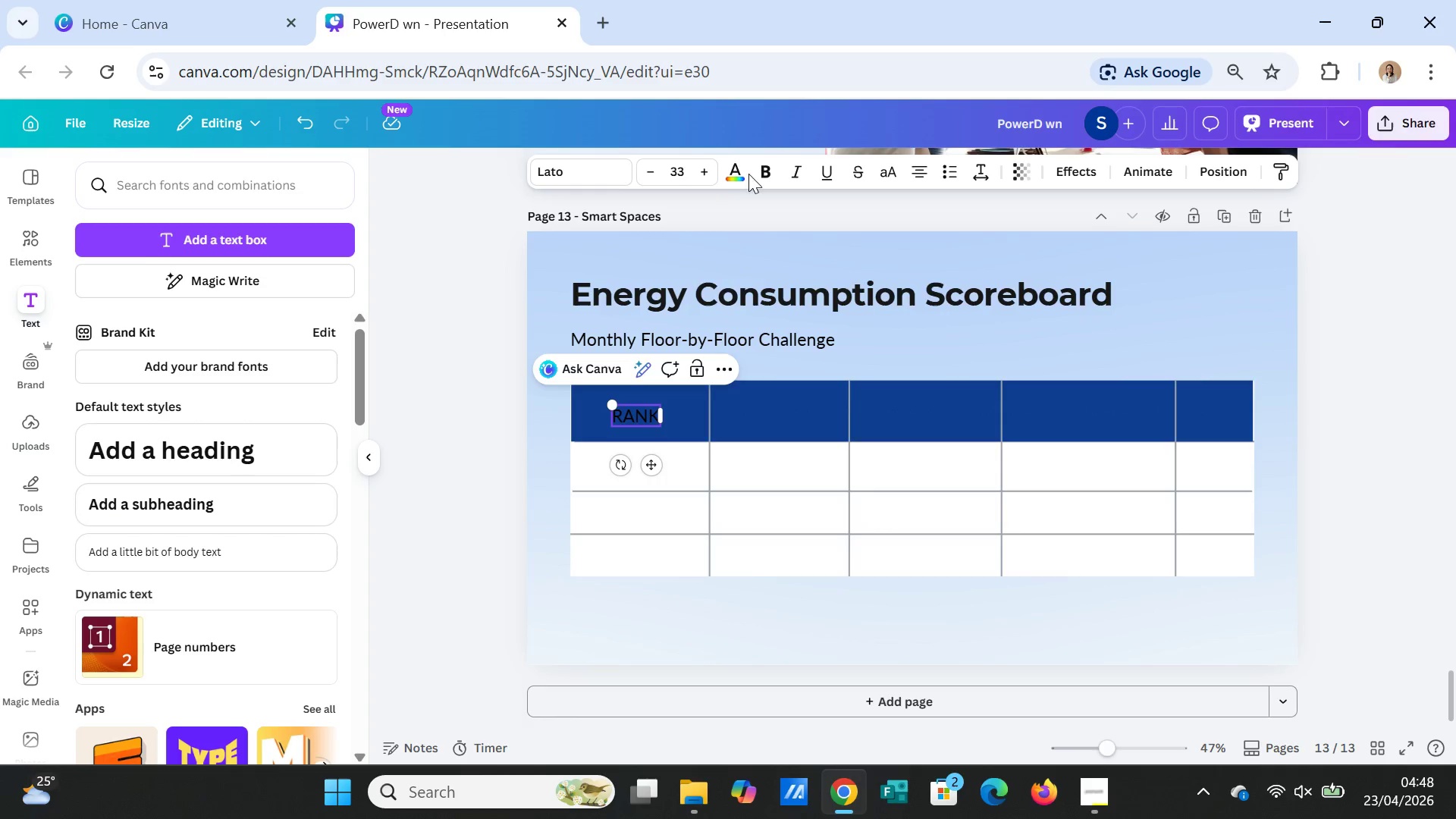 
left_click([728, 166])
 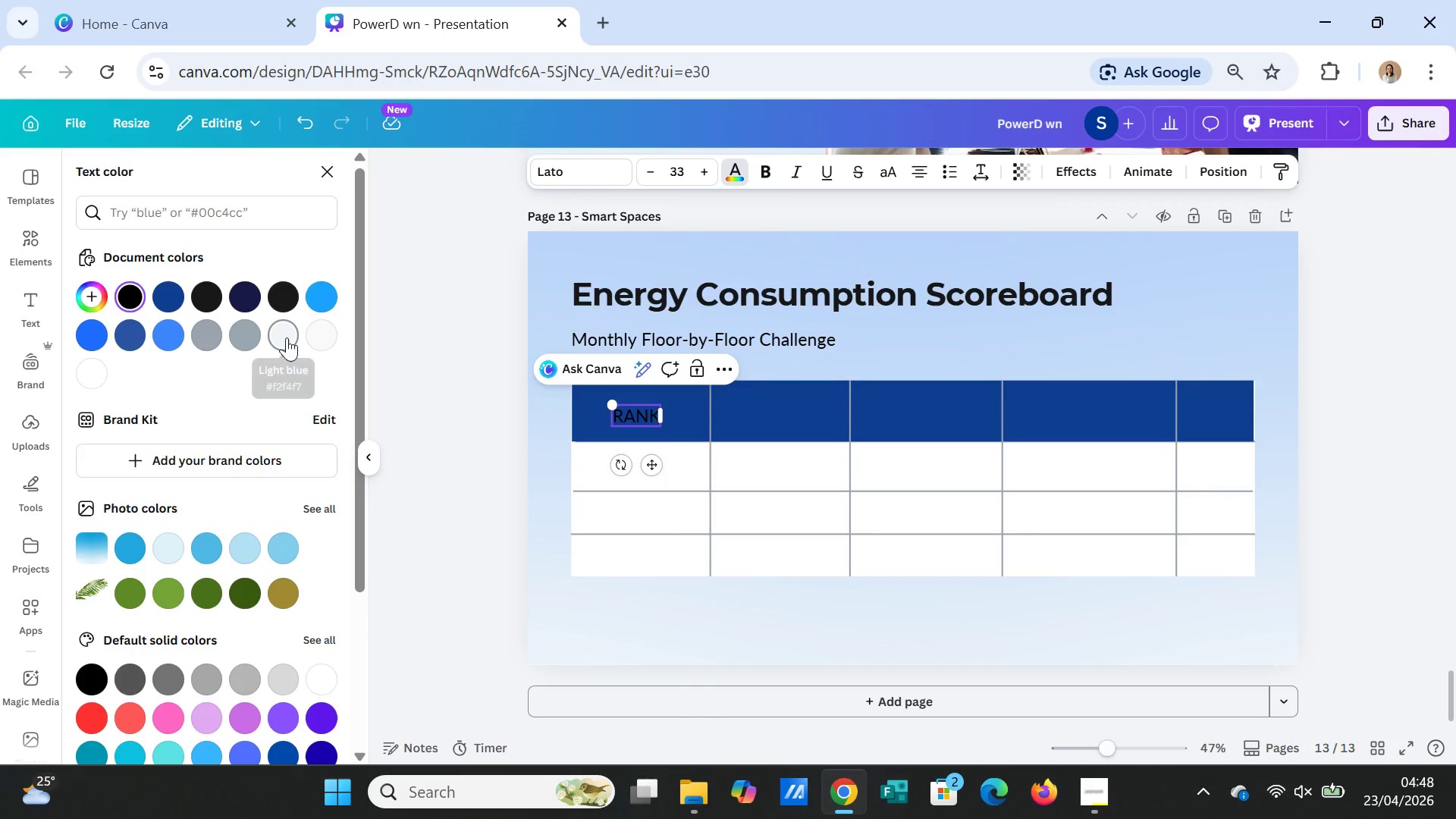 
left_click([287, 337])
 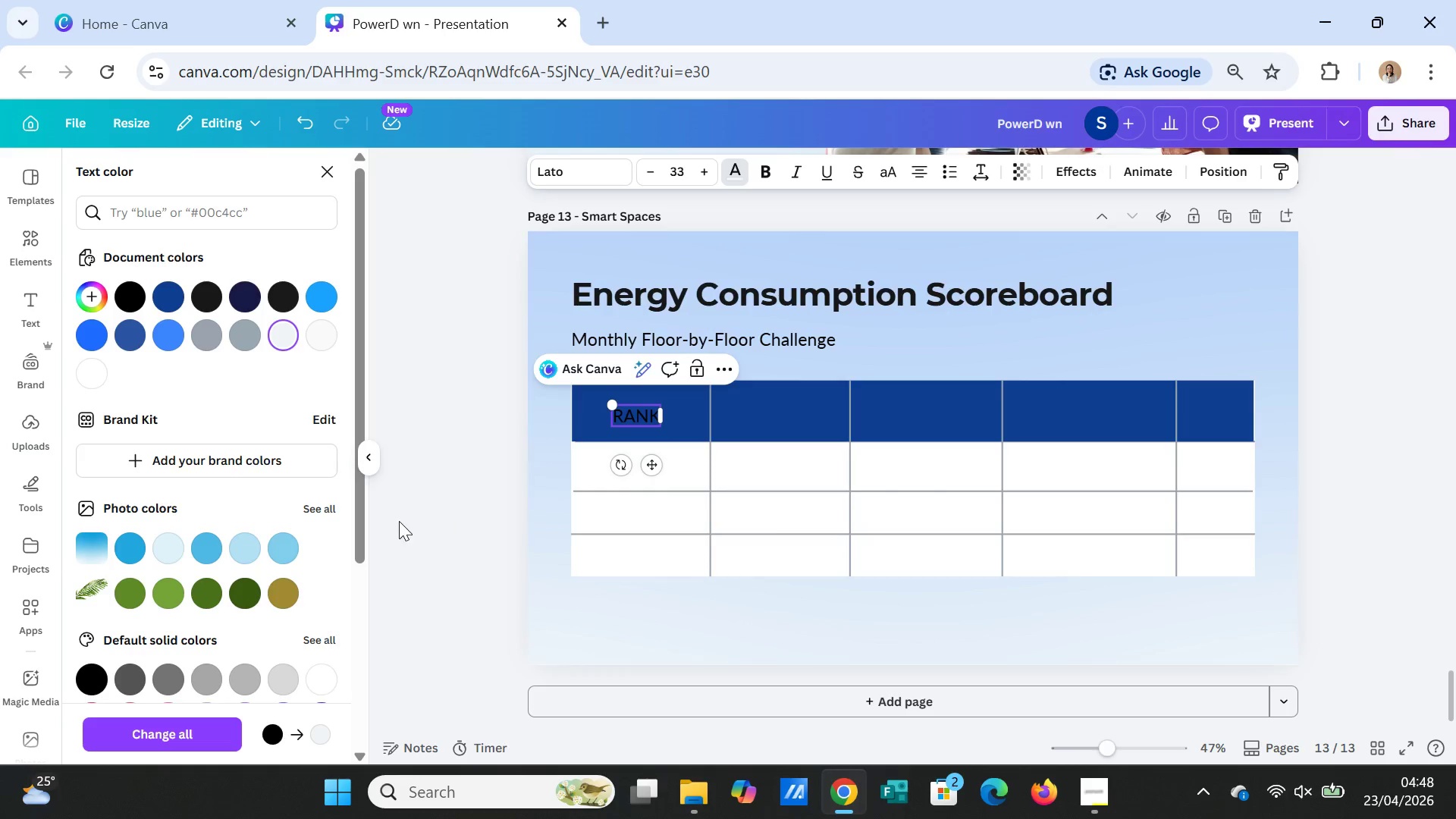 
wait(13.66)
 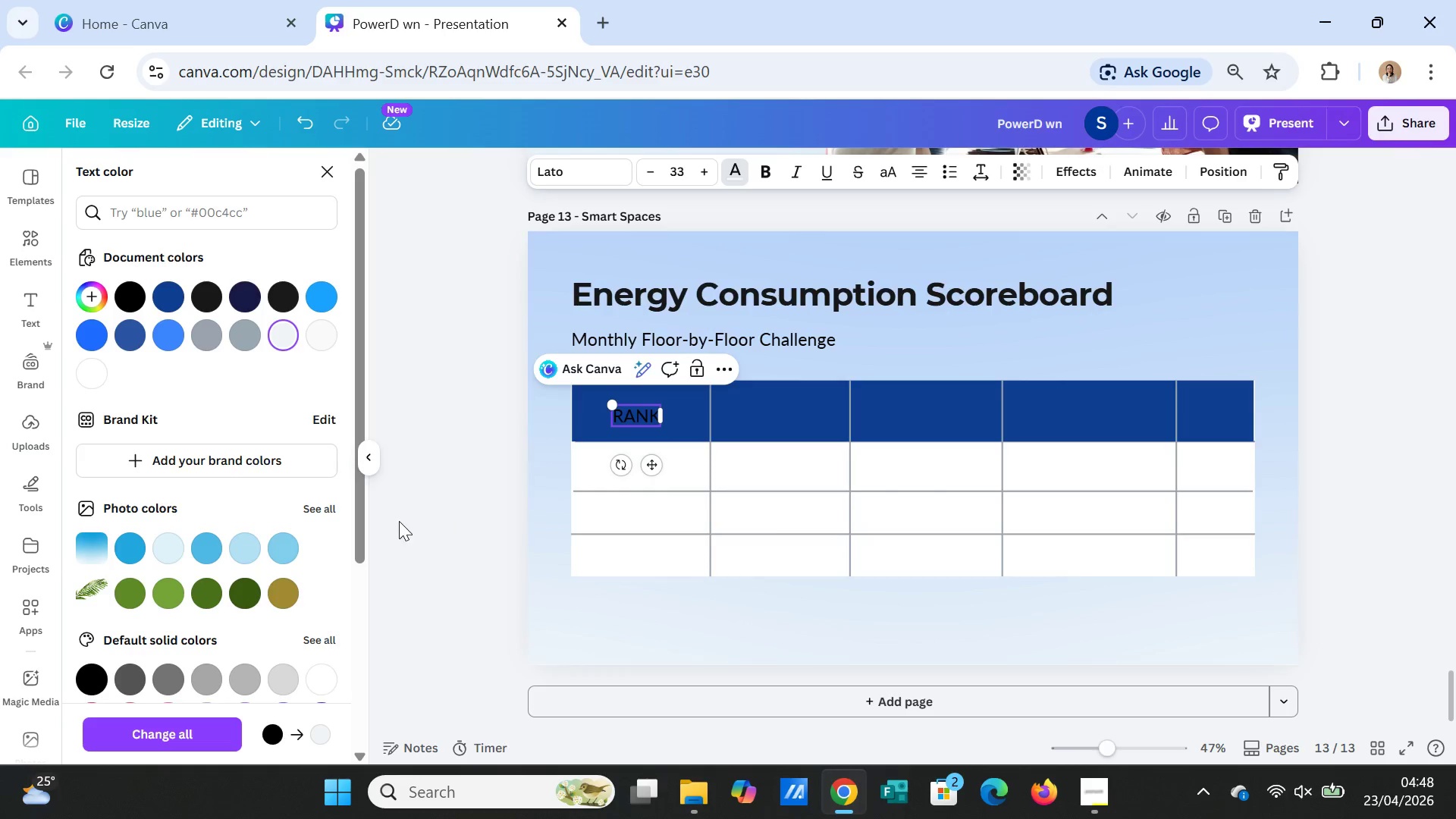 
left_click([274, 330])
 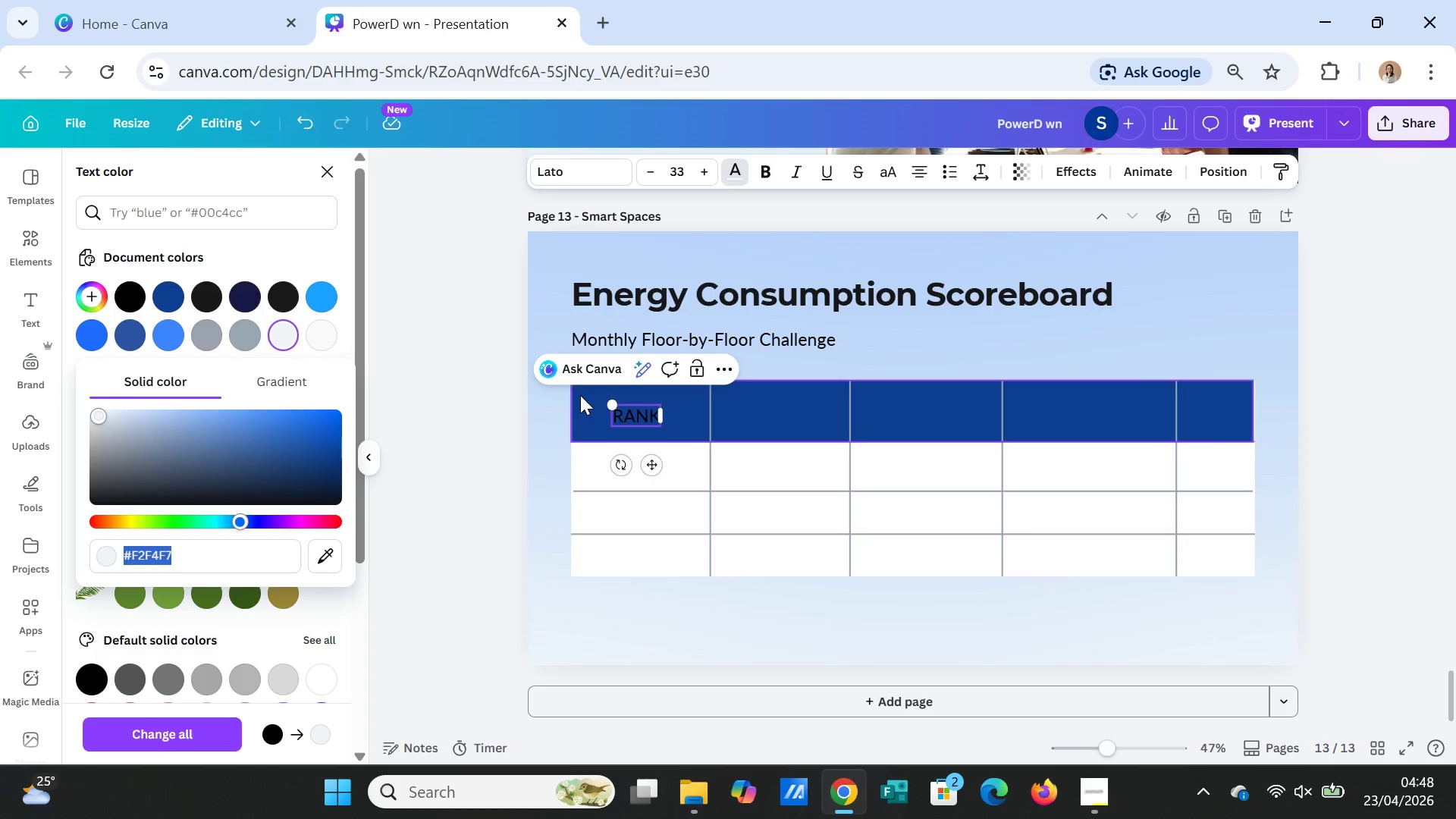 
double_click([642, 413])
 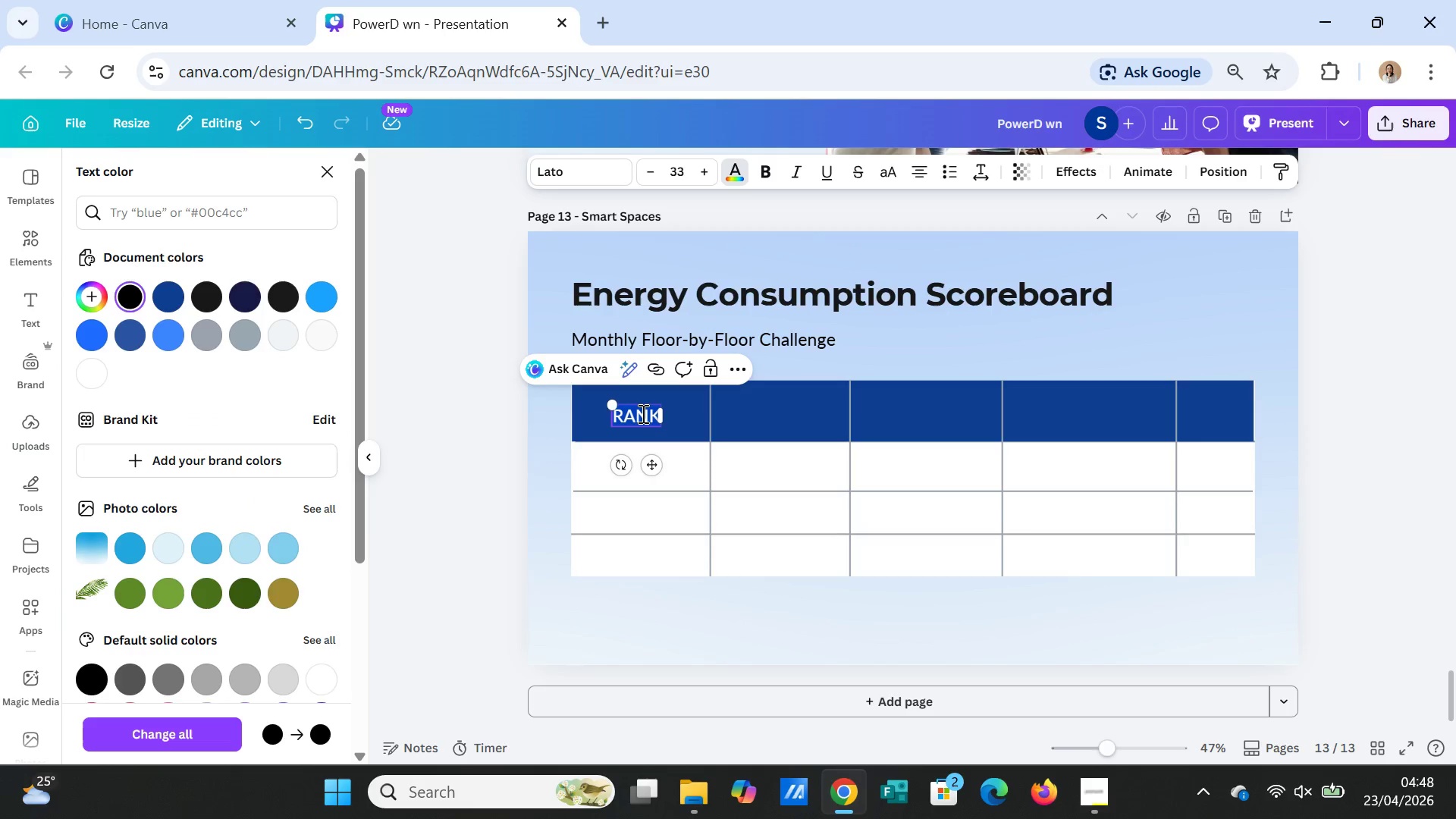 
triple_click([642, 413])
 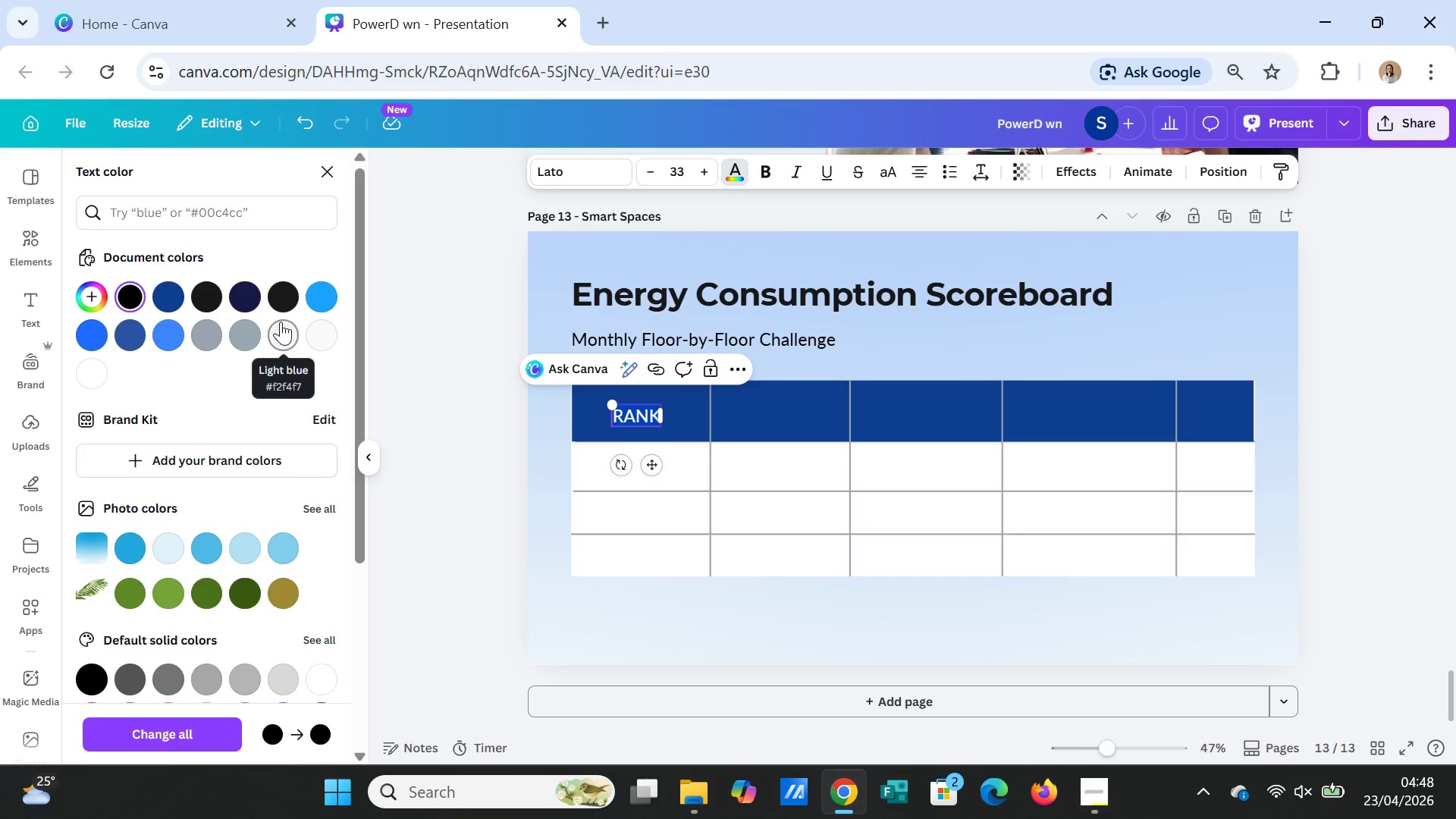 
left_click([281, 326])
 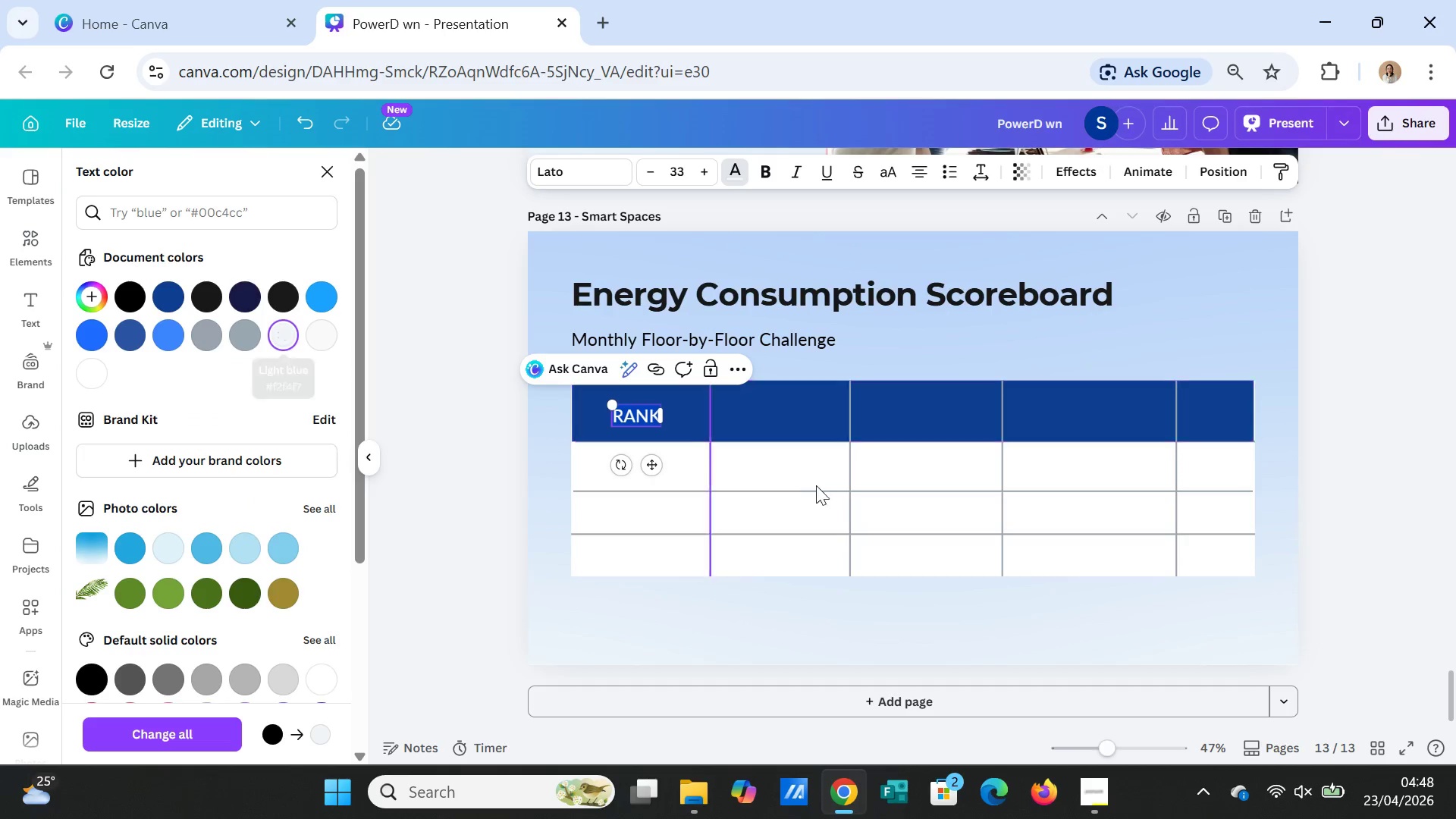 
left_click([817, 491])
 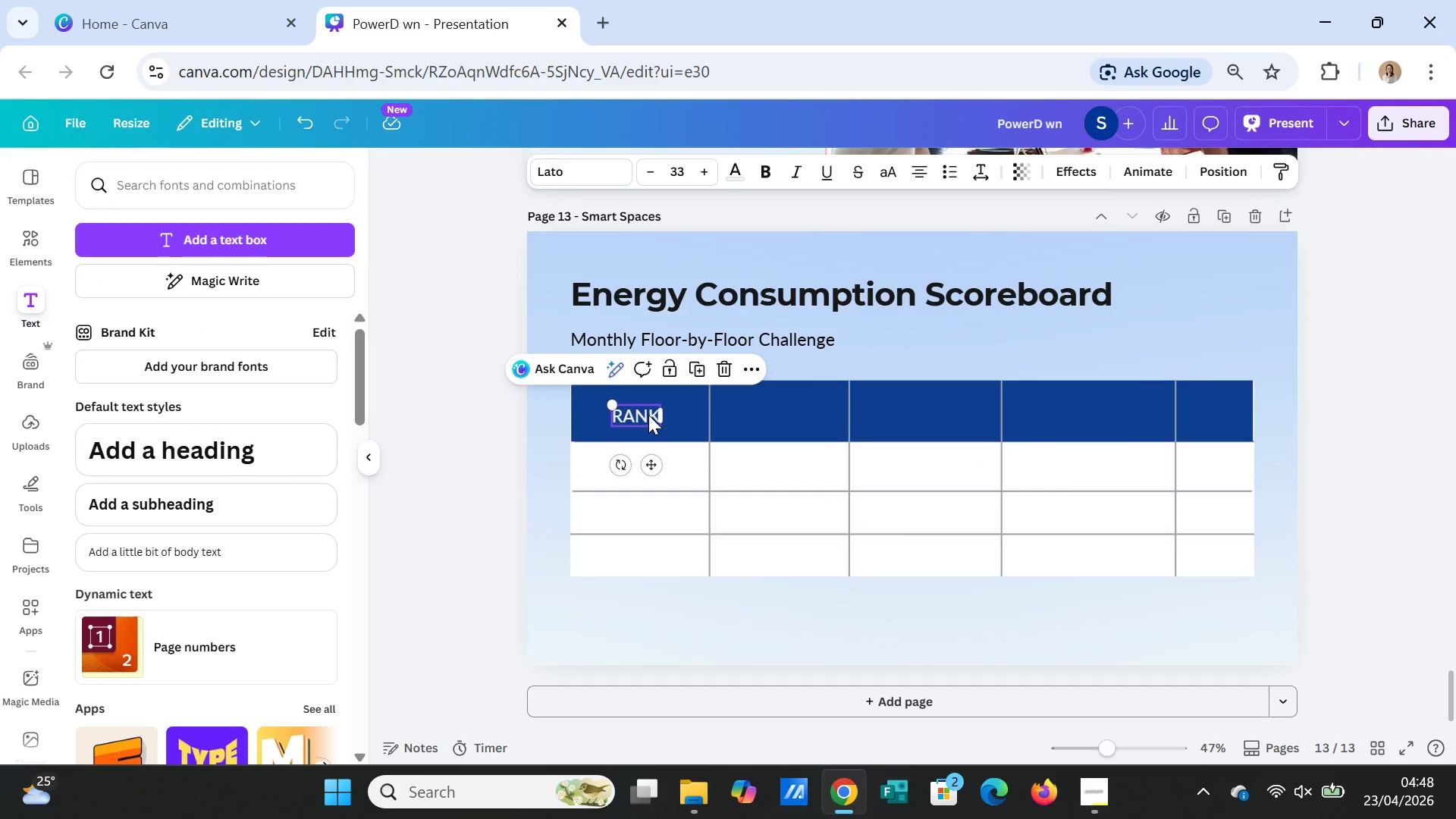 
wait(7.12)
 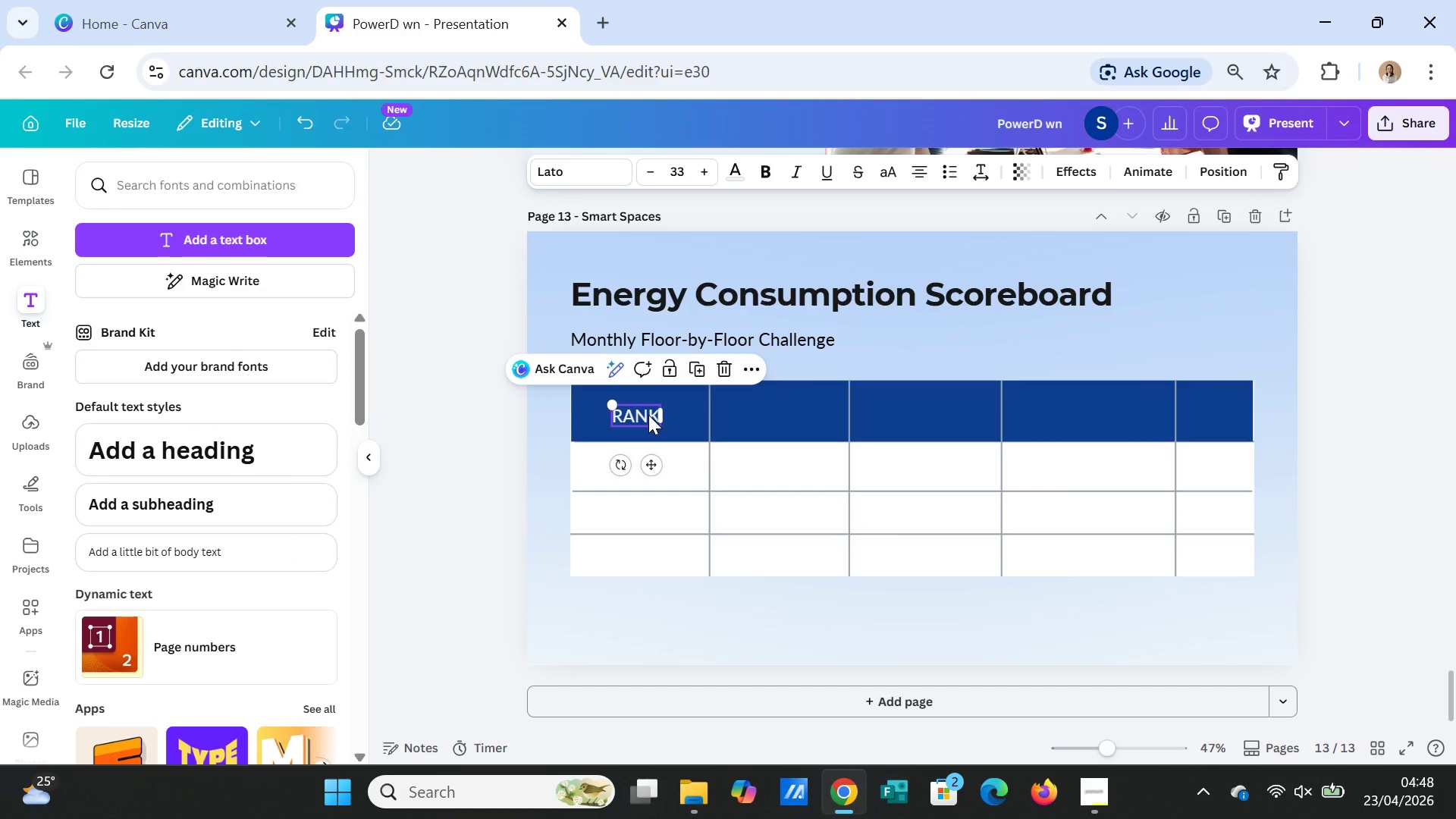 
key(Control+C)
 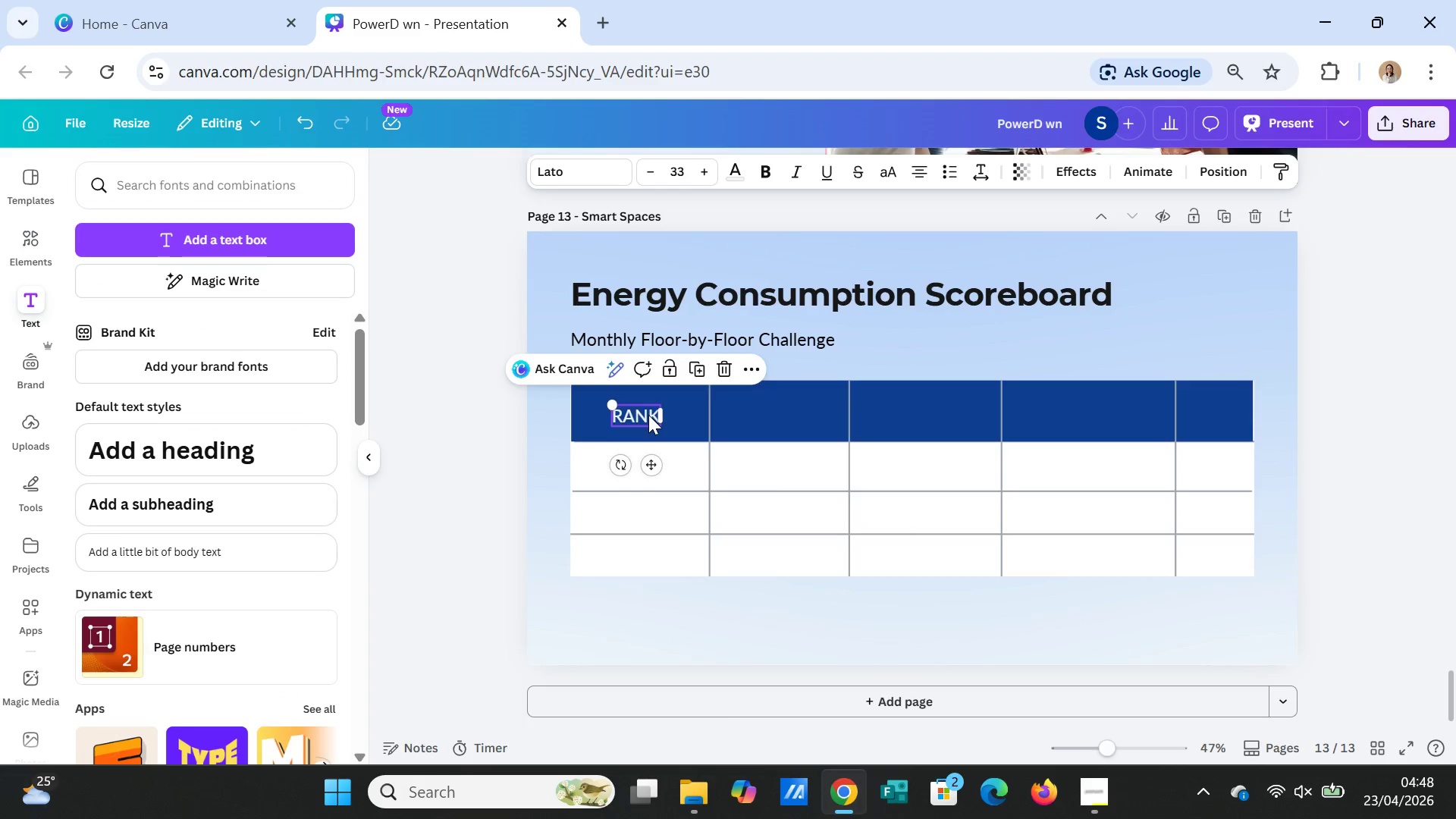 
key(Control+V)
 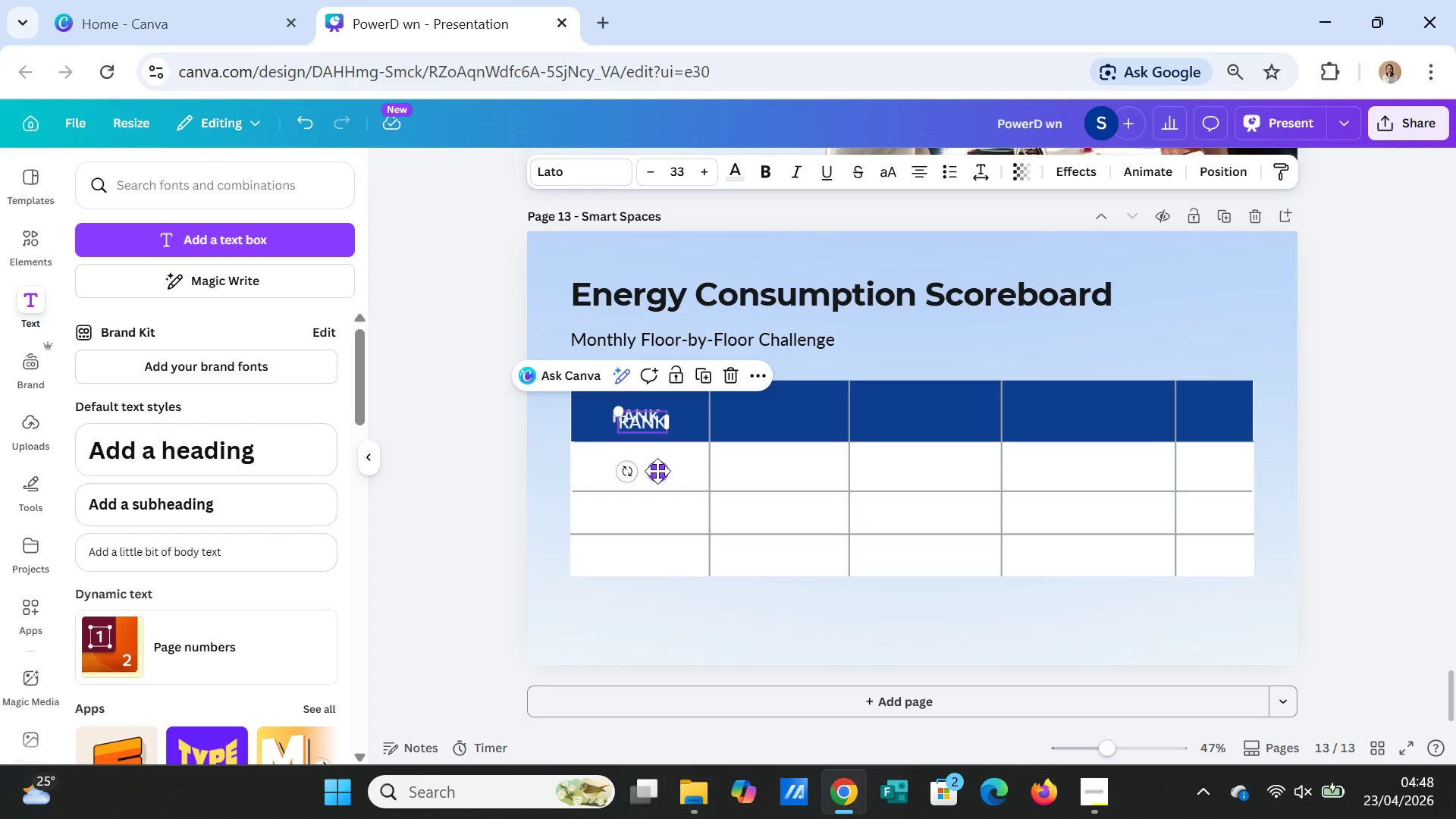 
left_click_drag(start_coordinate=[657, 471], to_coordinate=[794, 464])
 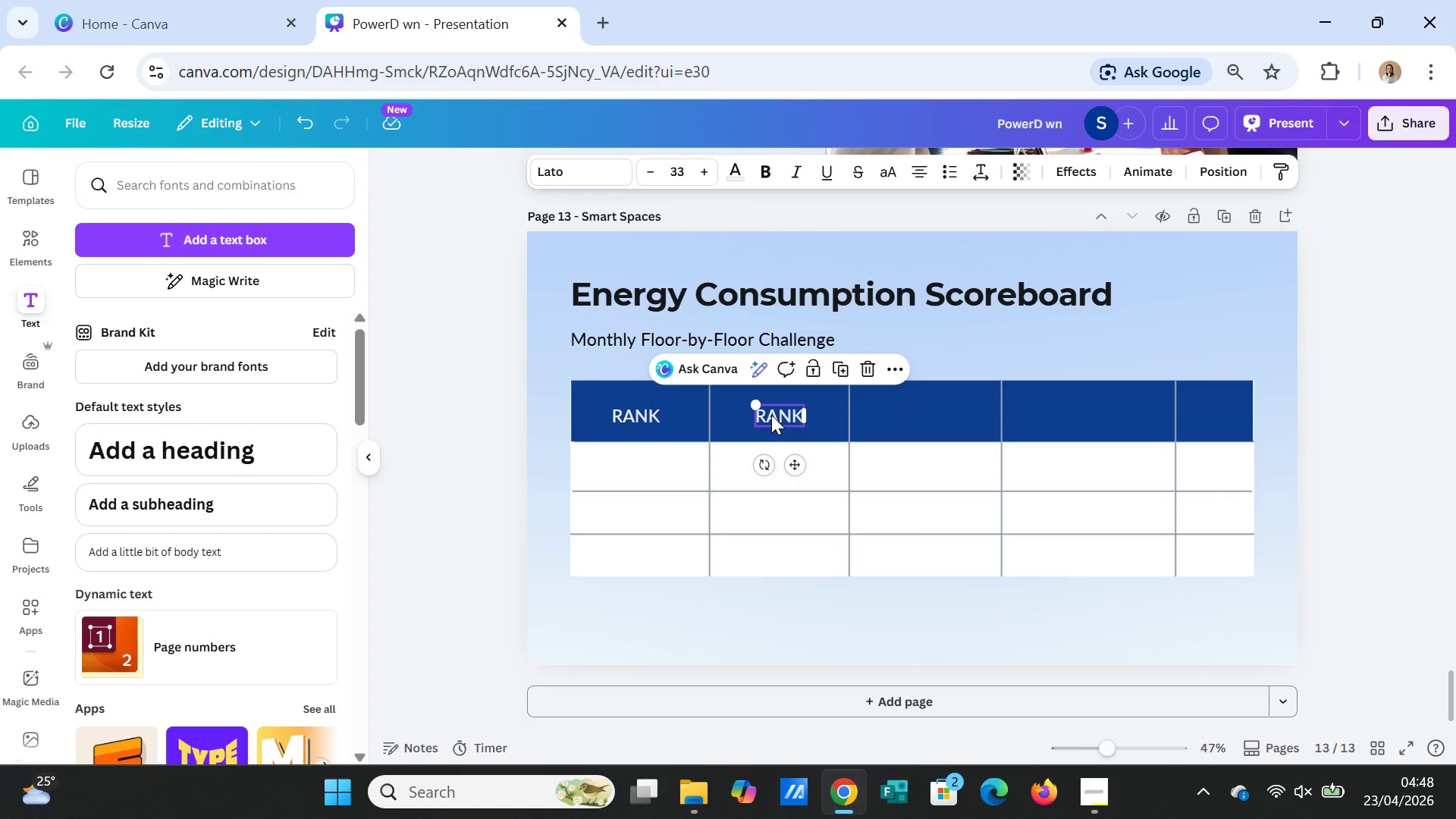 
double_click([771, 415])
 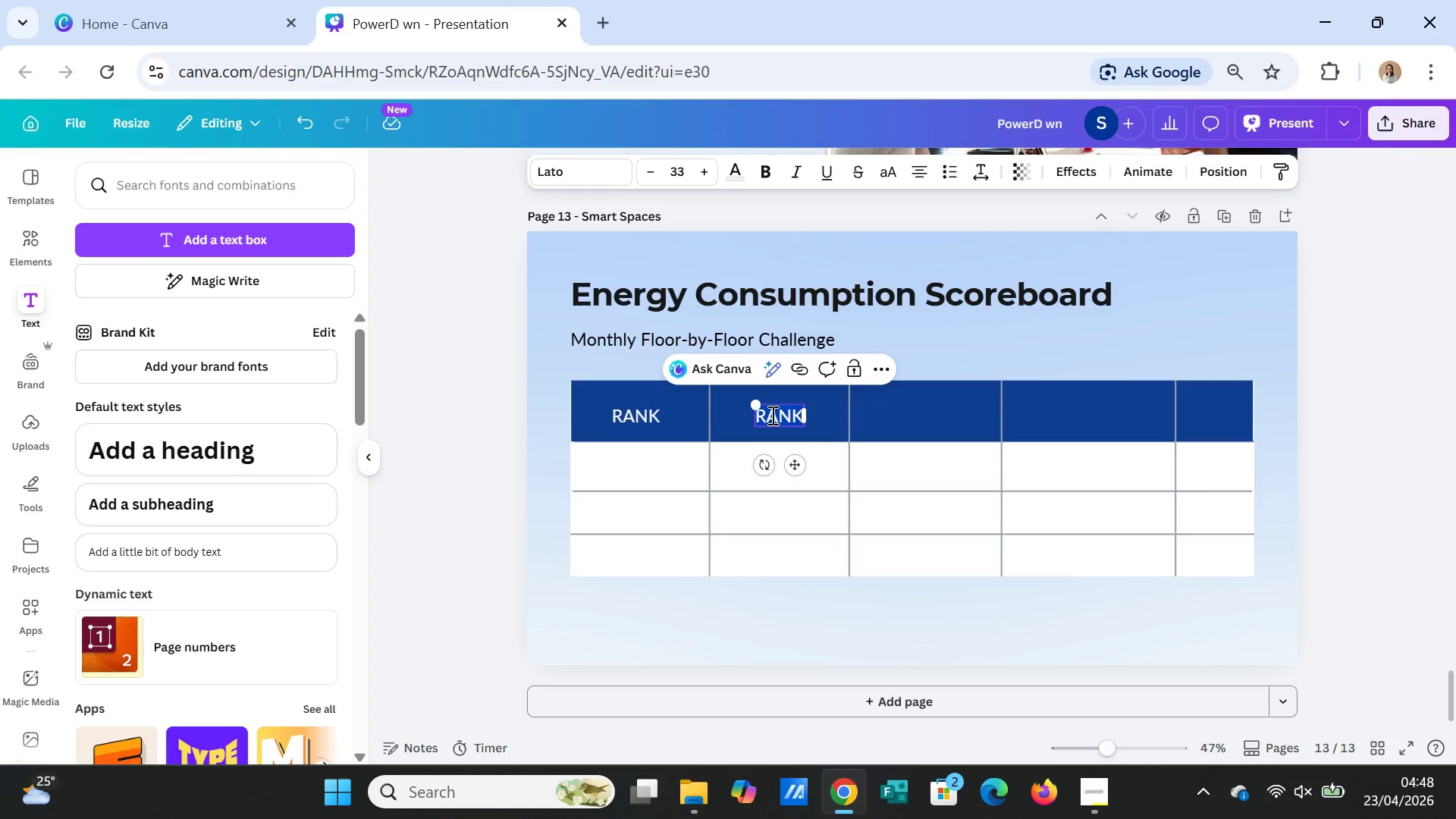 
triple_click([771, 415])
 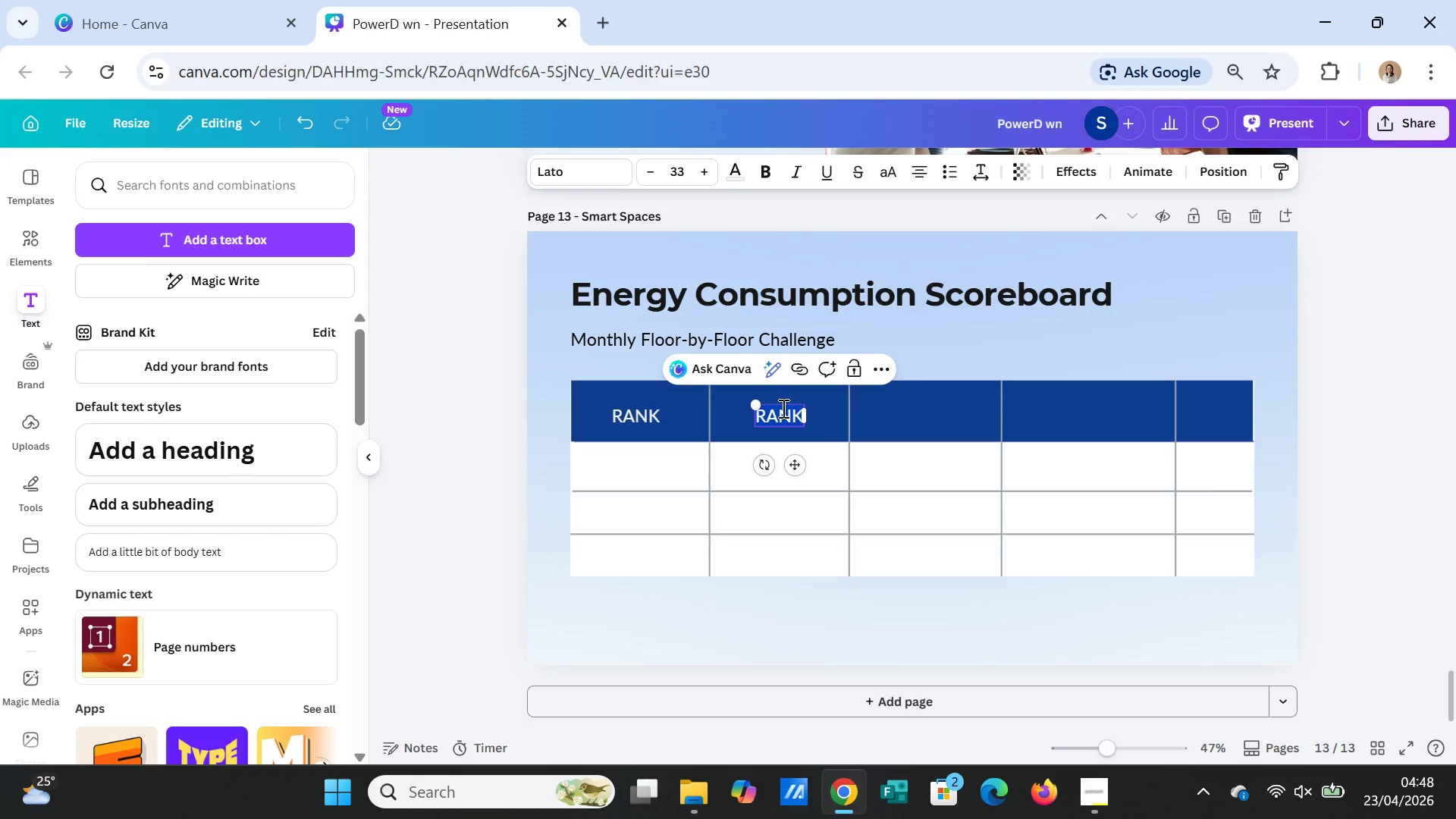 
double_click([782, 408])
 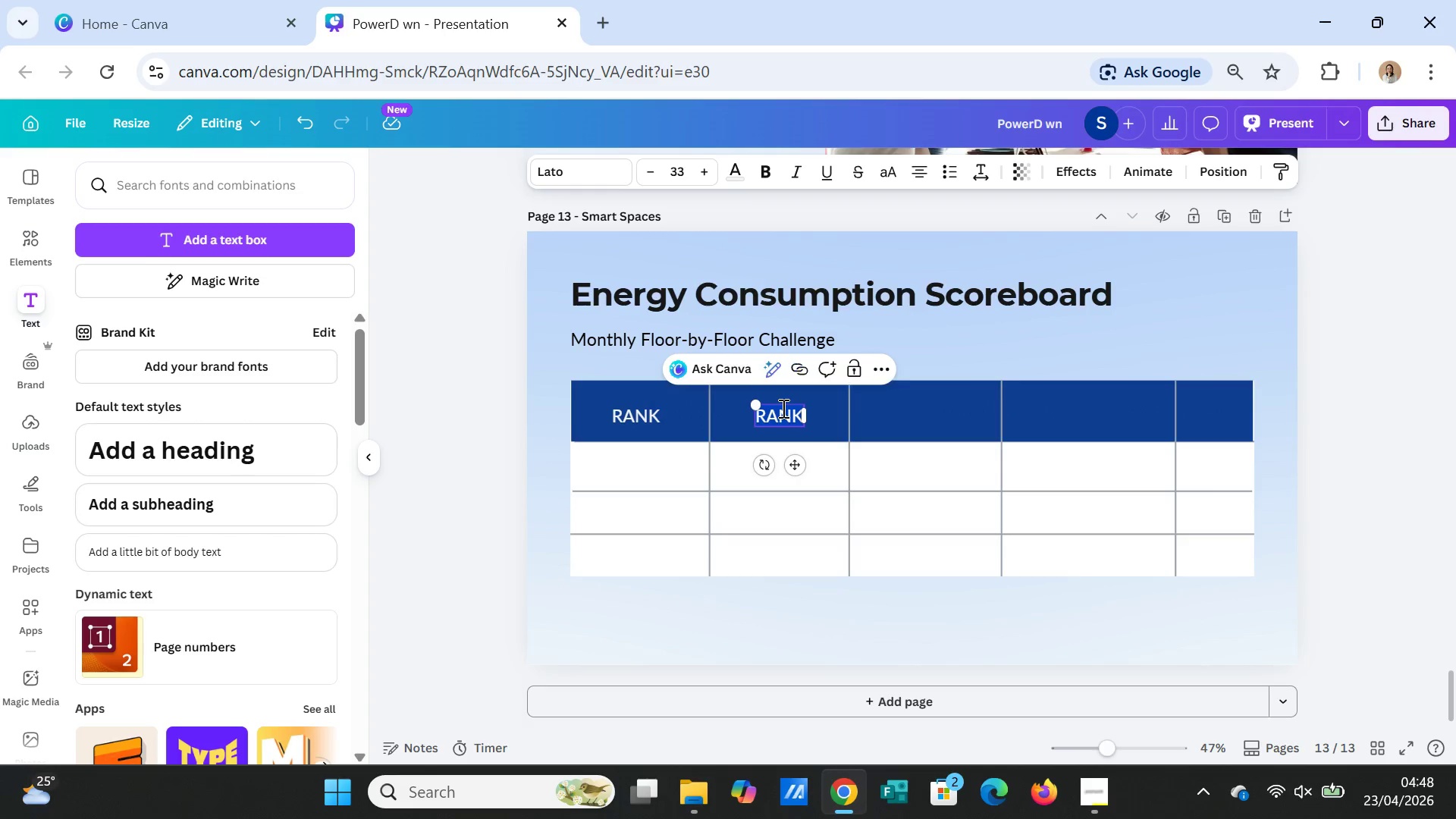 
triple_click([782, 408])
 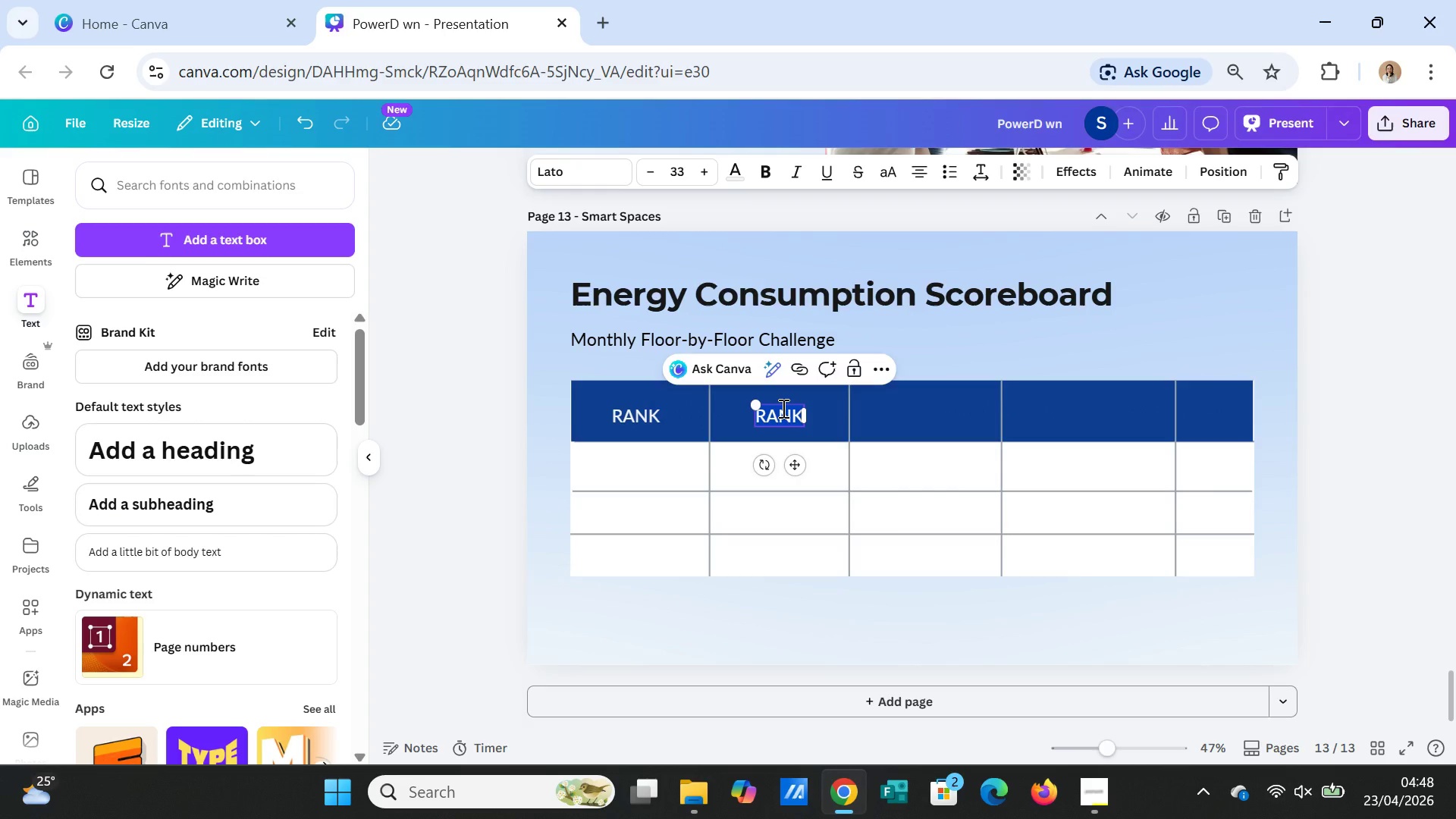 
type(FLOOR)
 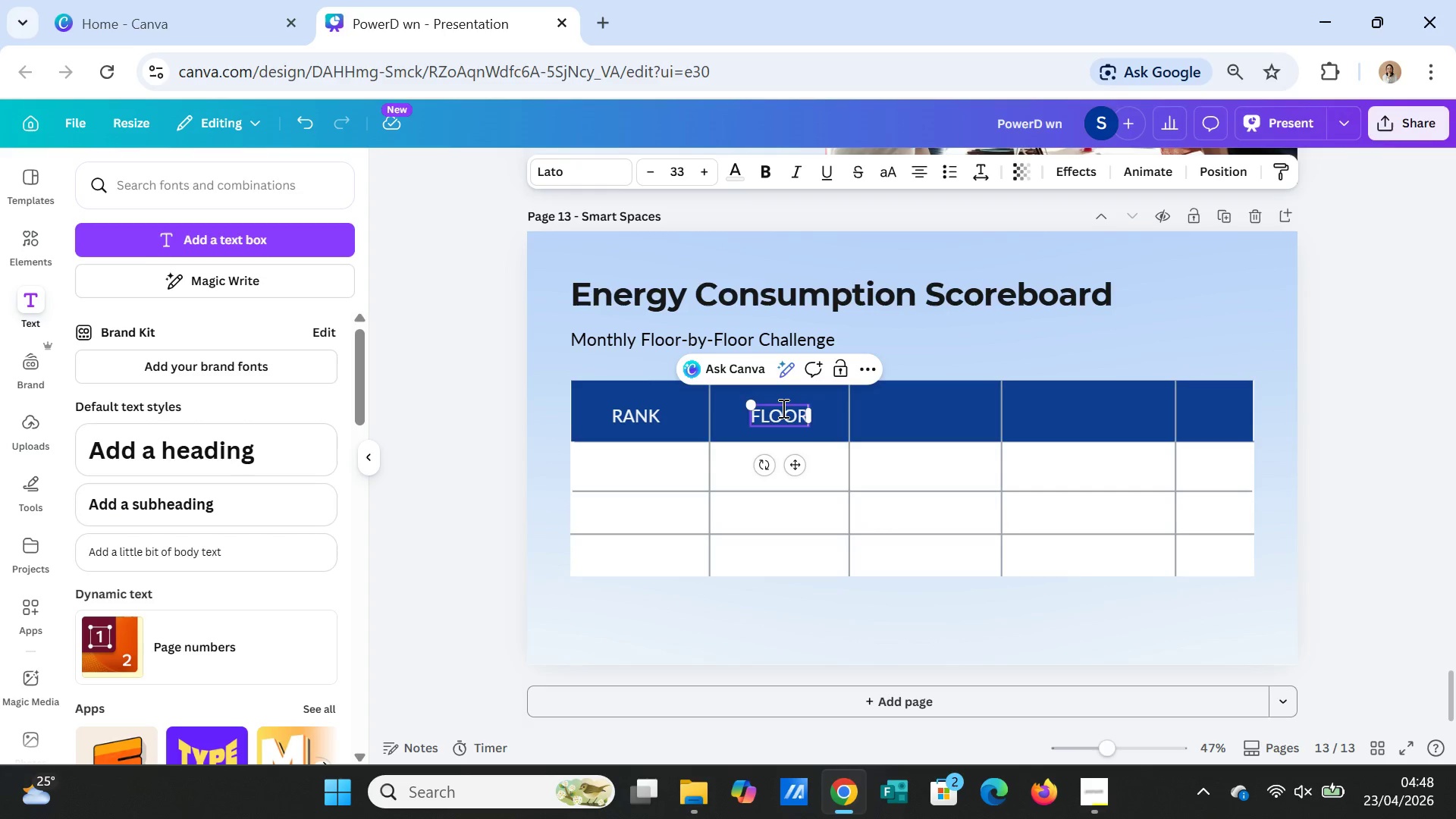 
wait(5.64)
 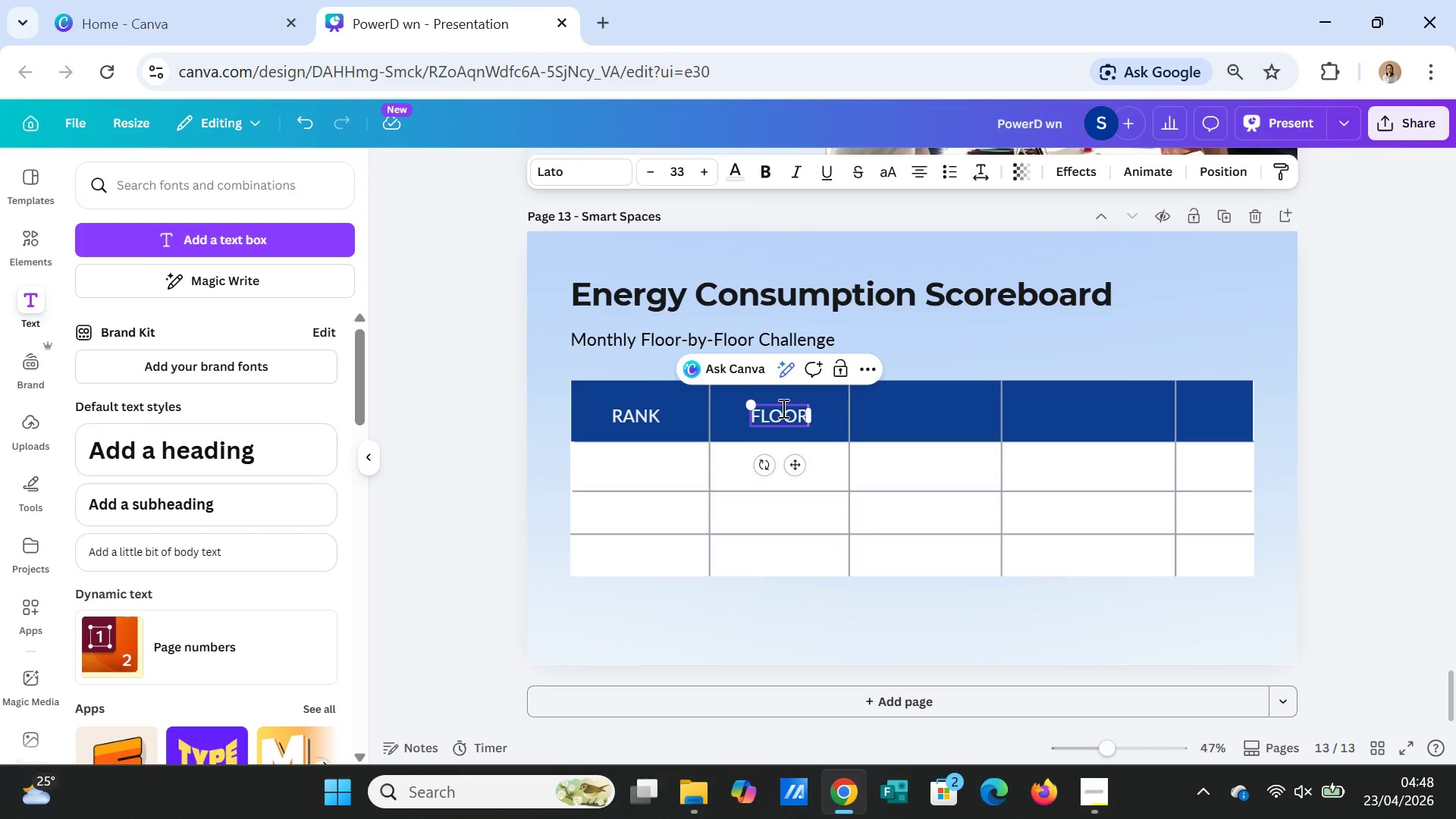 
left_click([924, 485])
 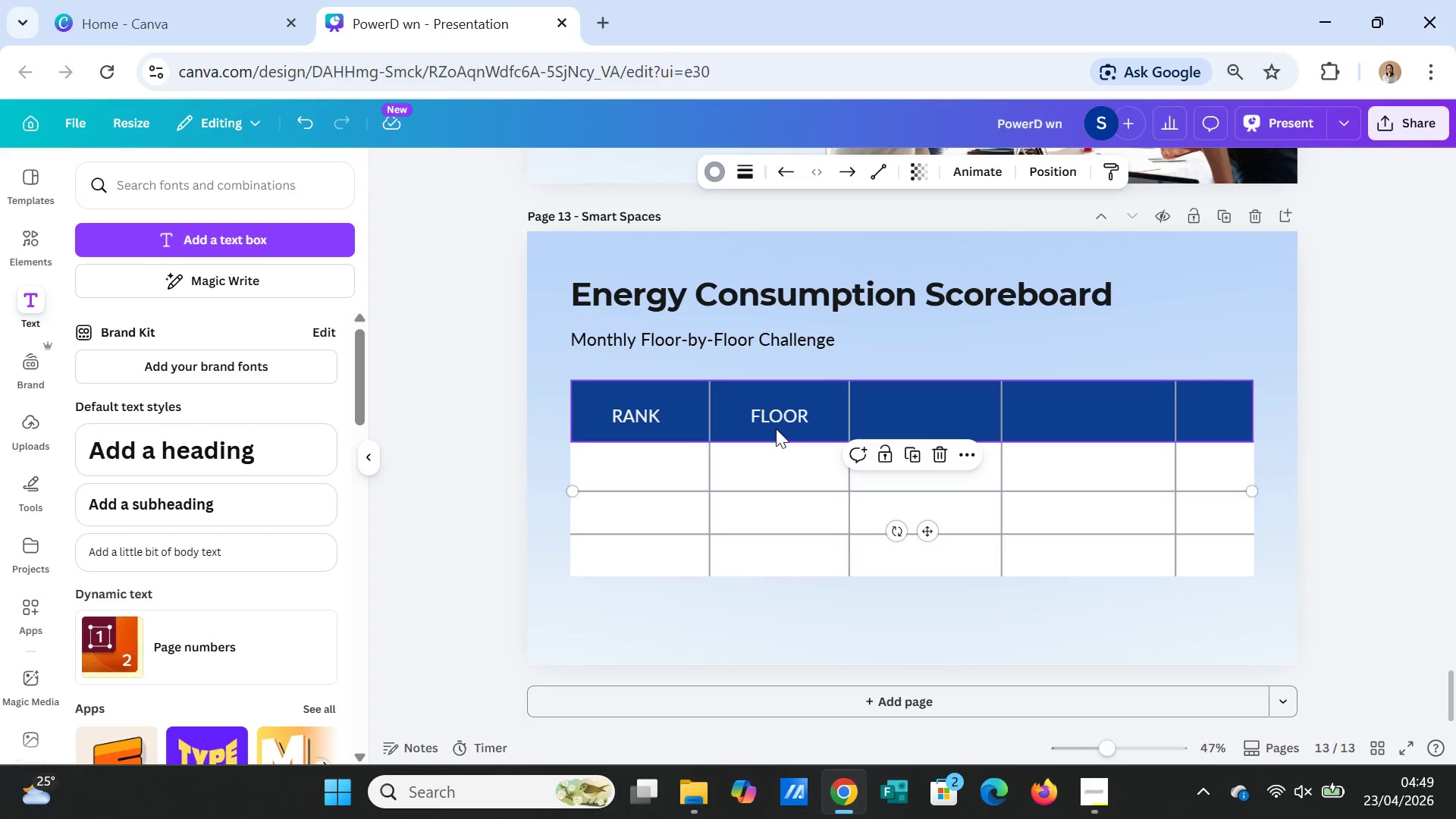 
left_click([789, 416])
 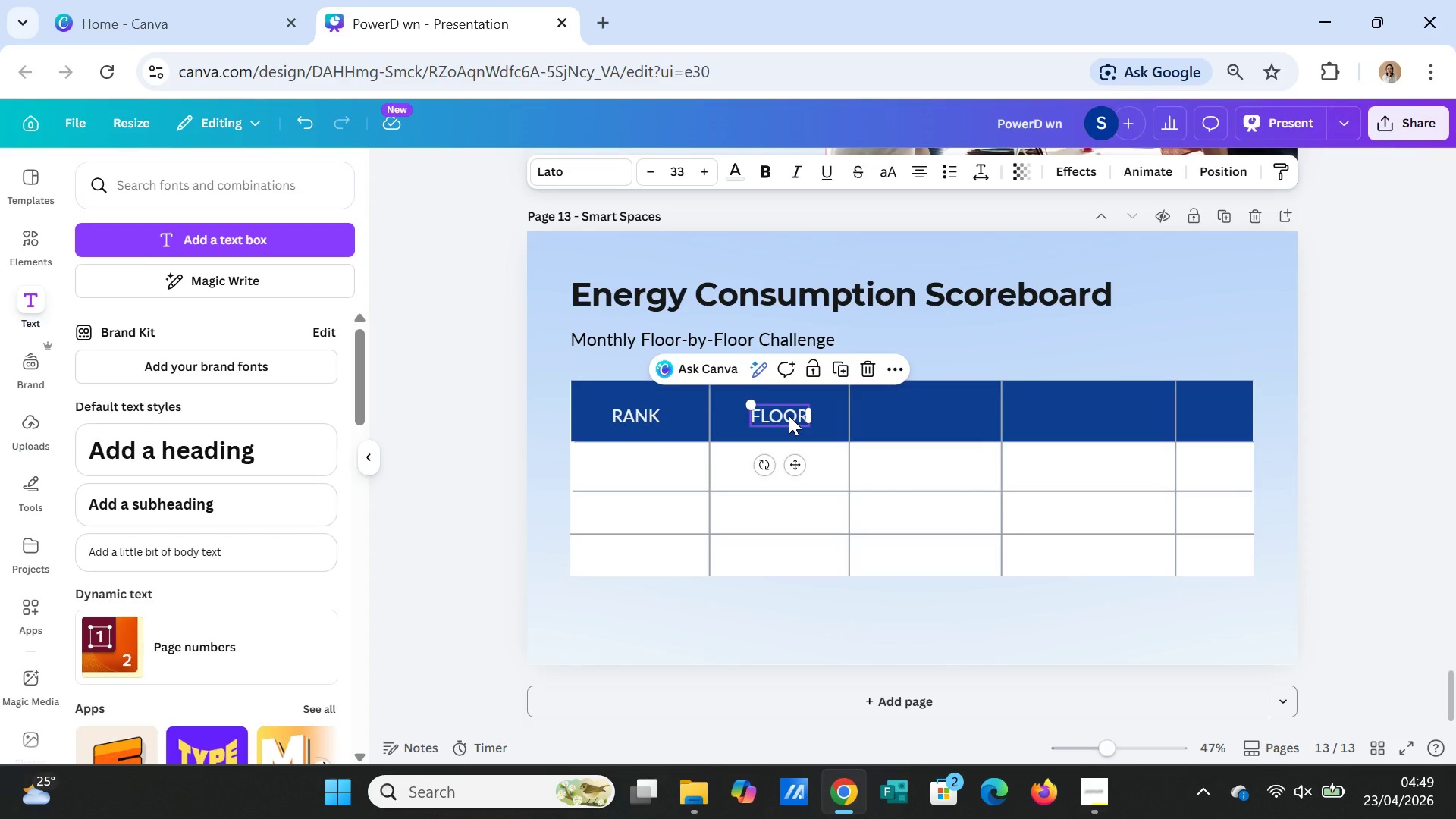 
key(Control+C)
 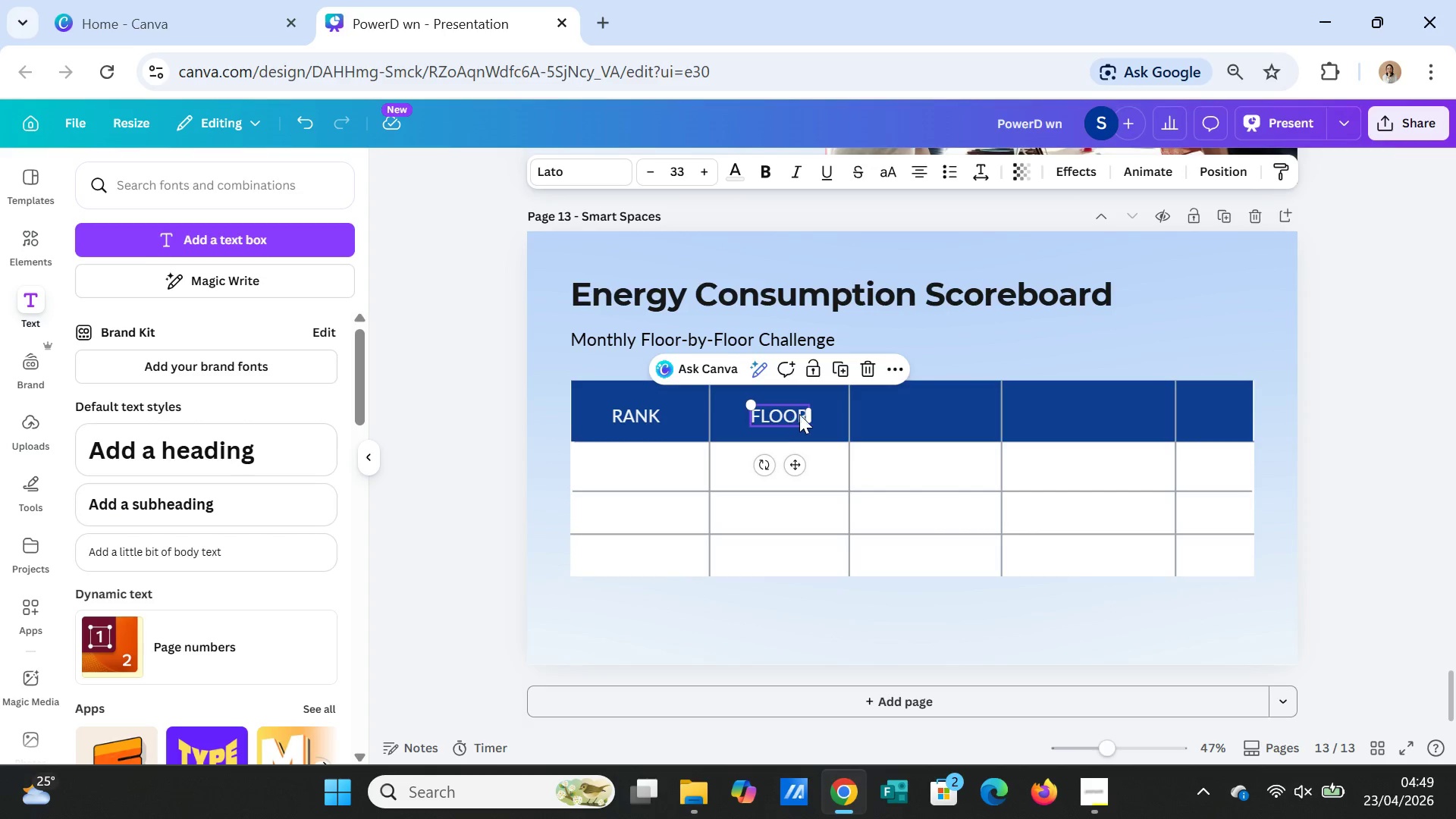 
key(Control+V)
 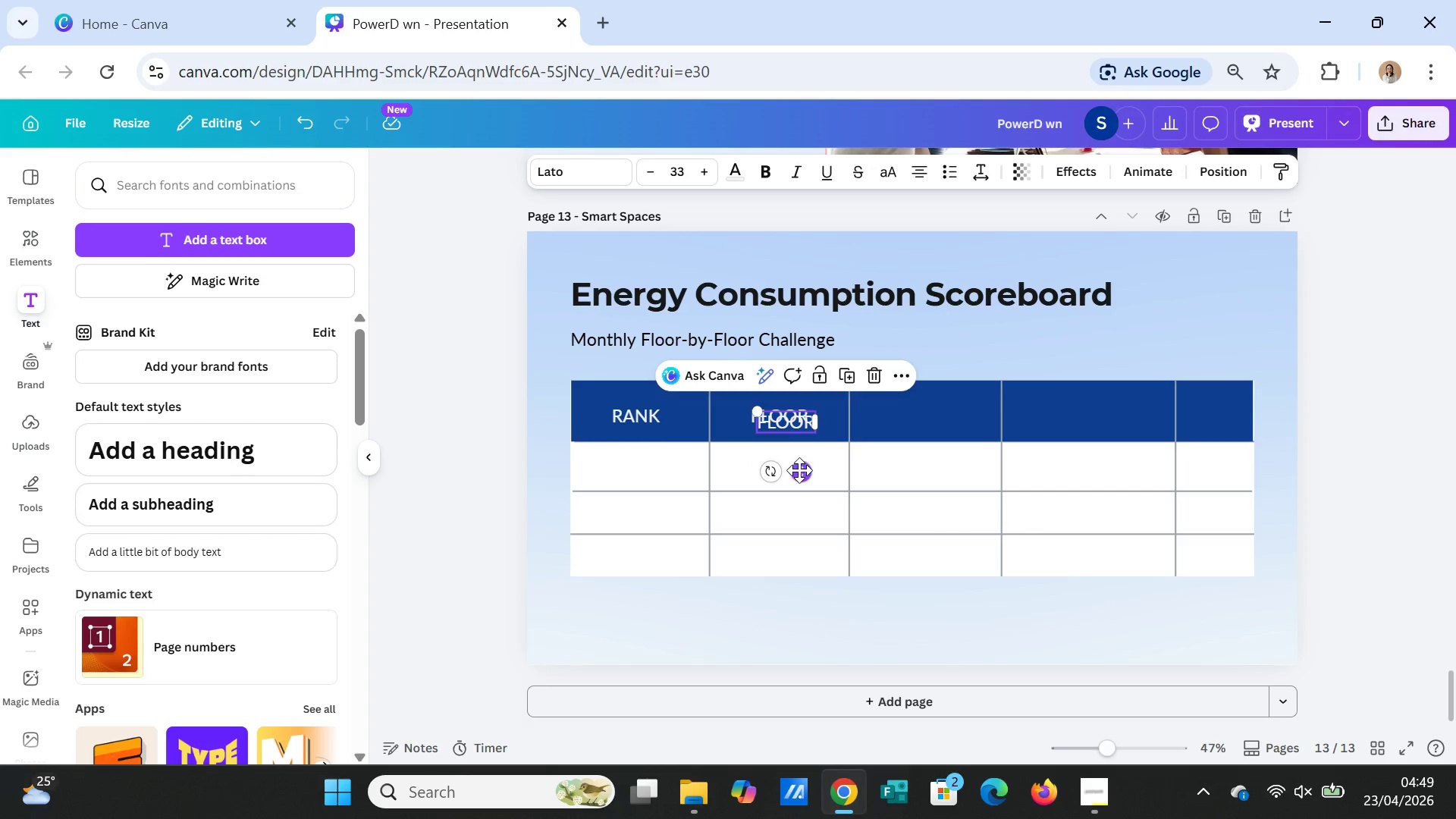 
left_click_drag(start_coordinate=[799, 470], to_coordinate=[936, 463])
 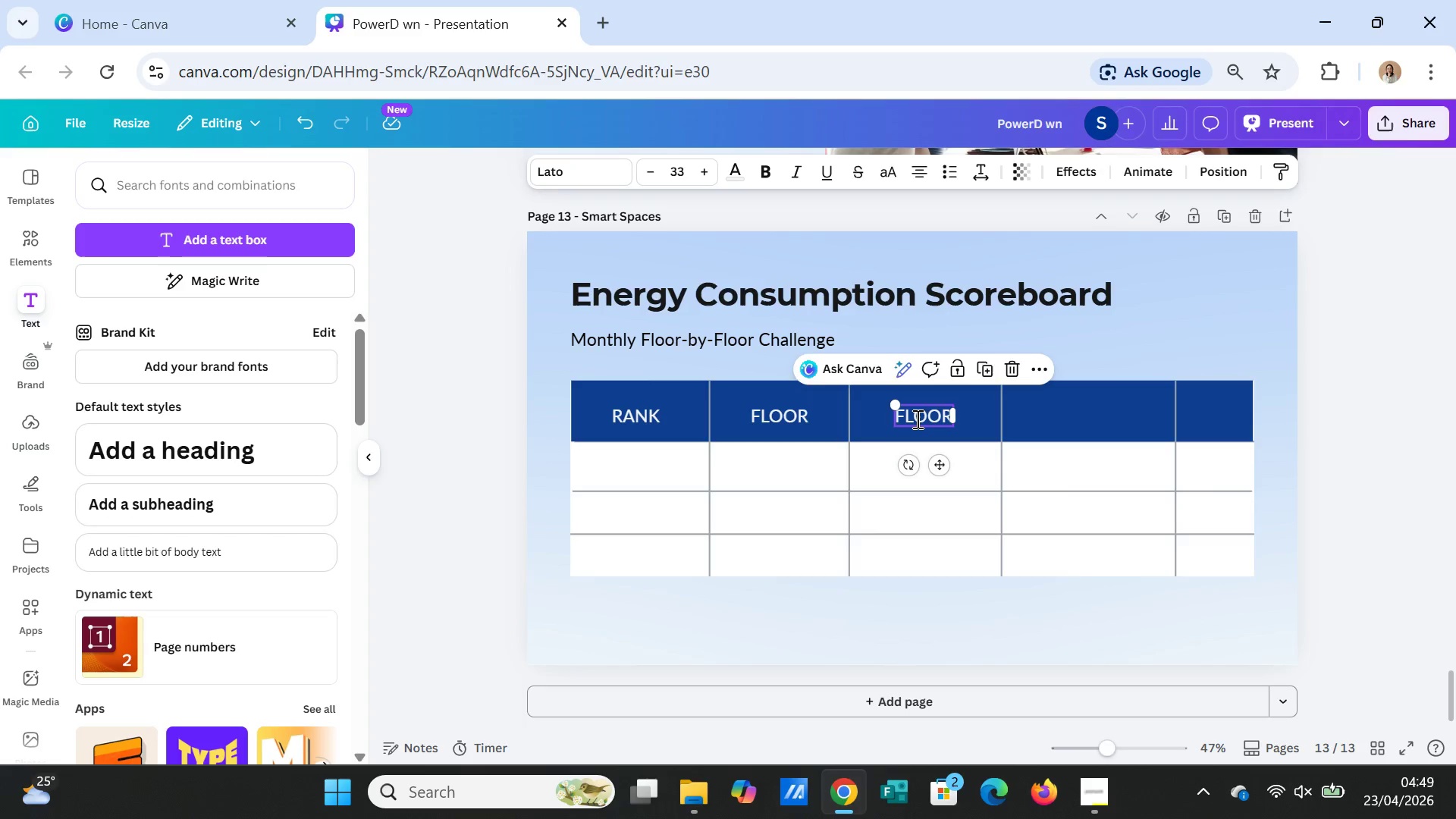 
double_click([916, 419])
 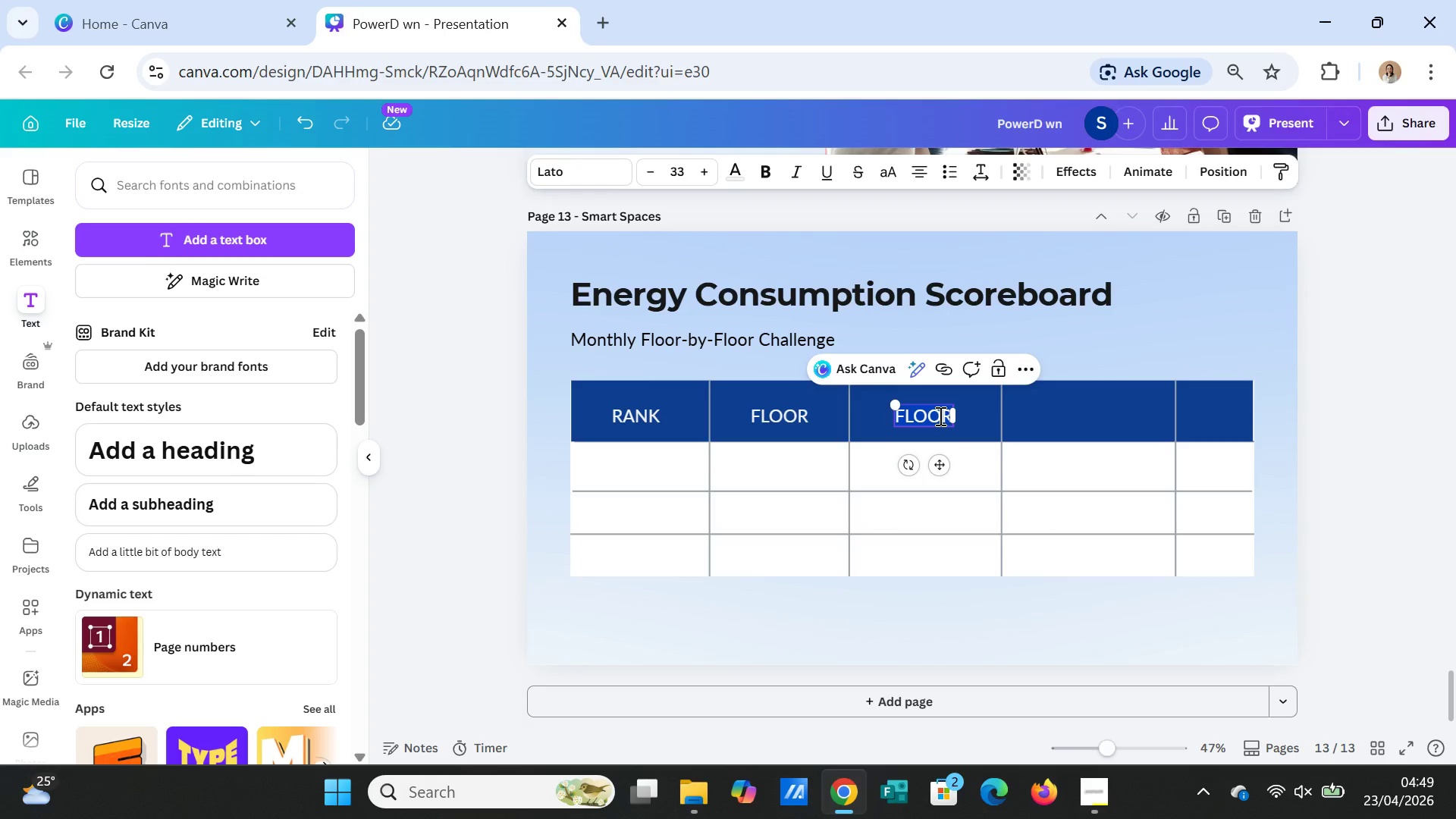 
double_click([939, 416])
 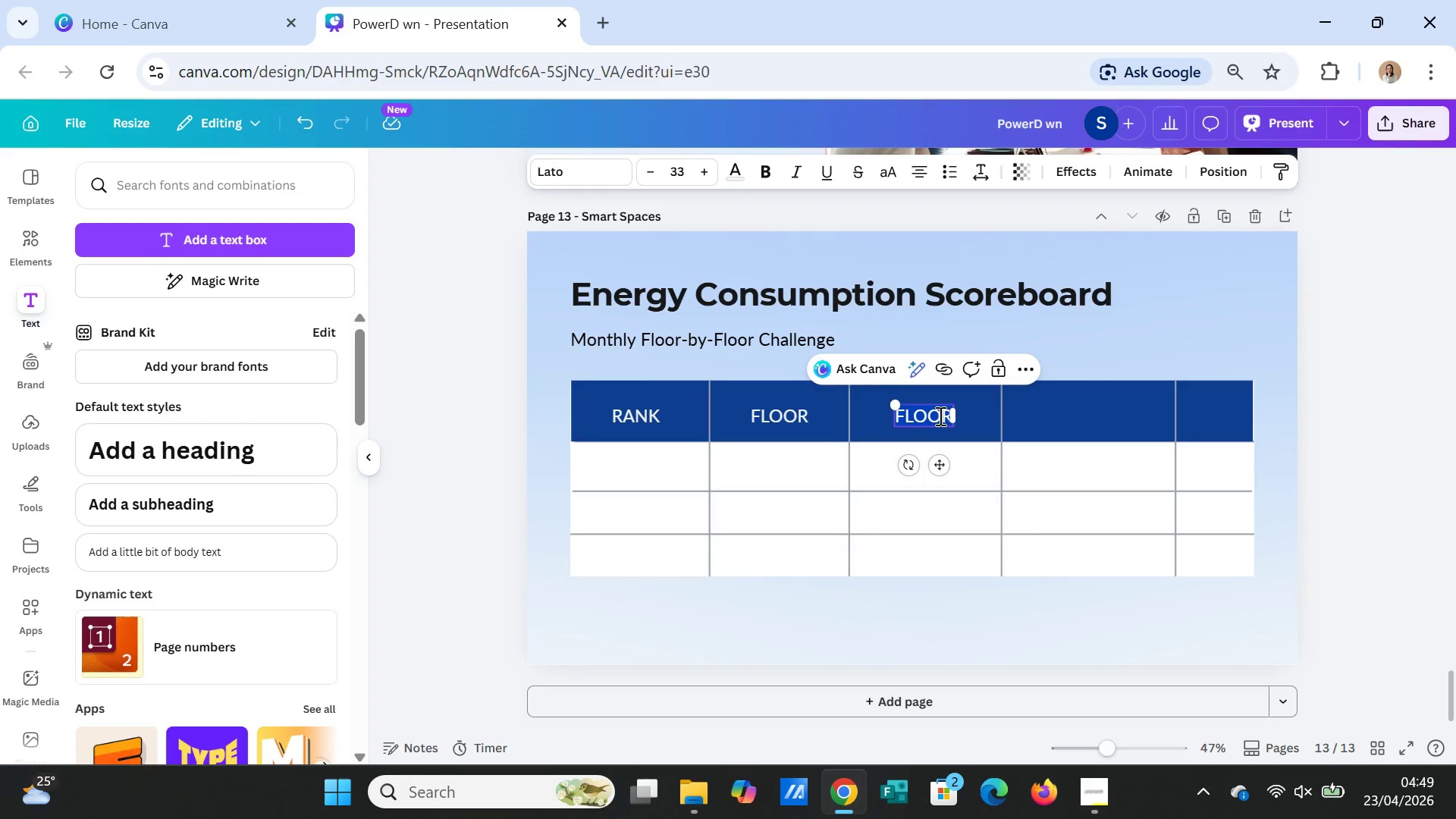 
triple_click([939, 416])
 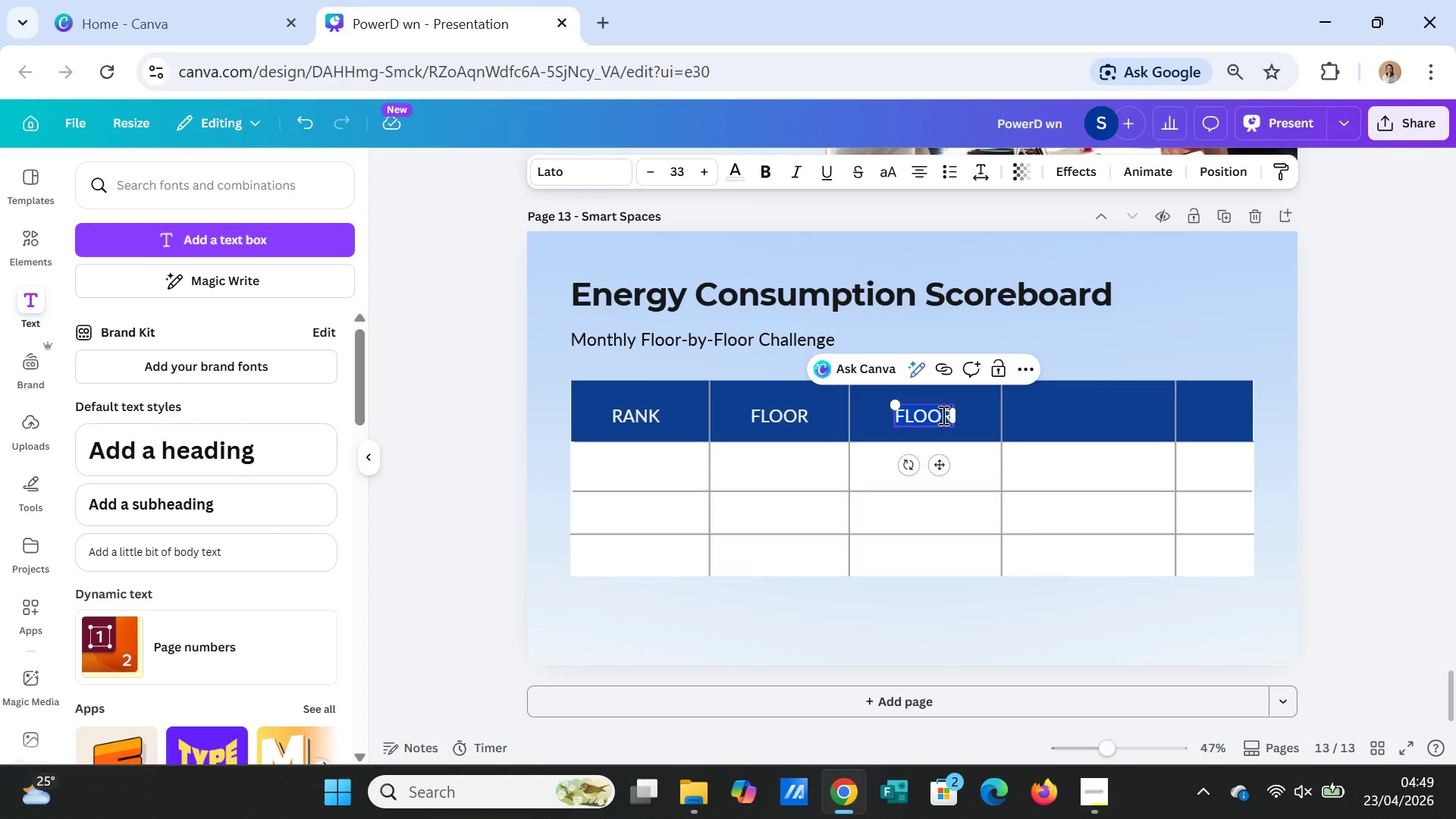 
type(THIS MONTH)
 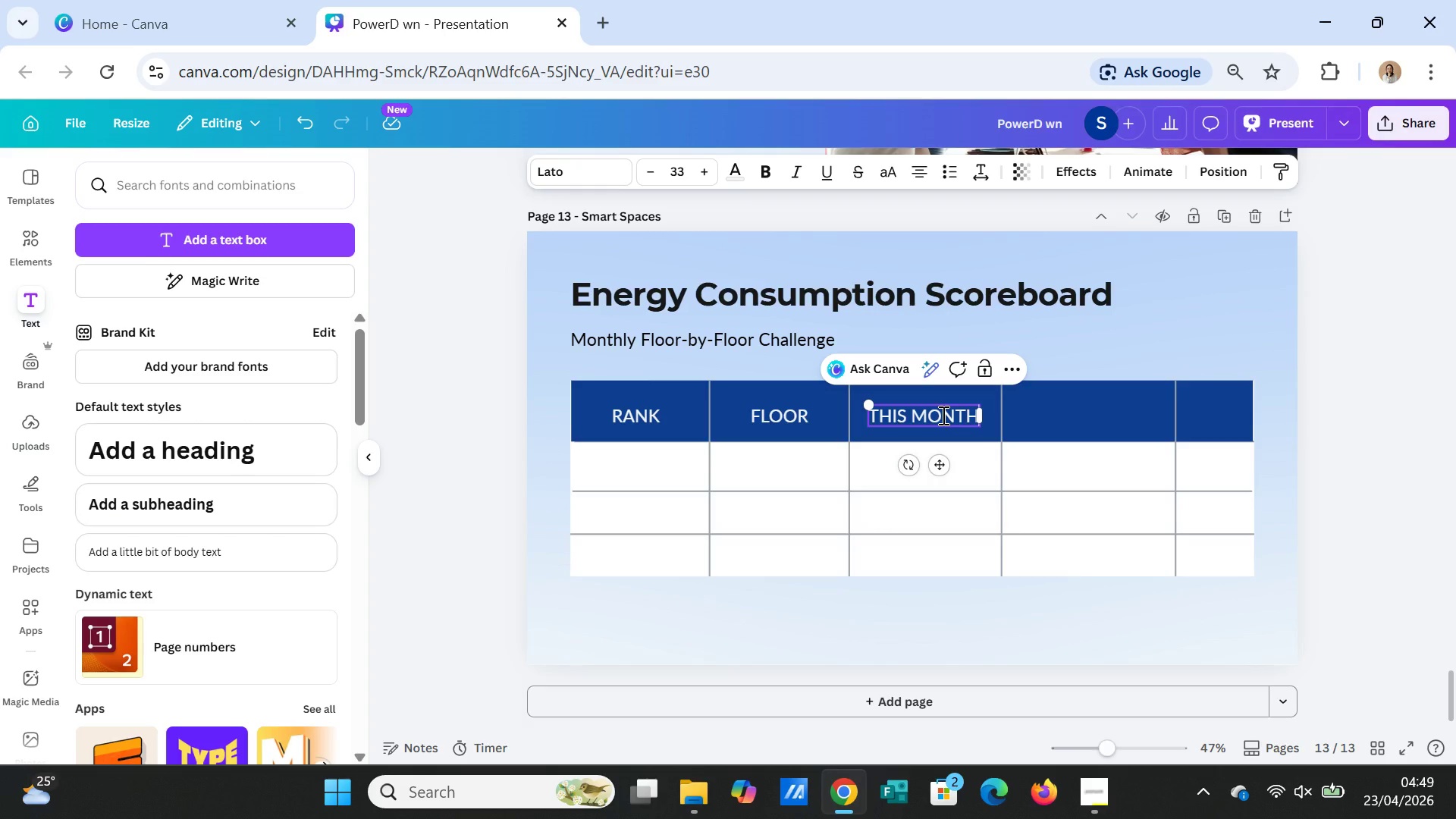 
wait(28.56)
 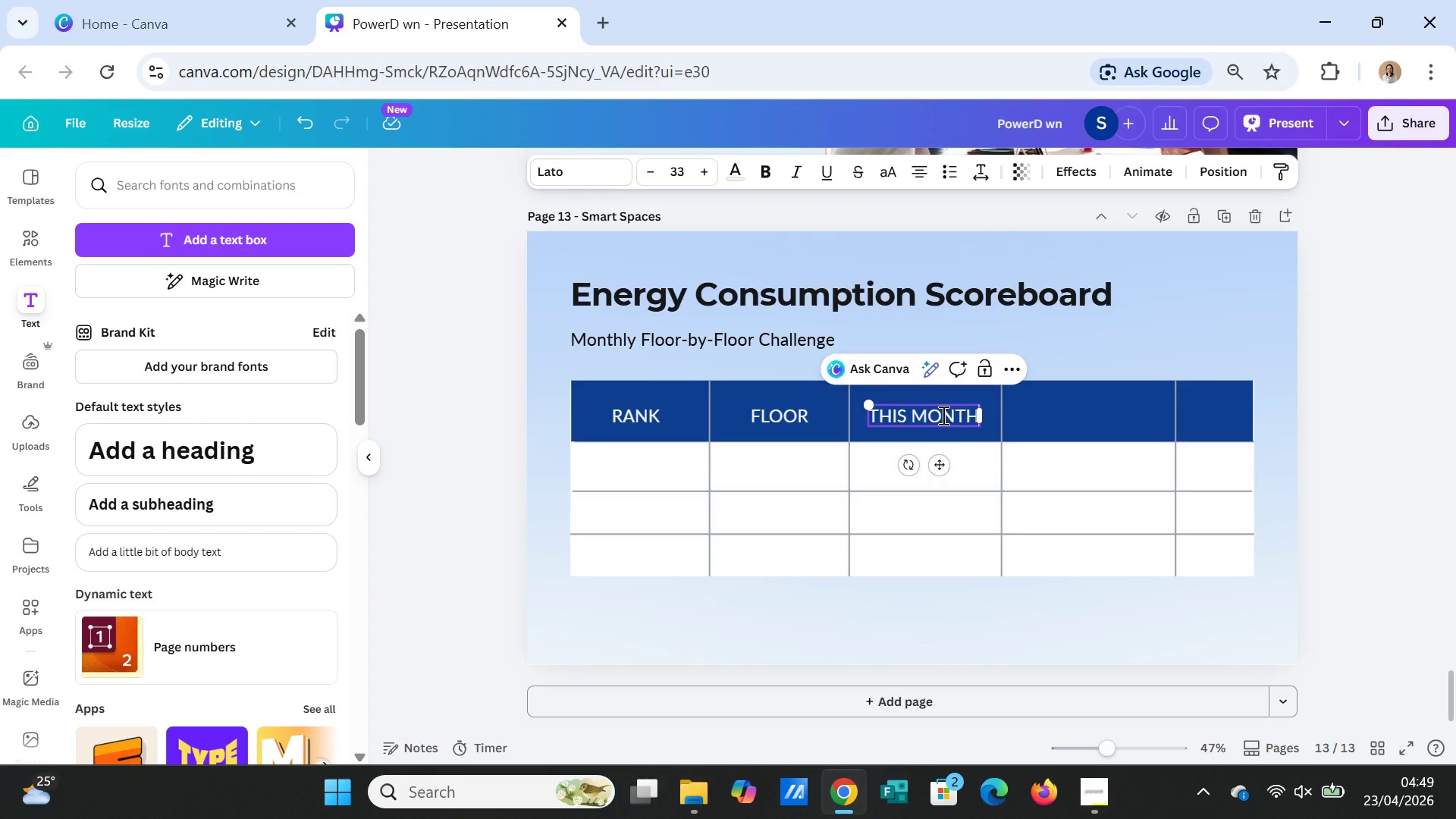 
left_click([1025, 454])
 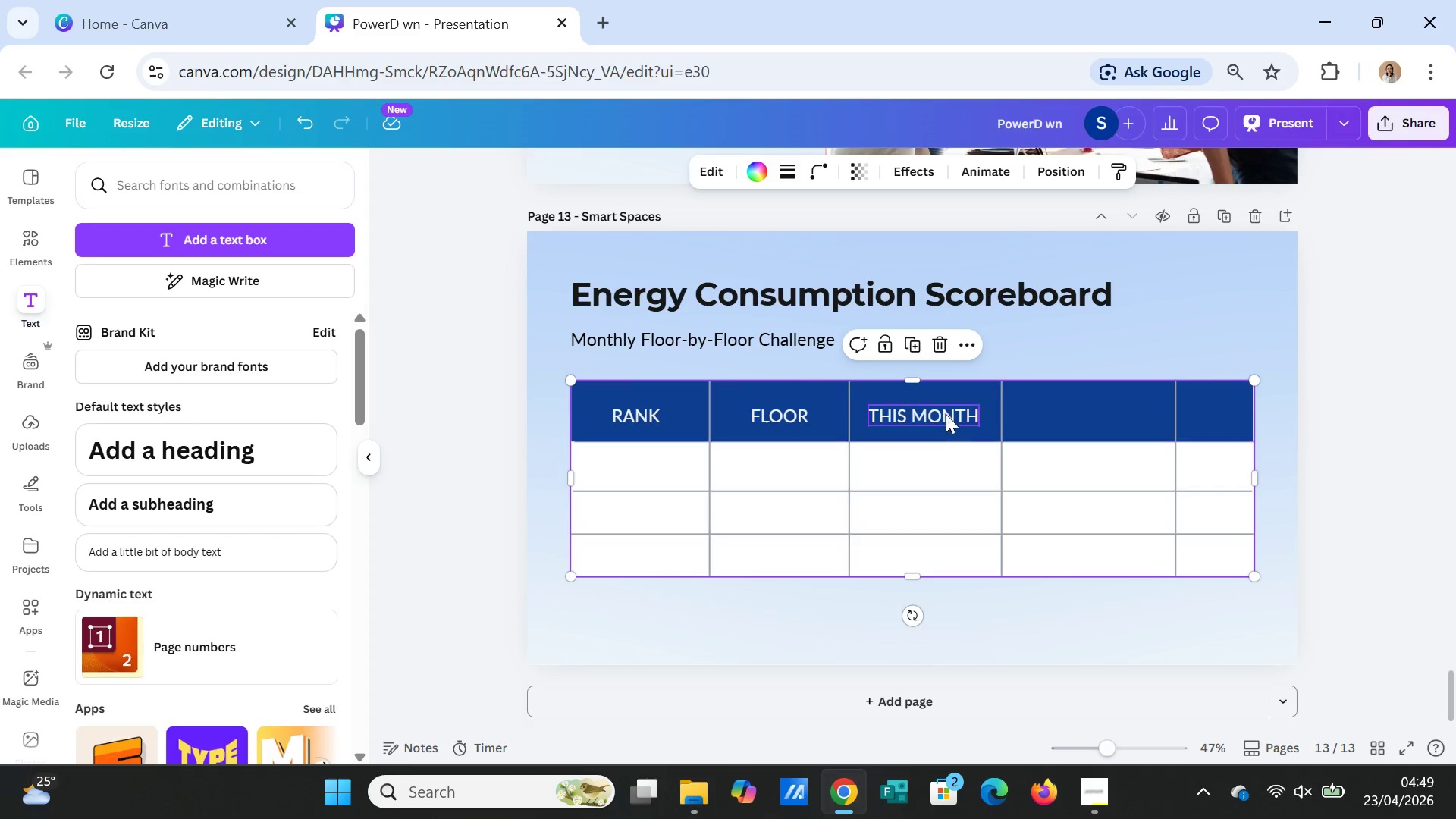 
left_click([945, 411])
 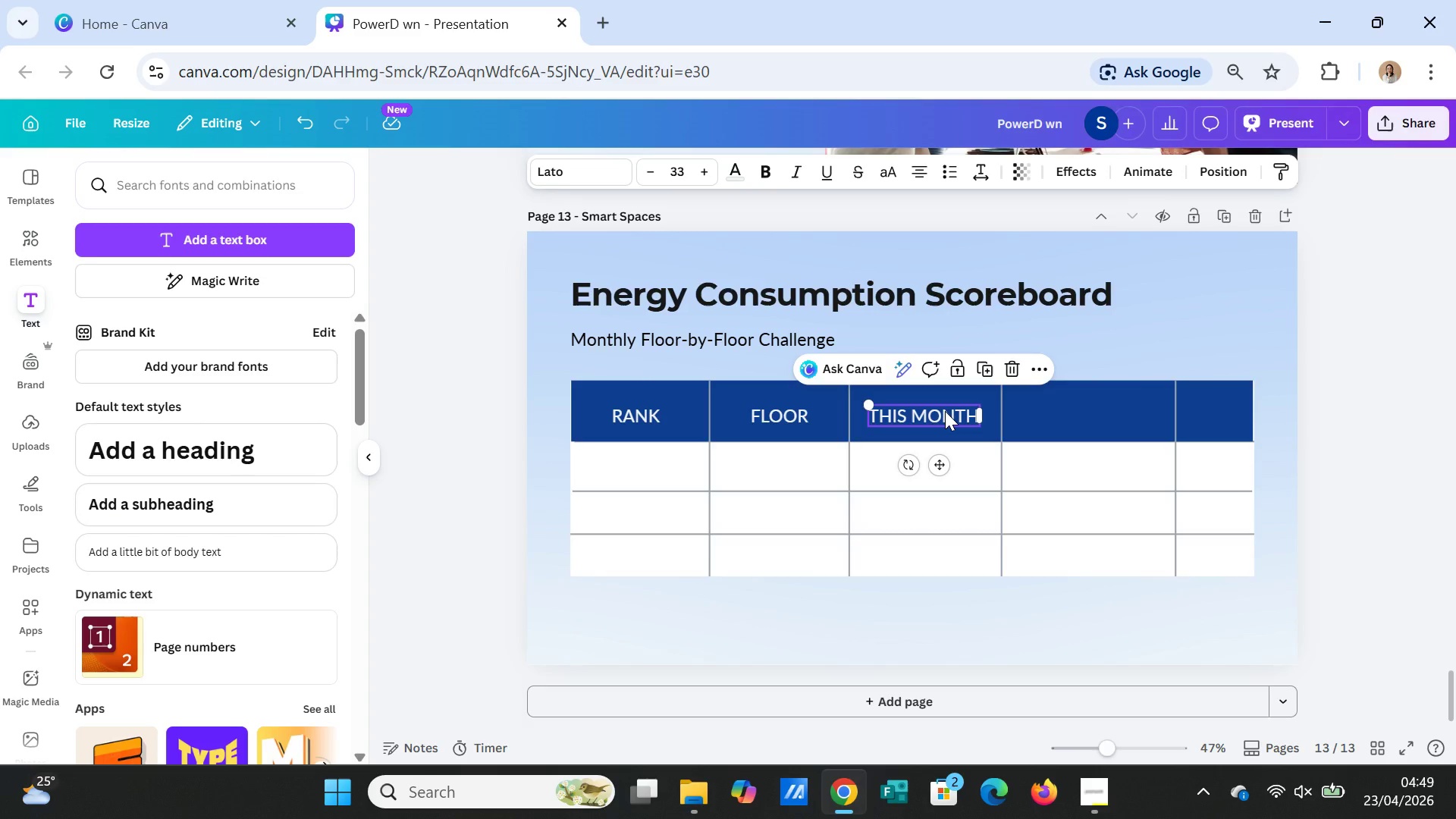 
key(Control+C)
 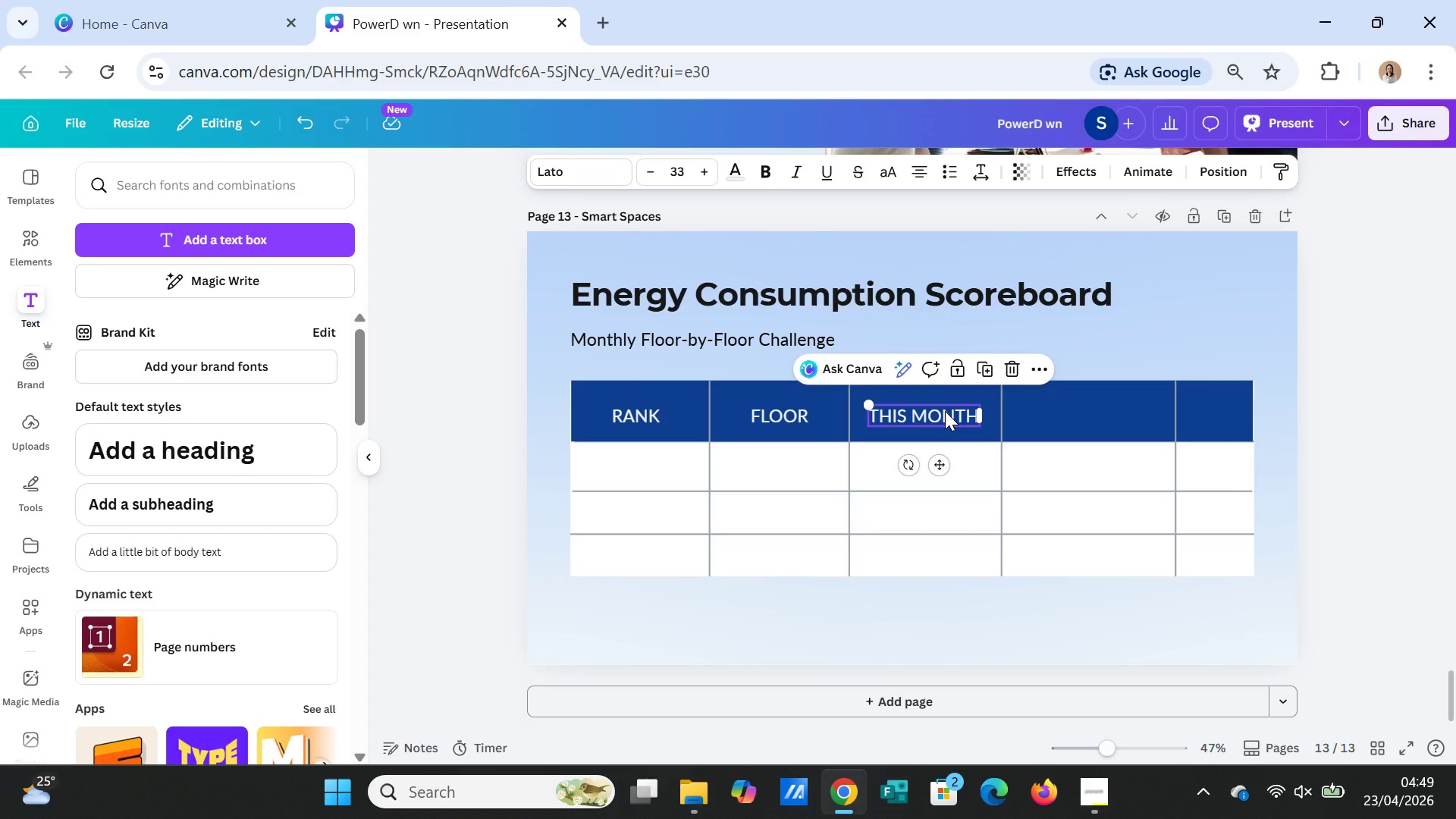 
key(Control+V)
 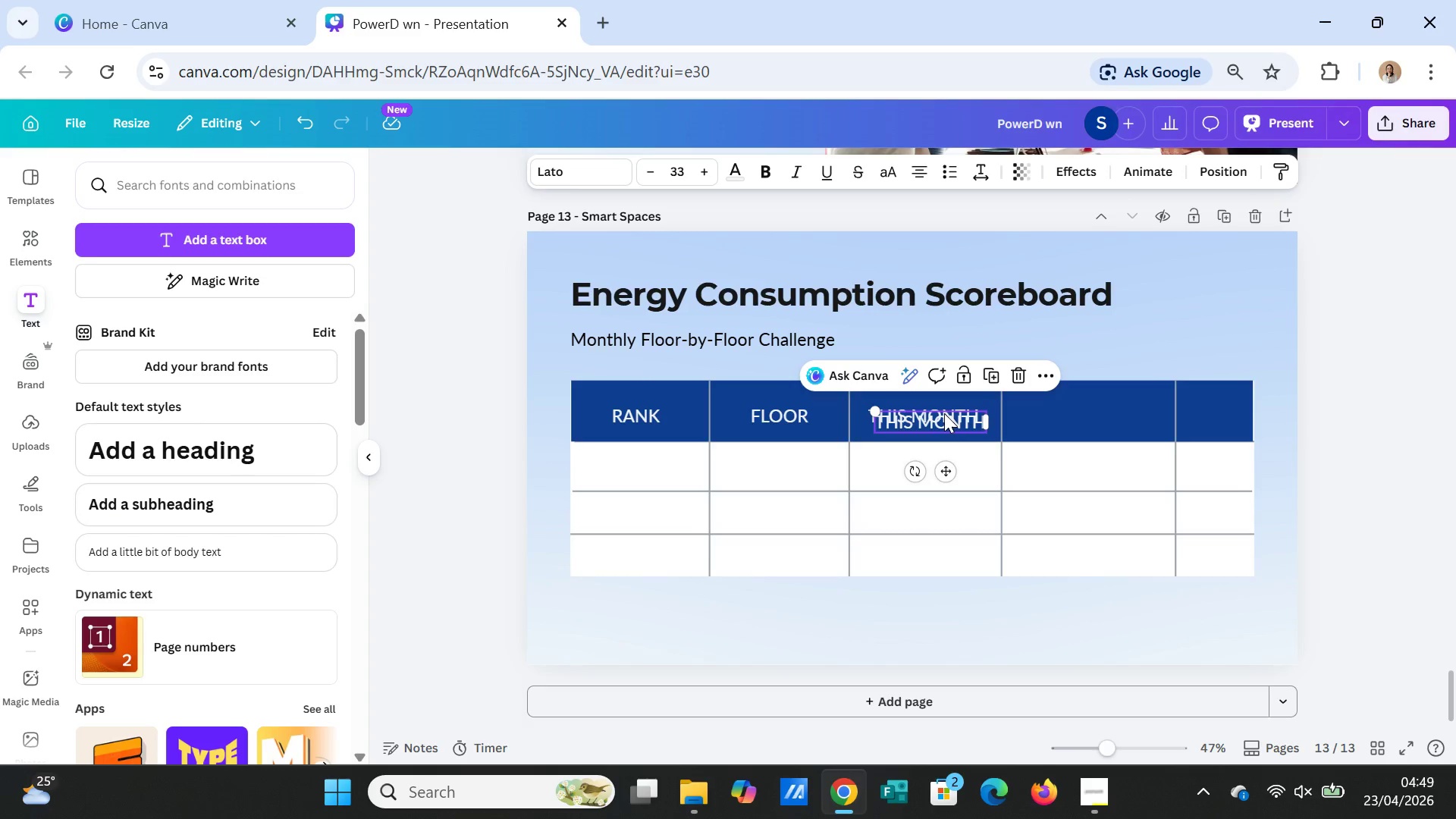 
left_click_drag(start_coordinate=[944, 413], to_coordinate=[1110, 408])
 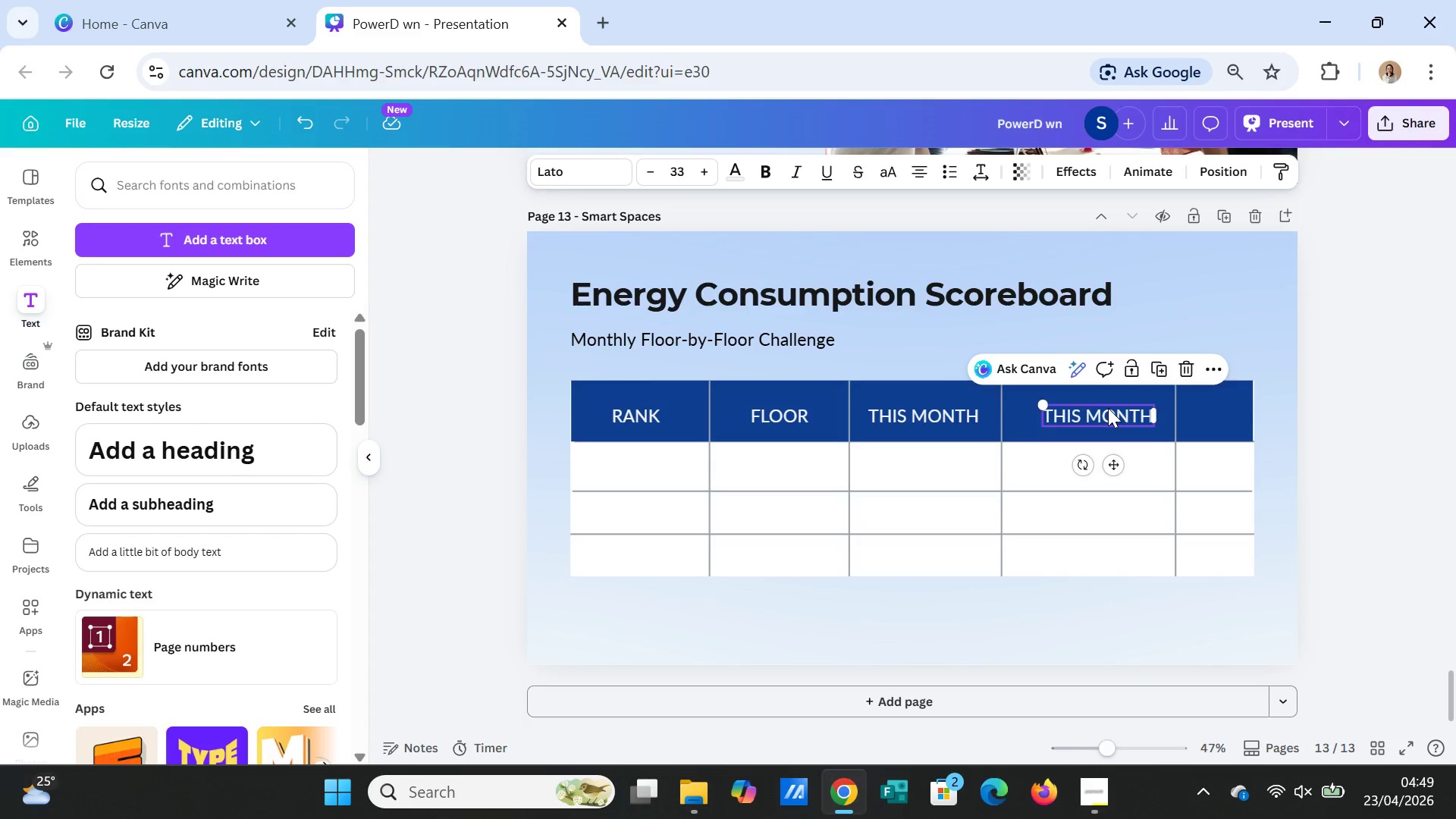 
double_click([1108, 408])
 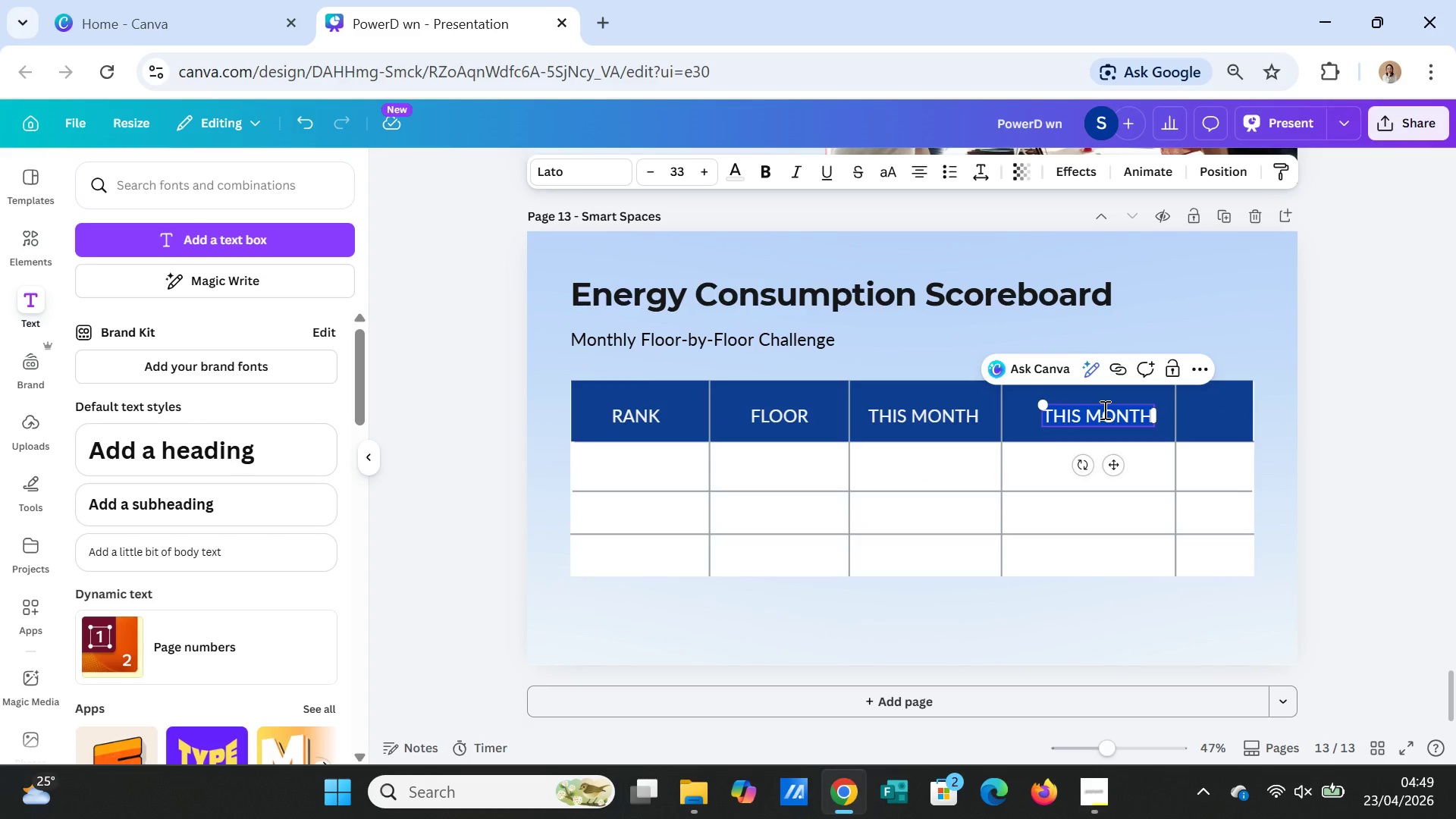 
type(v)
key(Backspace)
type(VS LAST MONTH)
 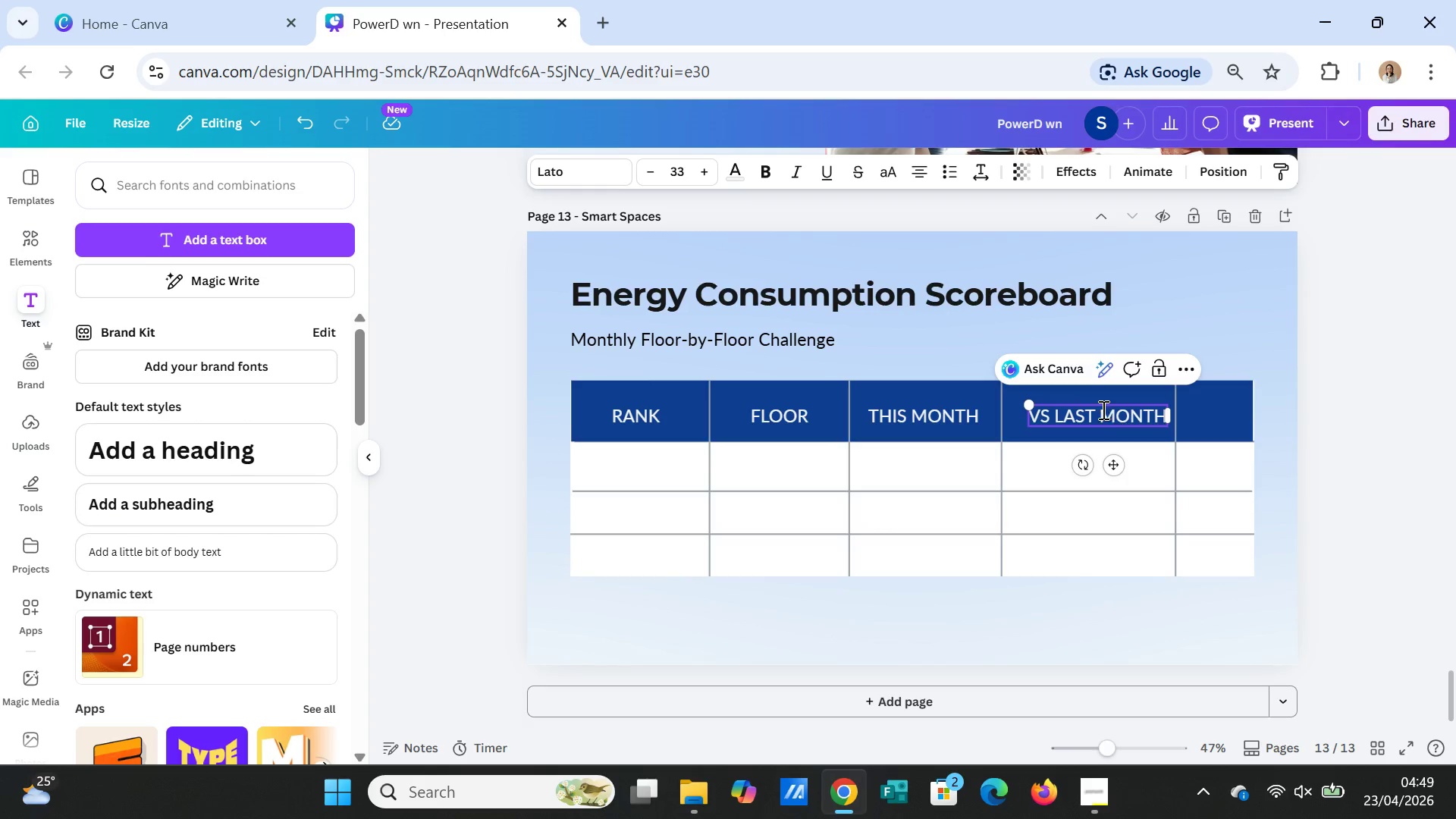 
left_click([1172, 482])
 